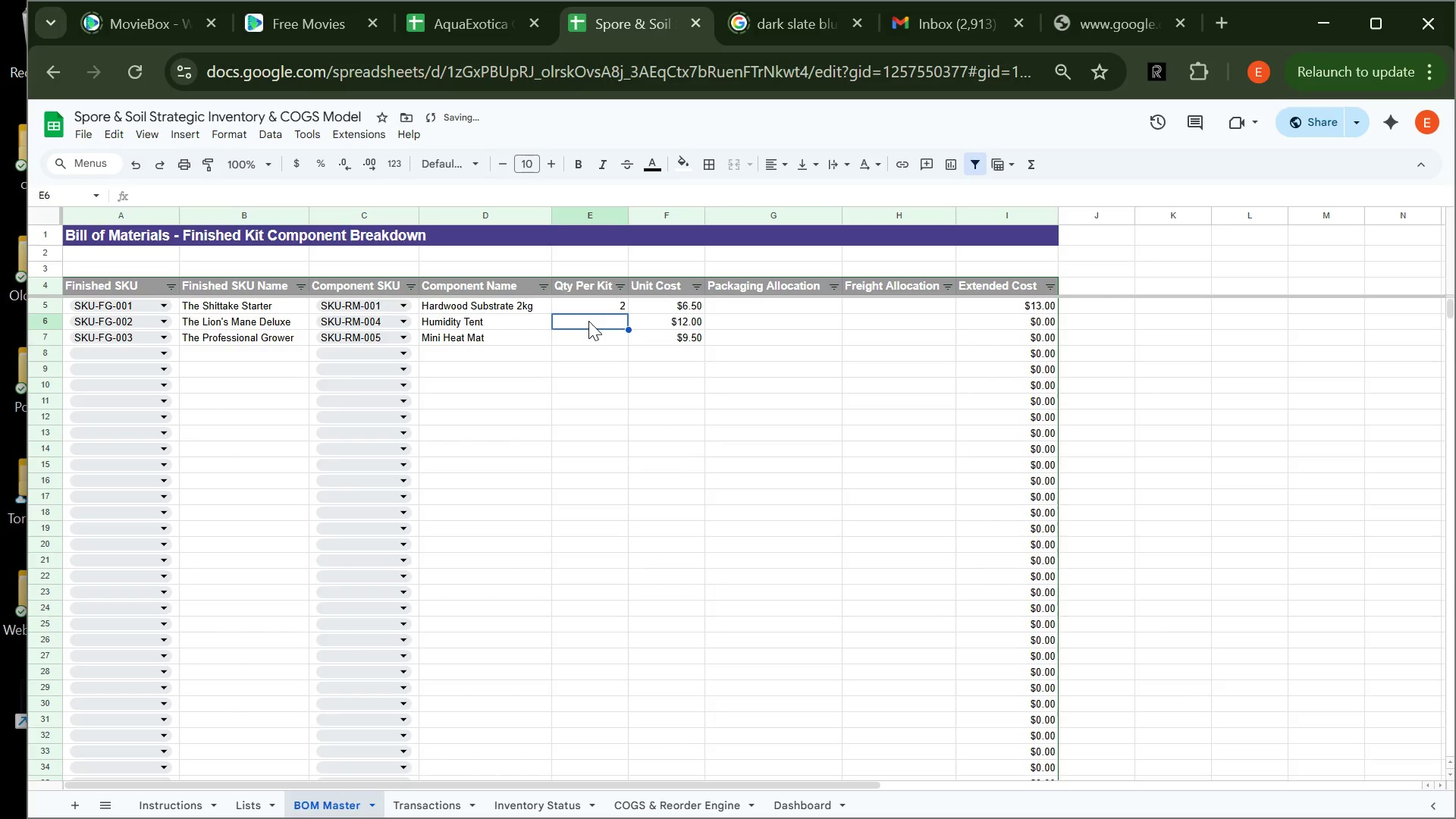 
key(4)
 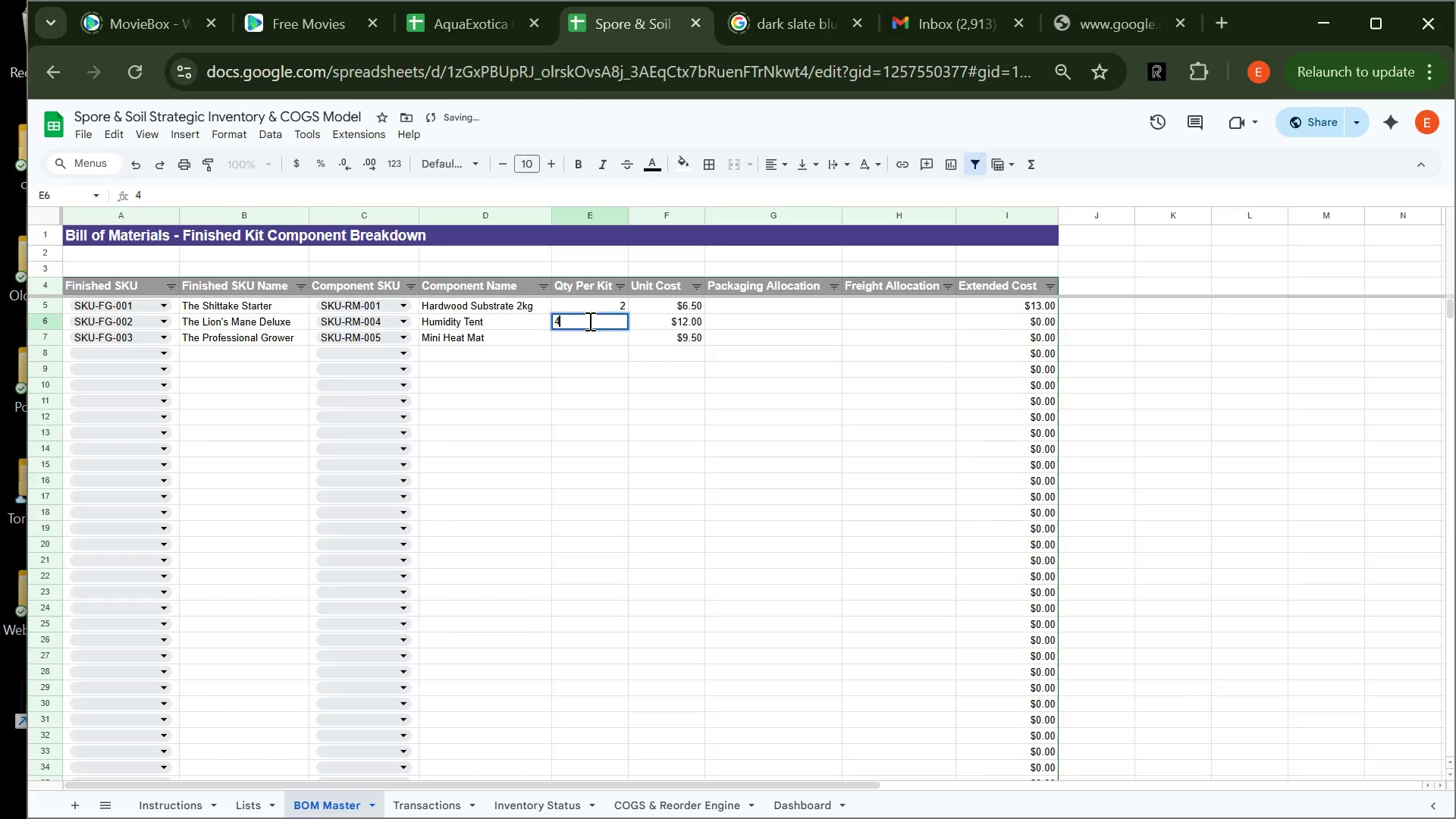 
key(Space)
 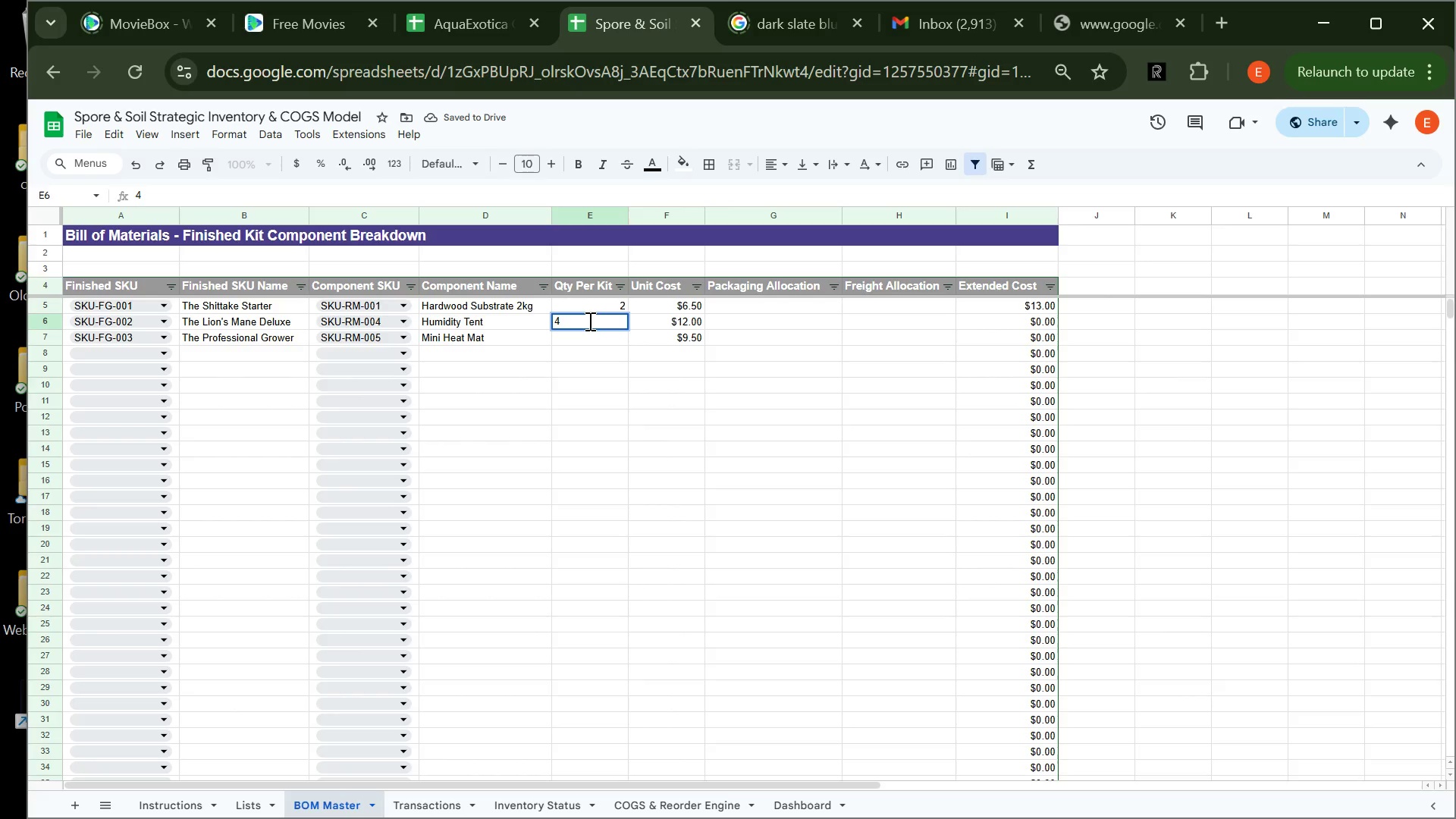 
key(Backspace)
 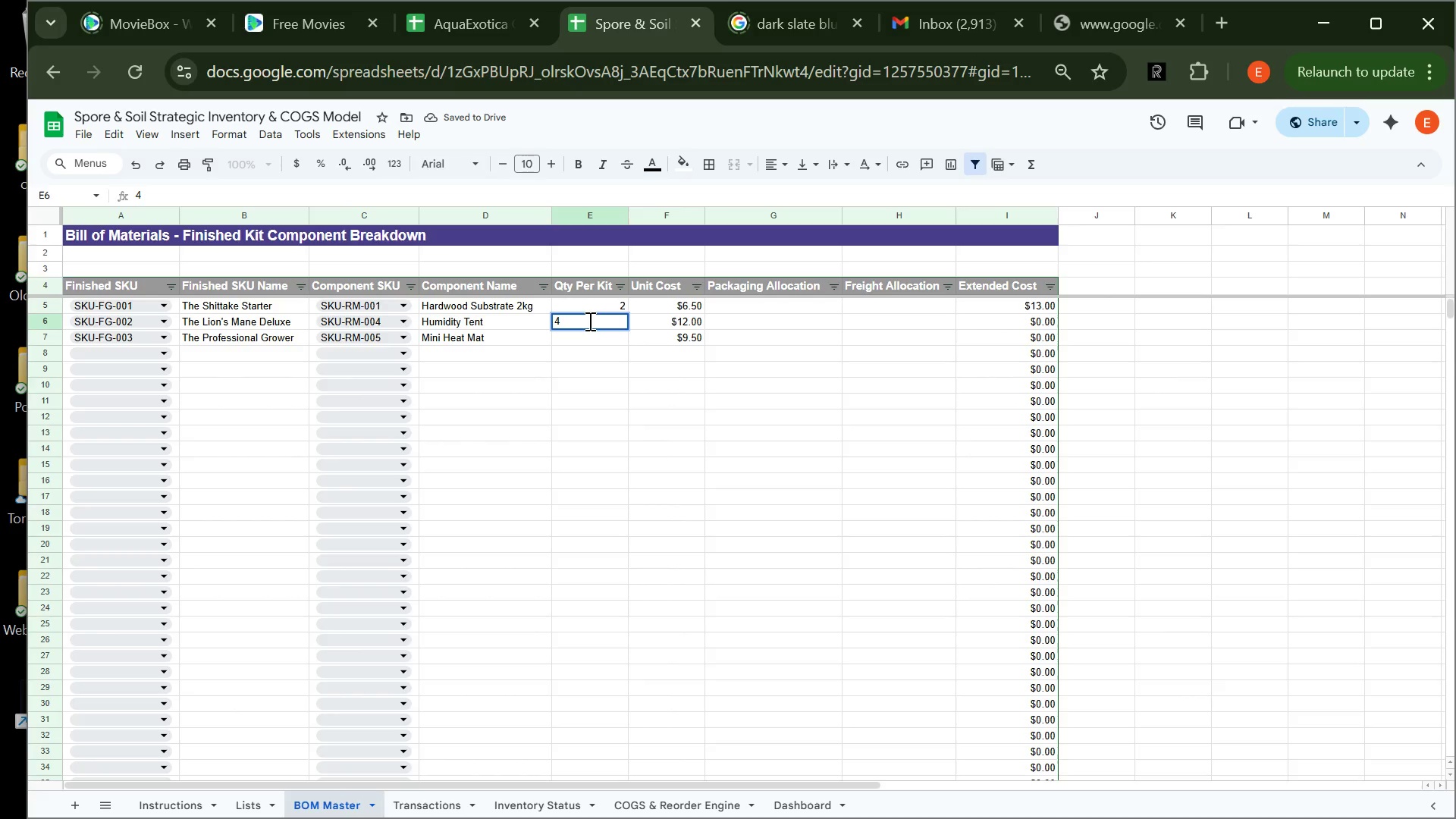 
key(Enter)
 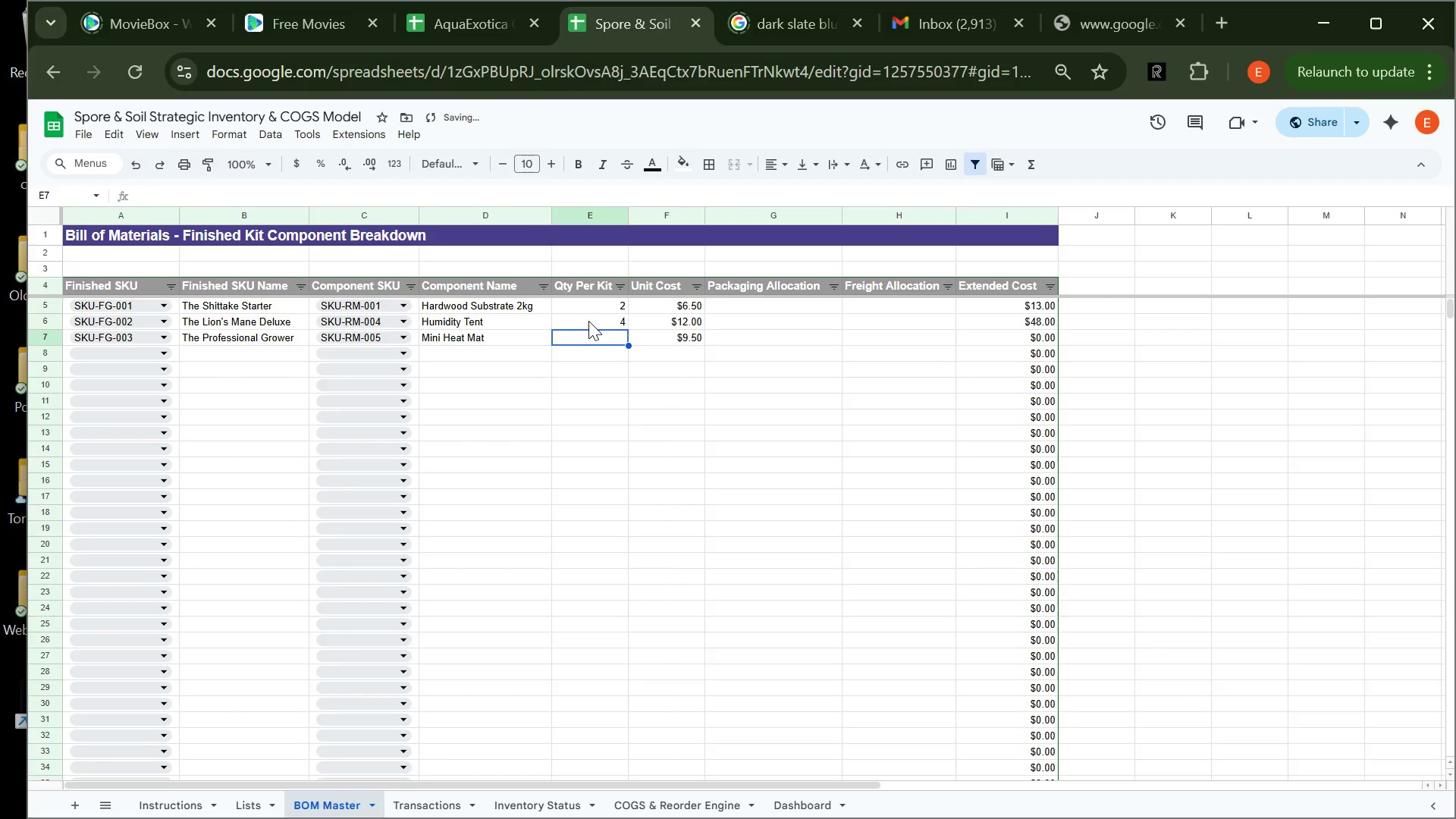 
key(3)
 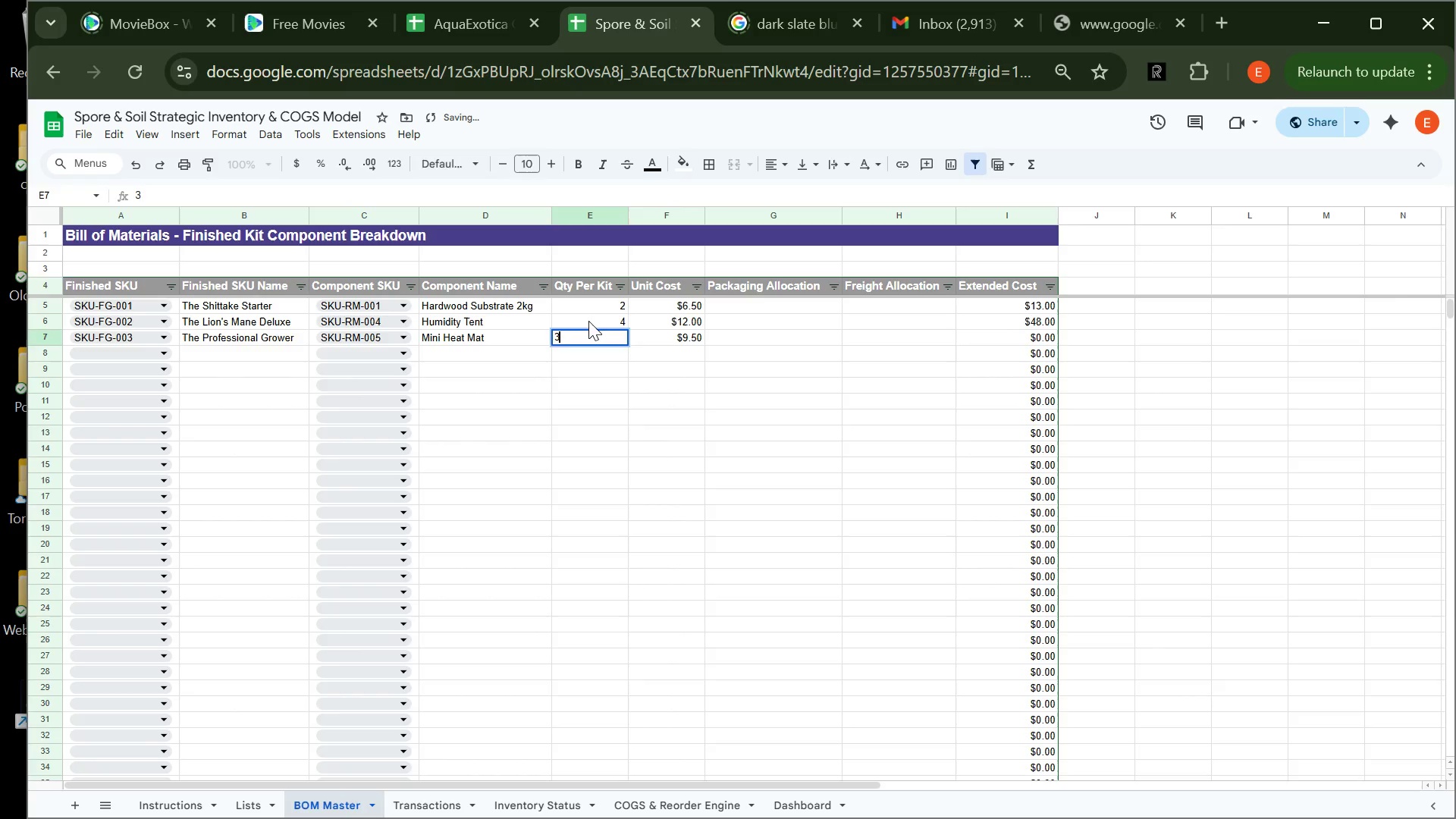 
key(Enter)
 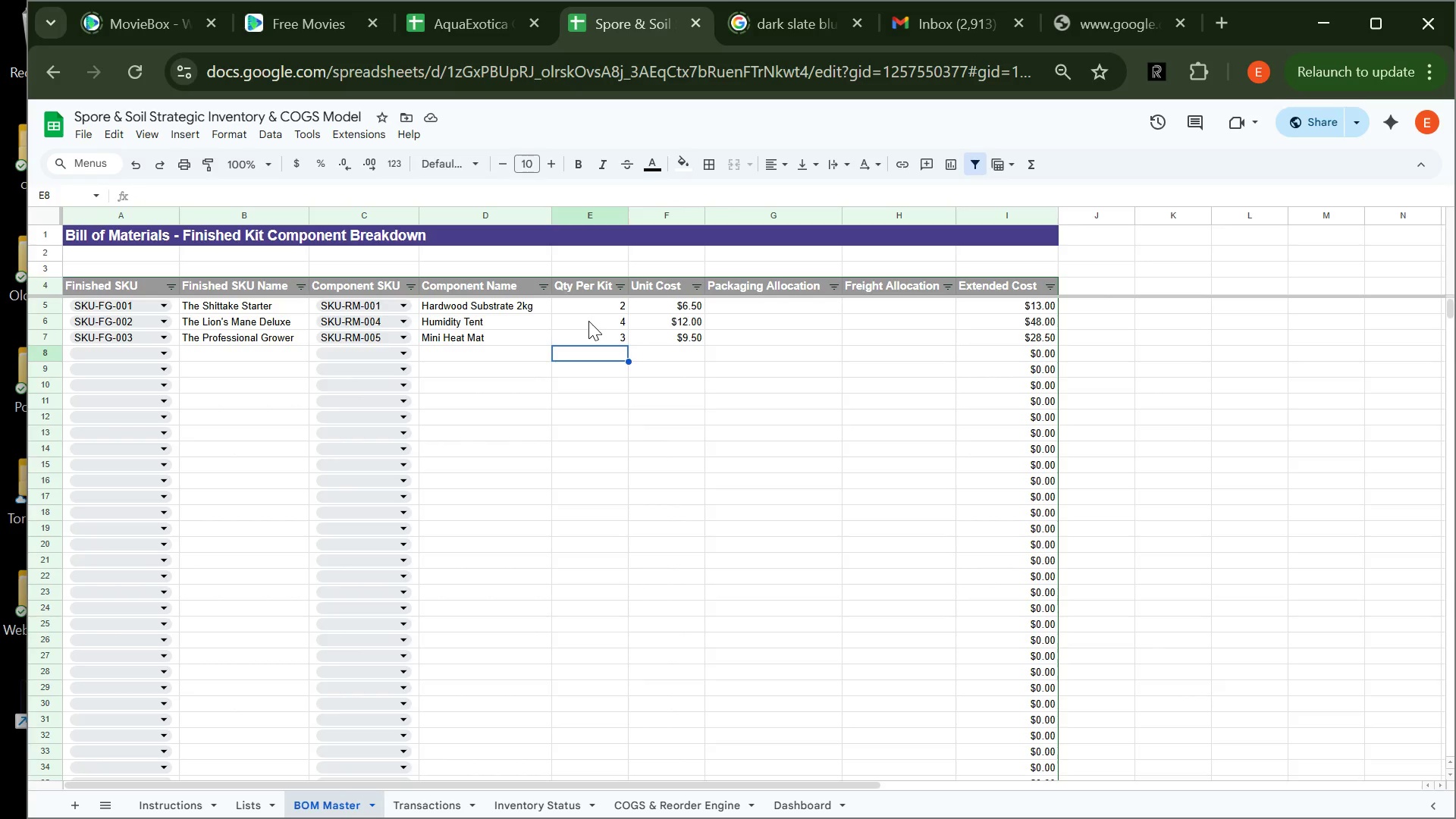 
wait(19.5)
 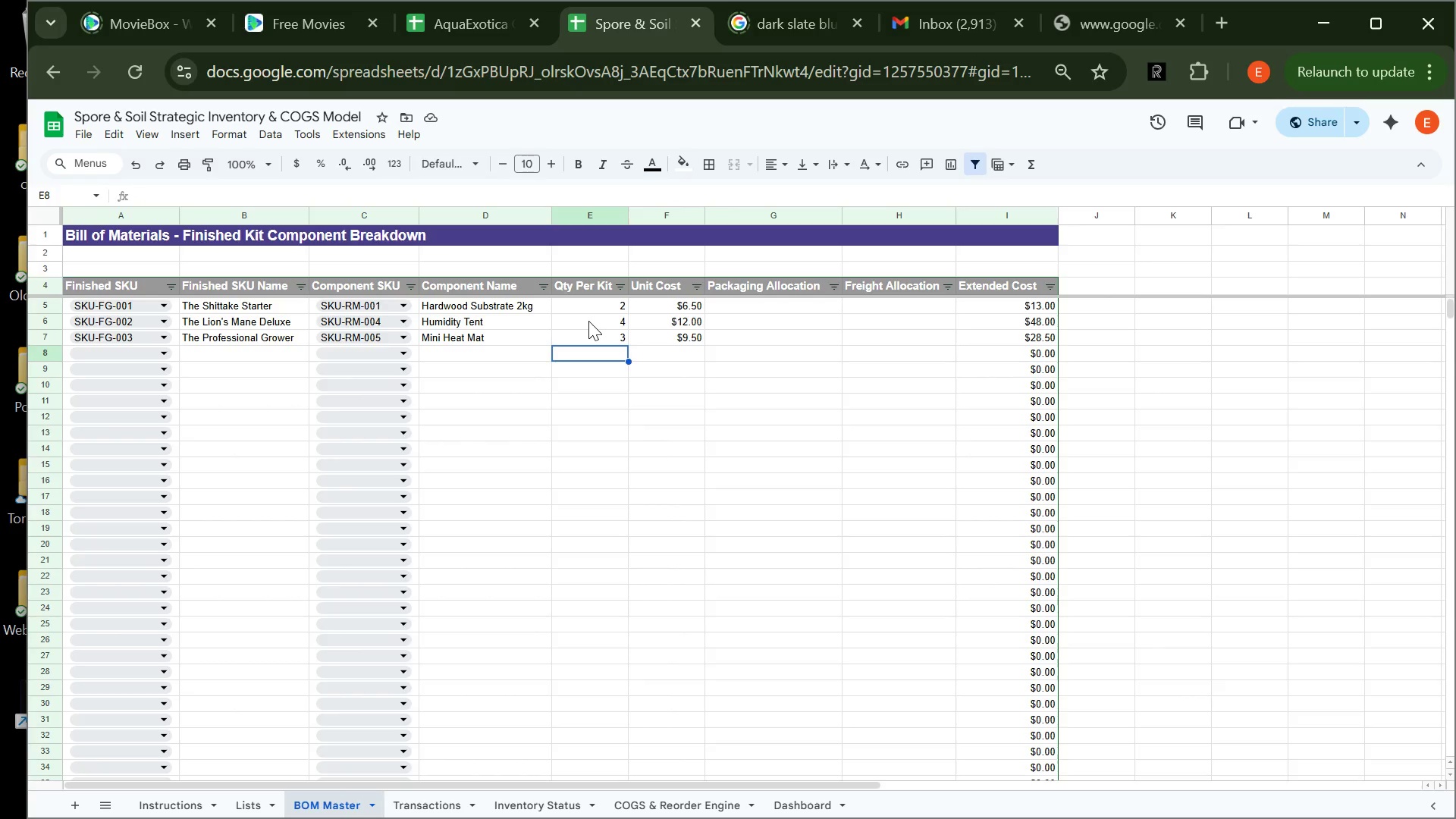 
left_click([666, 802])
 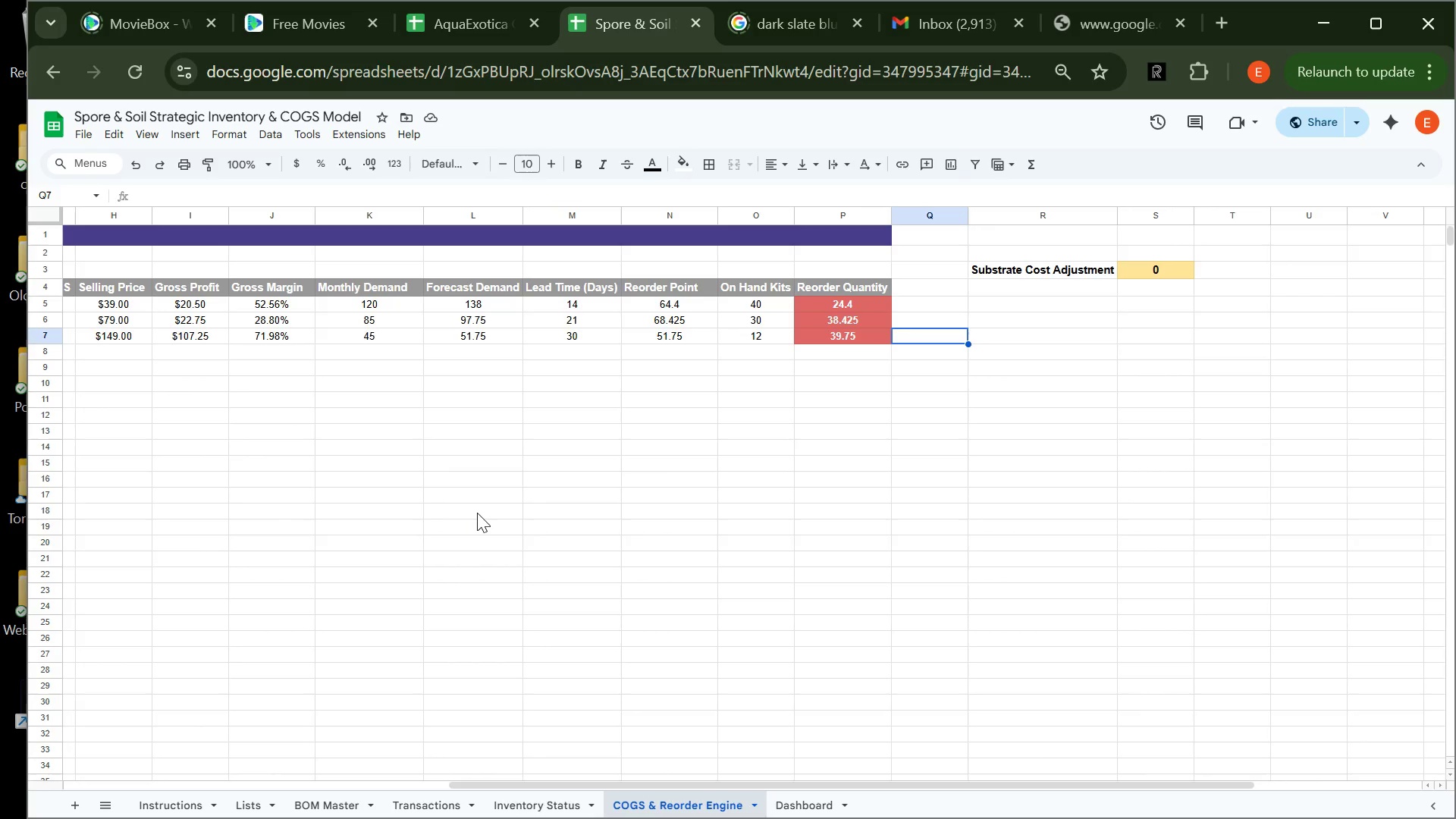 
left_click([477, 513])
 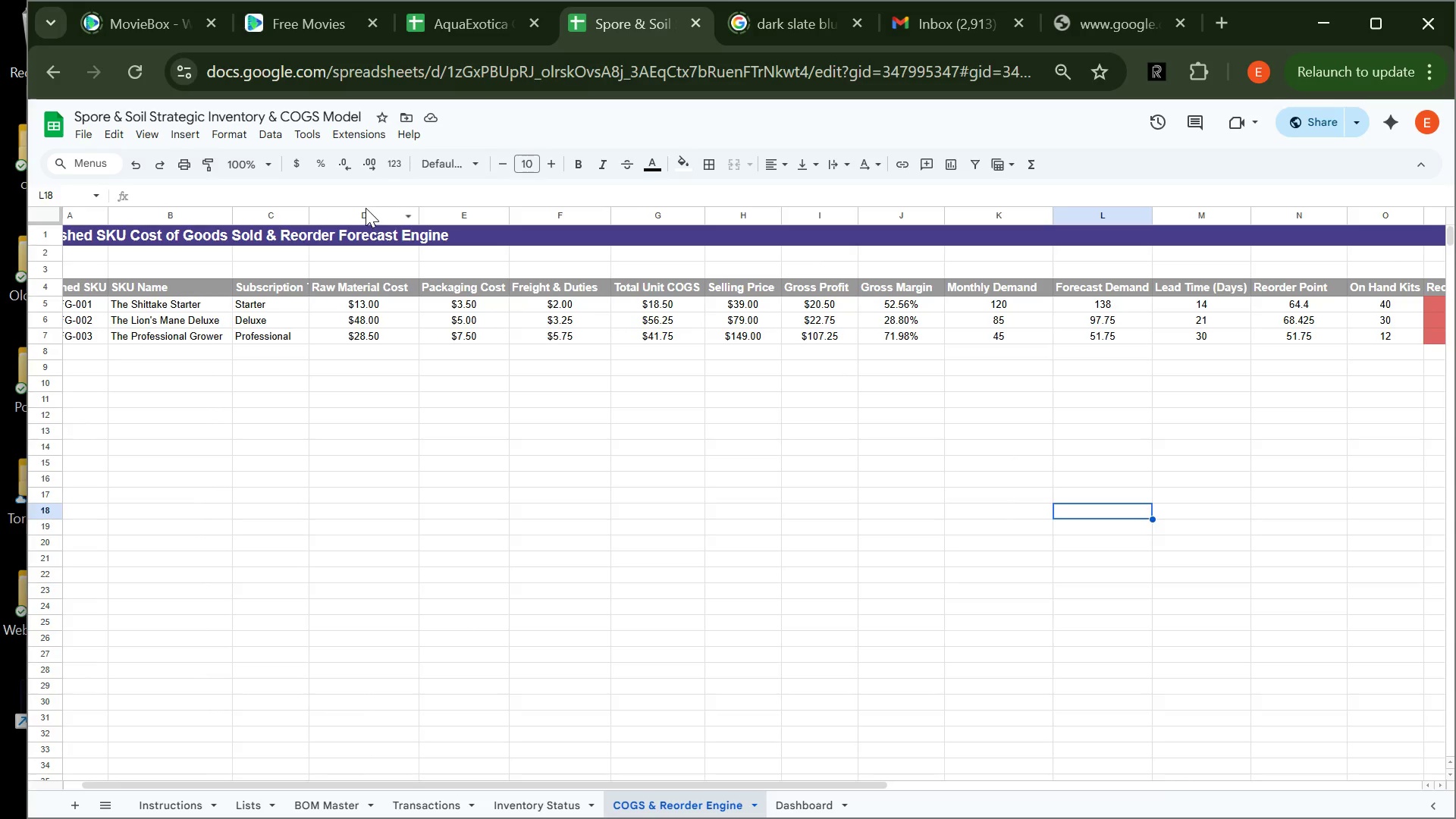 
wait(5.34)
 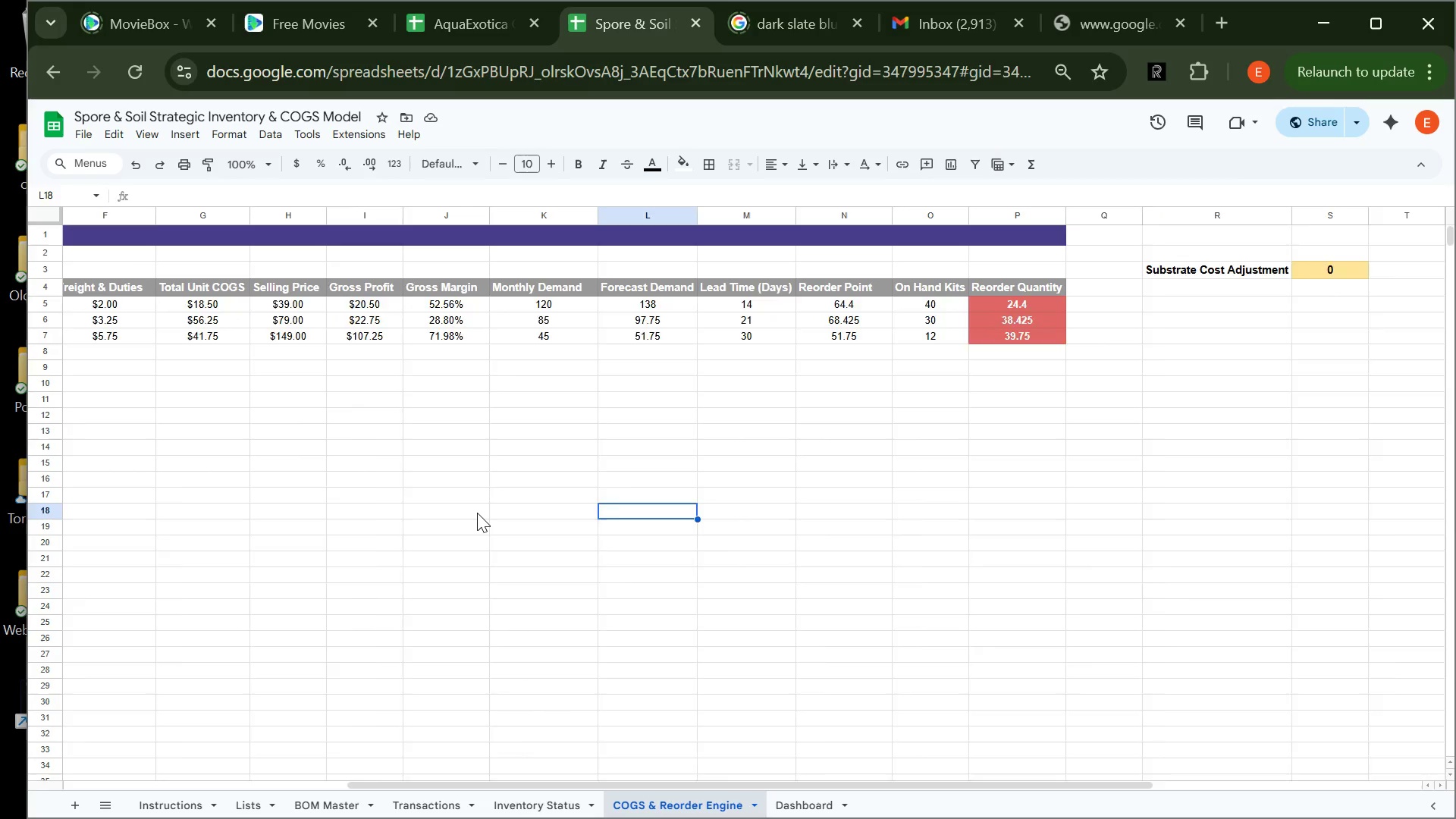 
left_click([368, 215])
 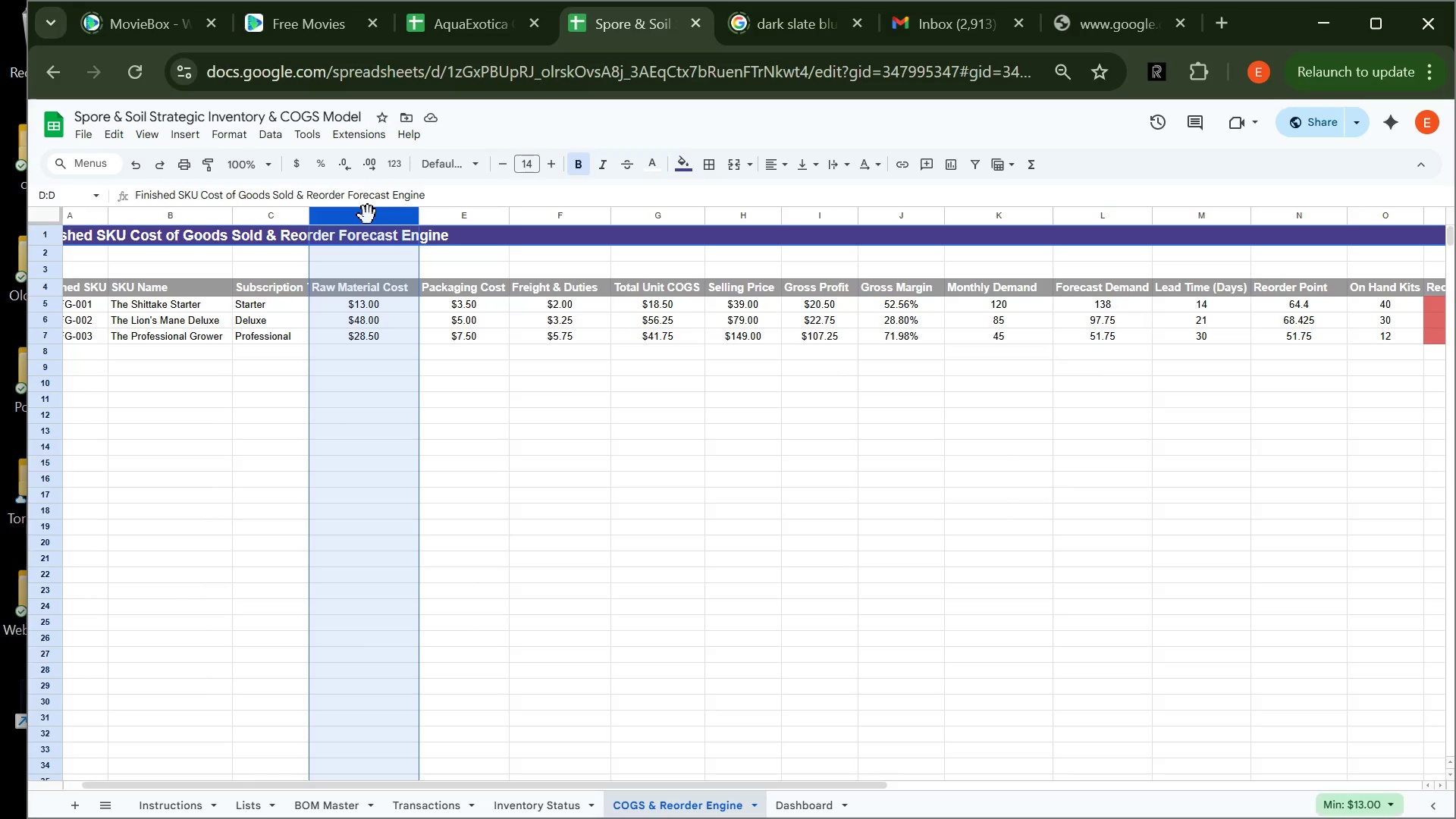 
right_click([368, 215])
 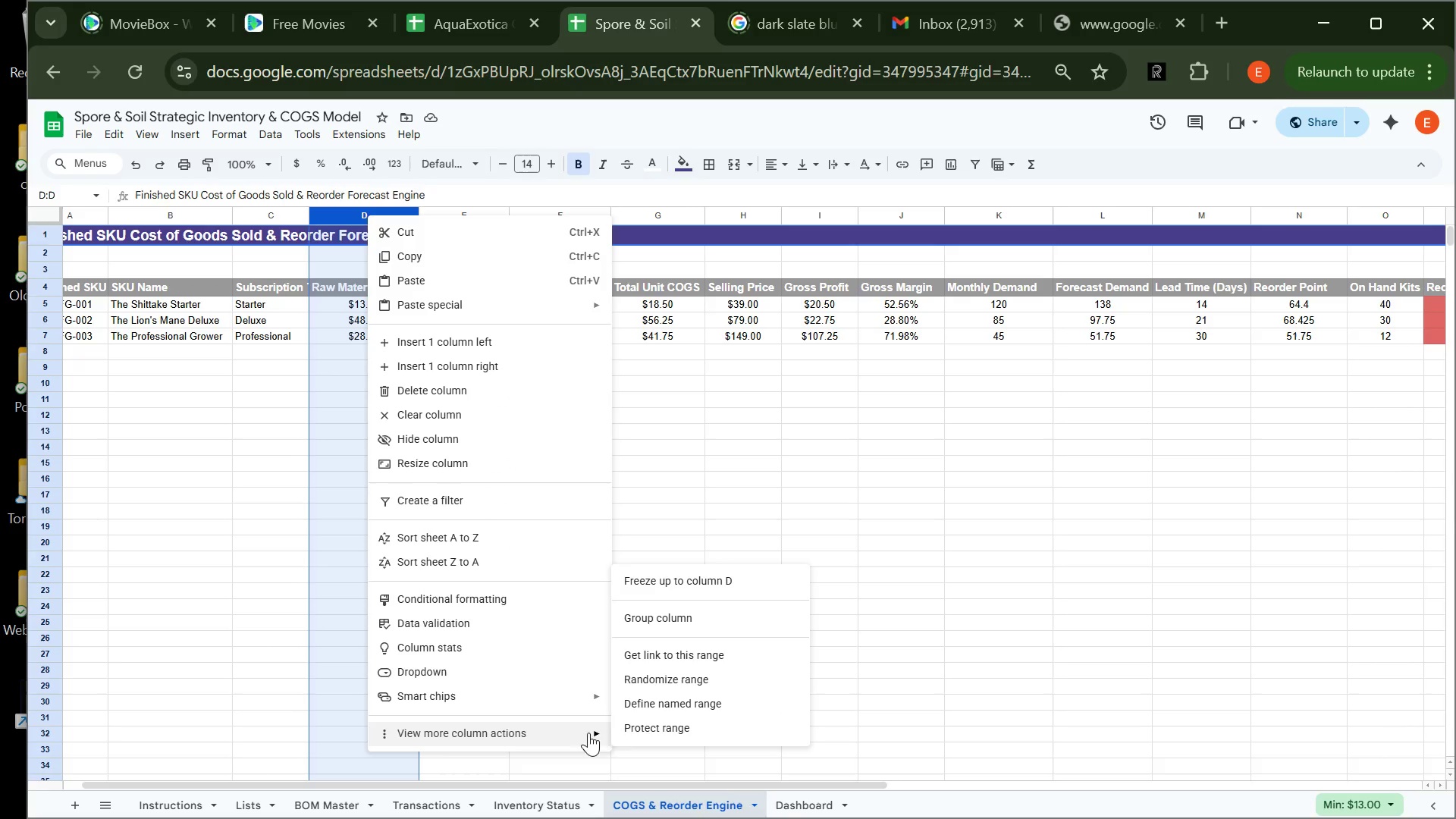 
left_click([661, 726])
 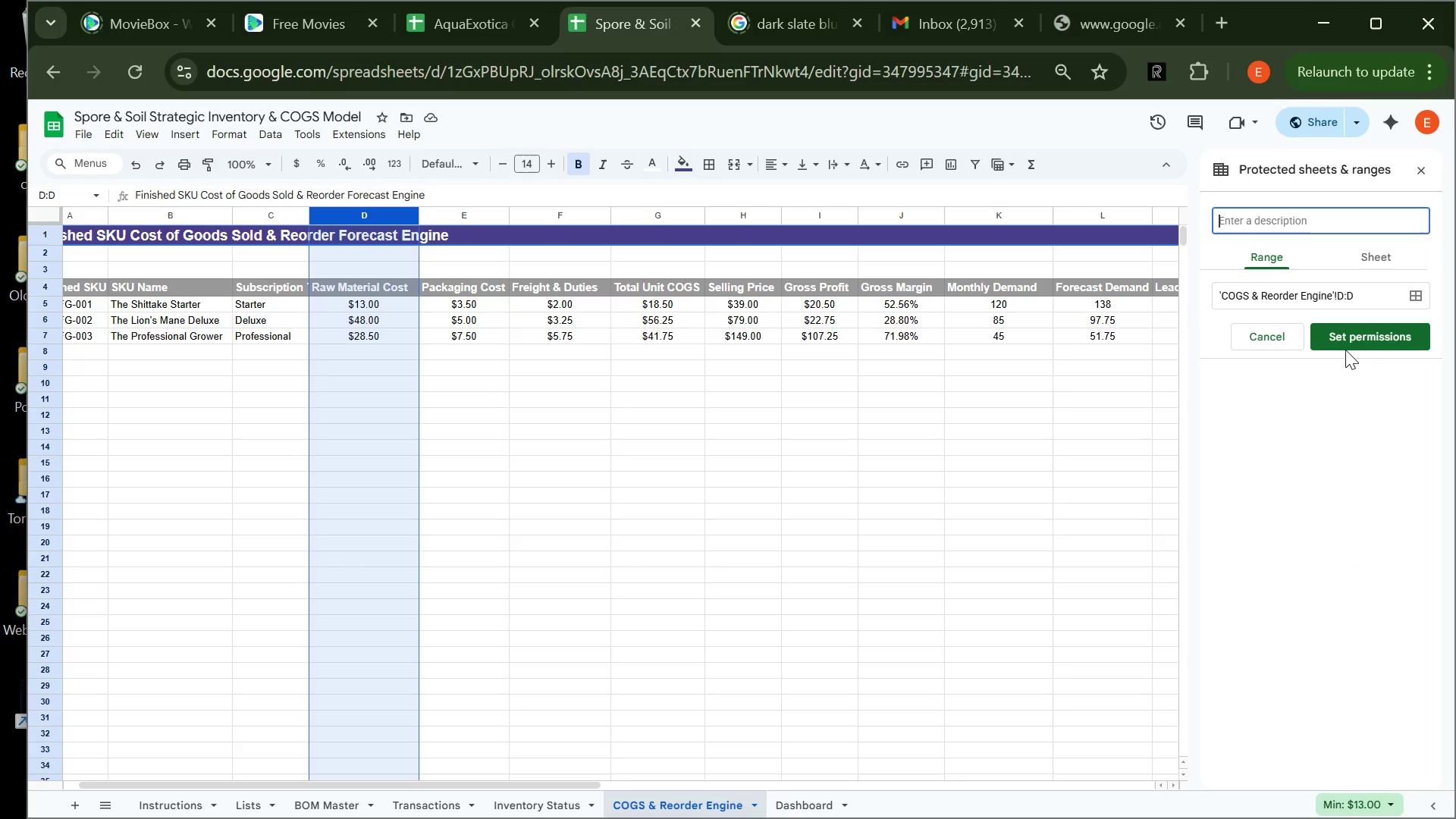 
left_click([1350, 338])
 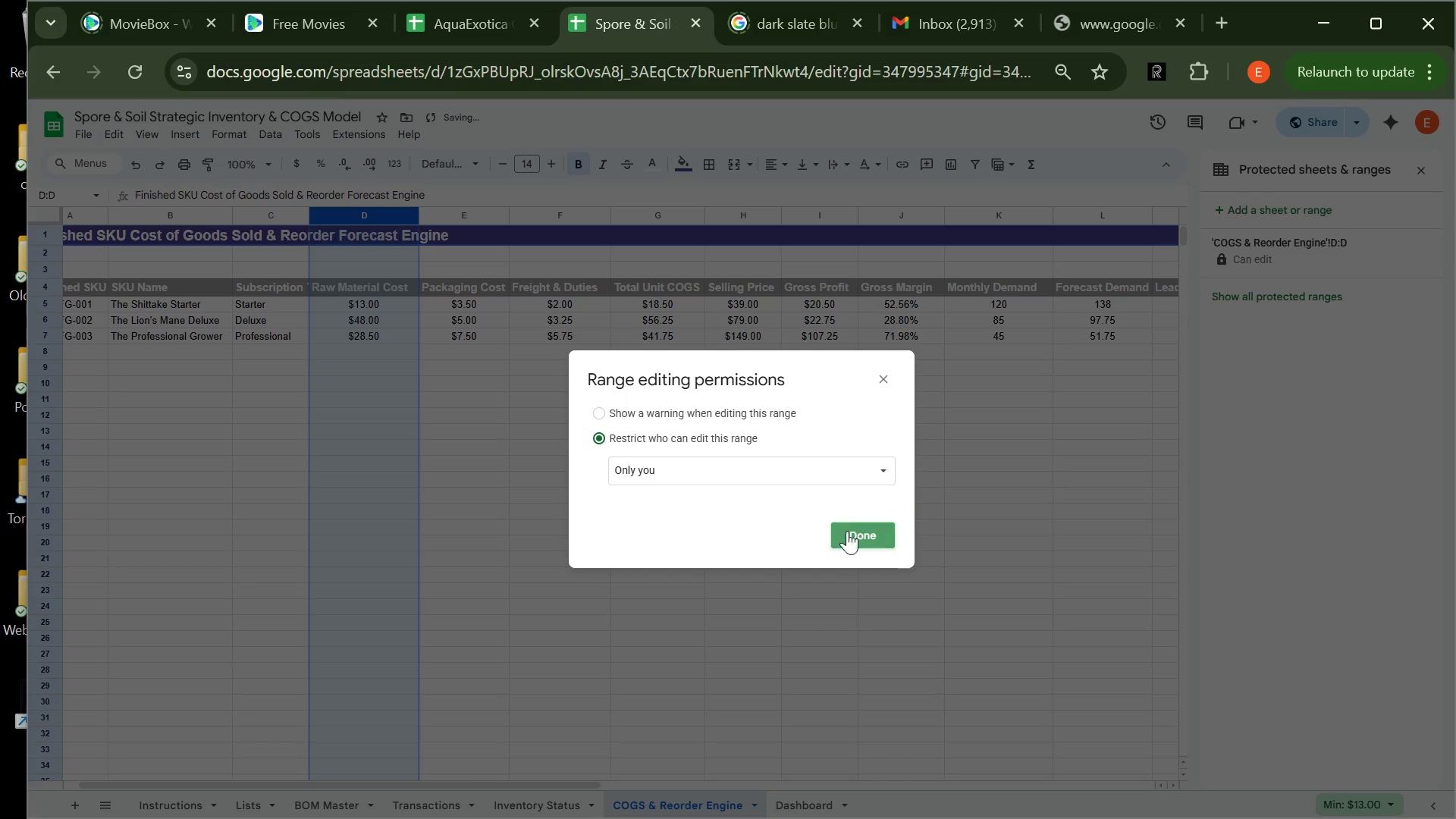 
left_click([861, 539])
 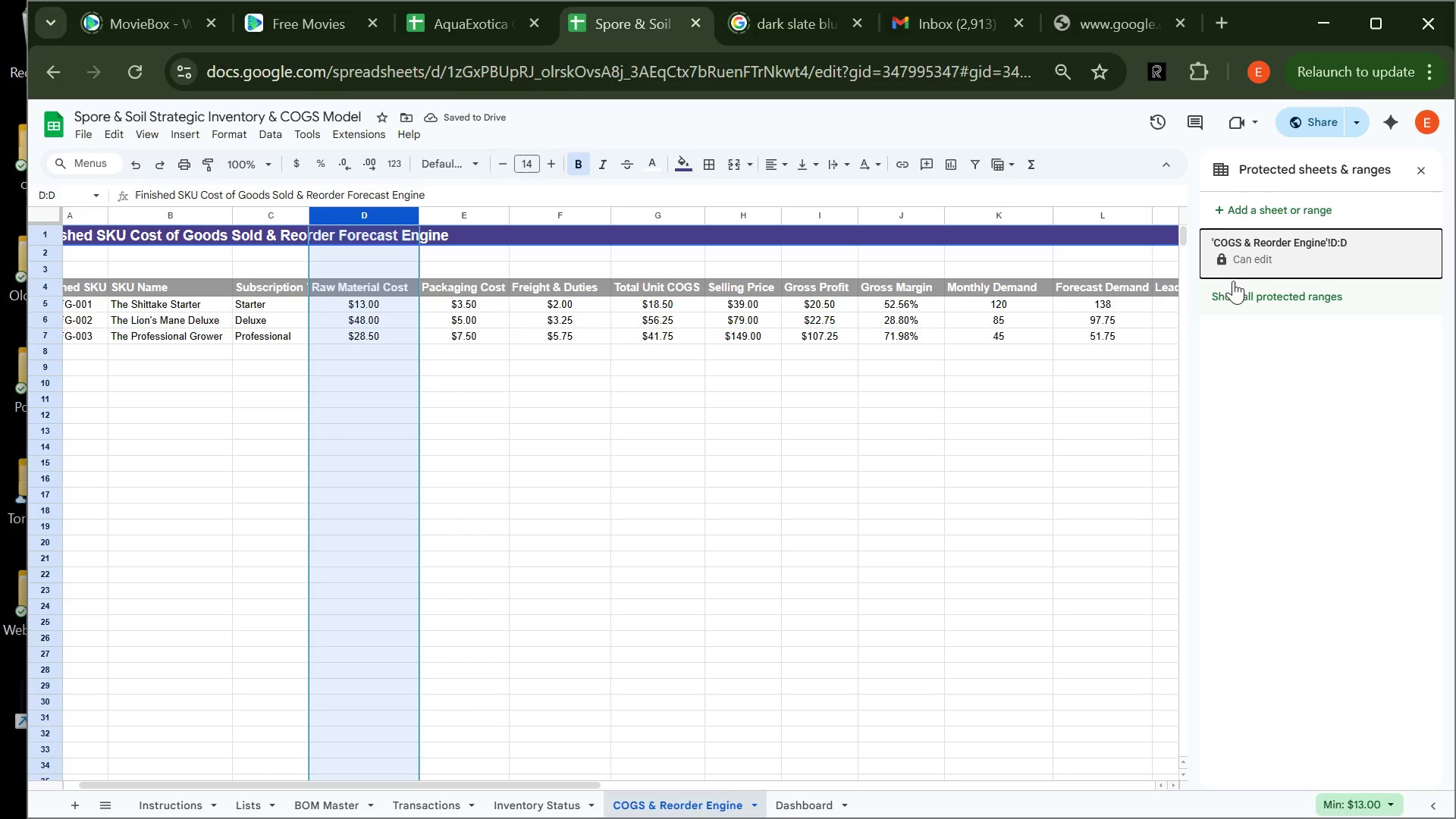 
left_click([1248, 211])
 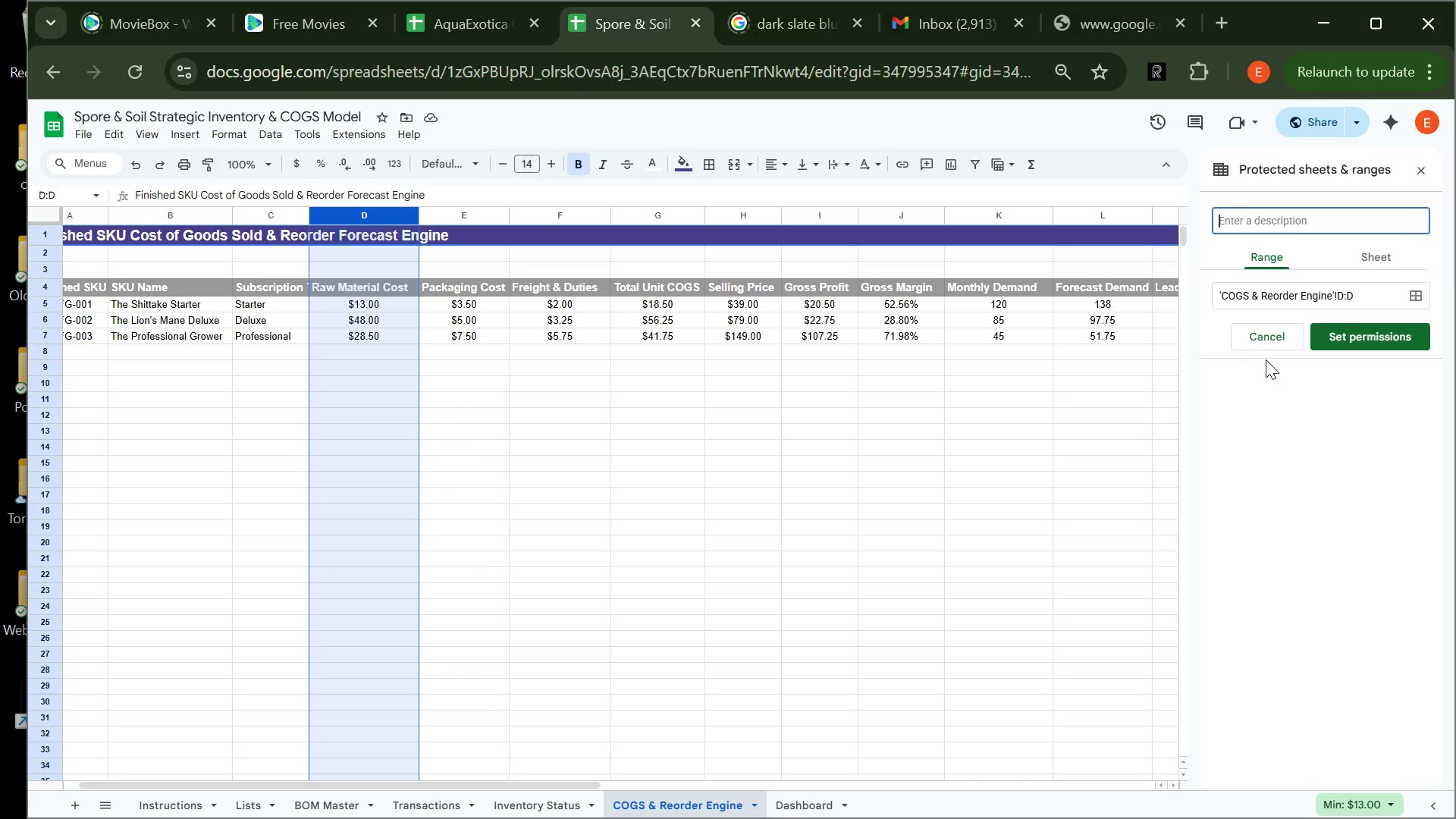 
left_click([1266, 347])
 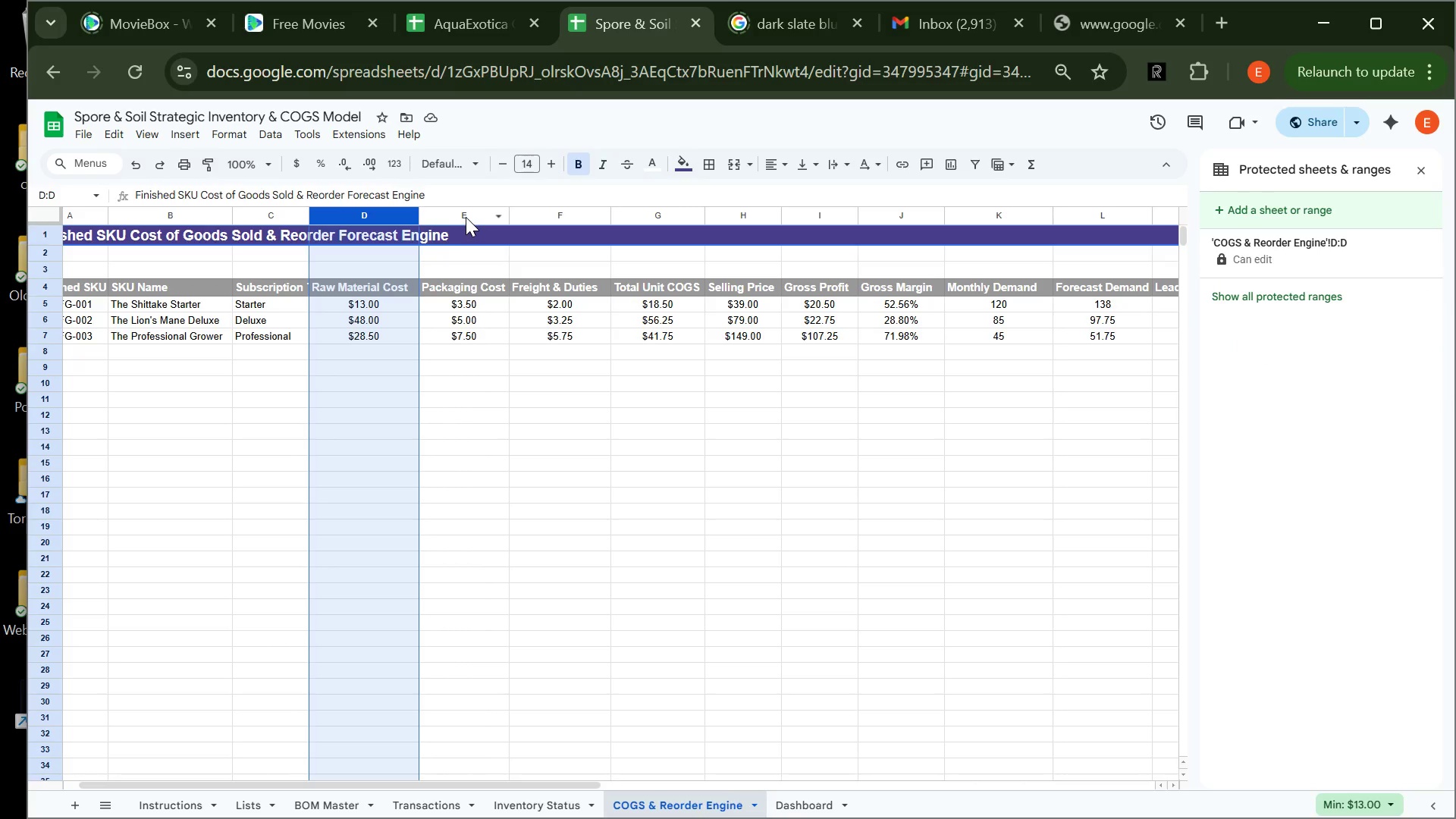 
left_click([466, 217])
 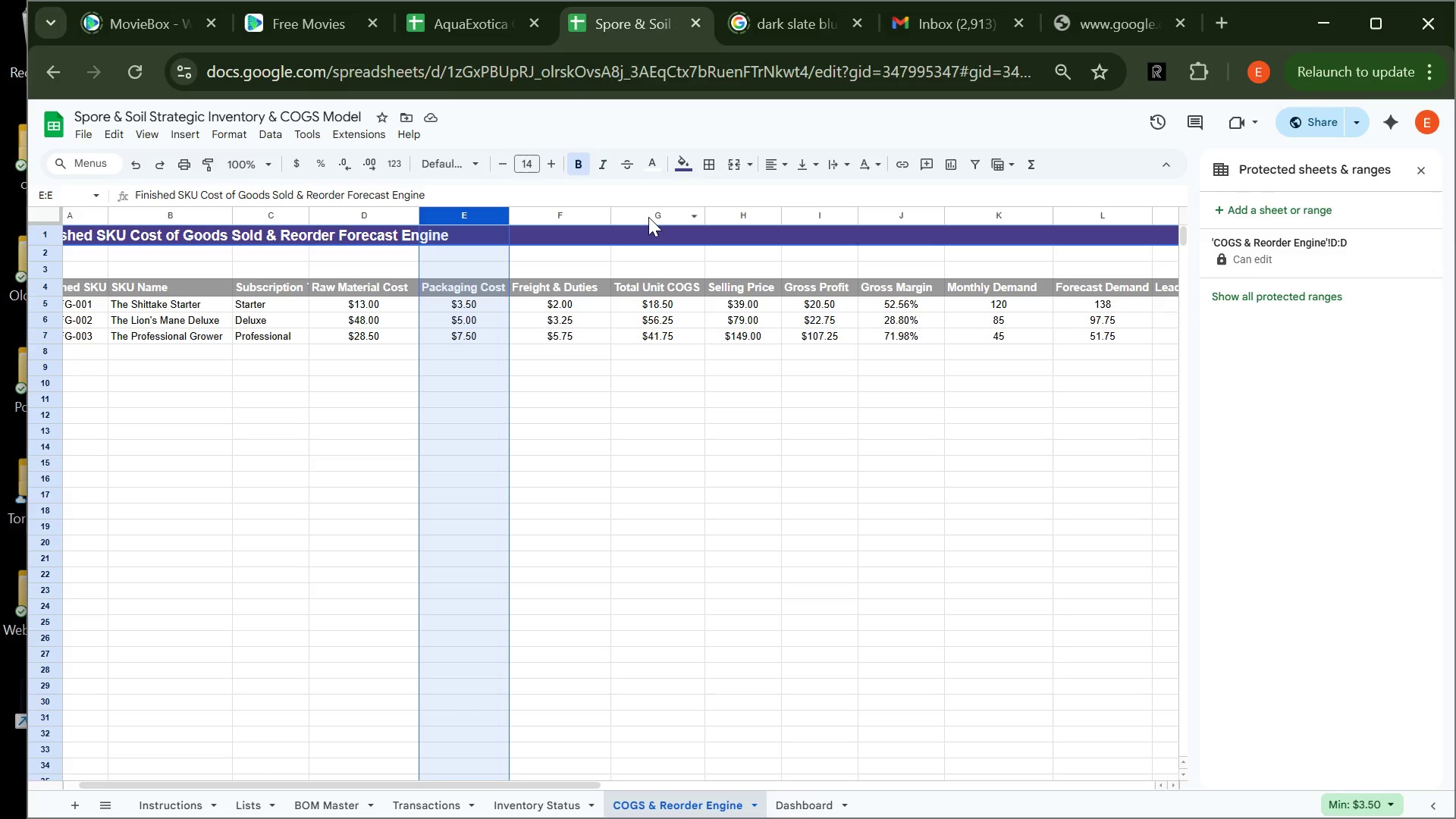 
wait(7.48)
 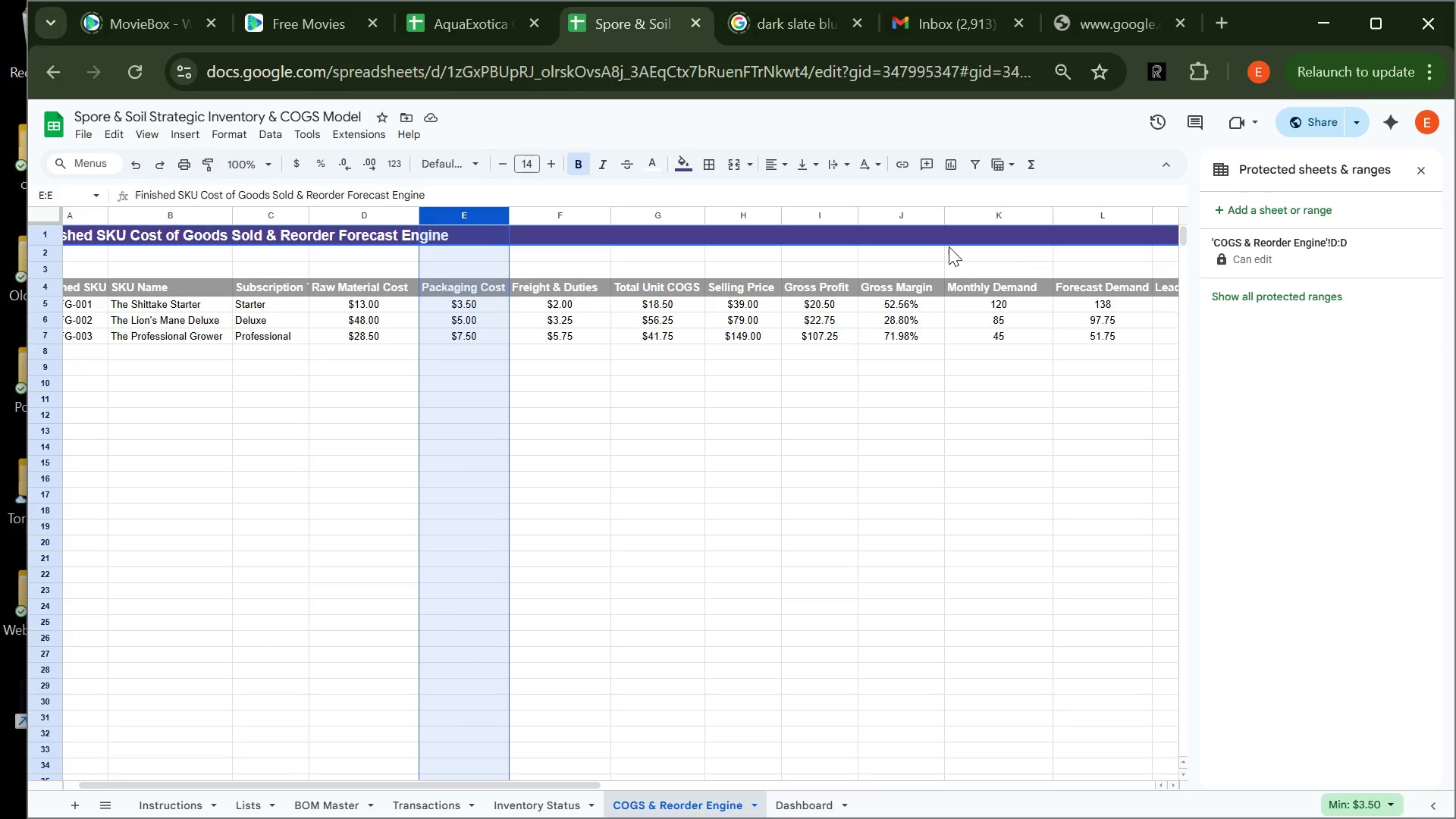 
left_click([648, 217])
 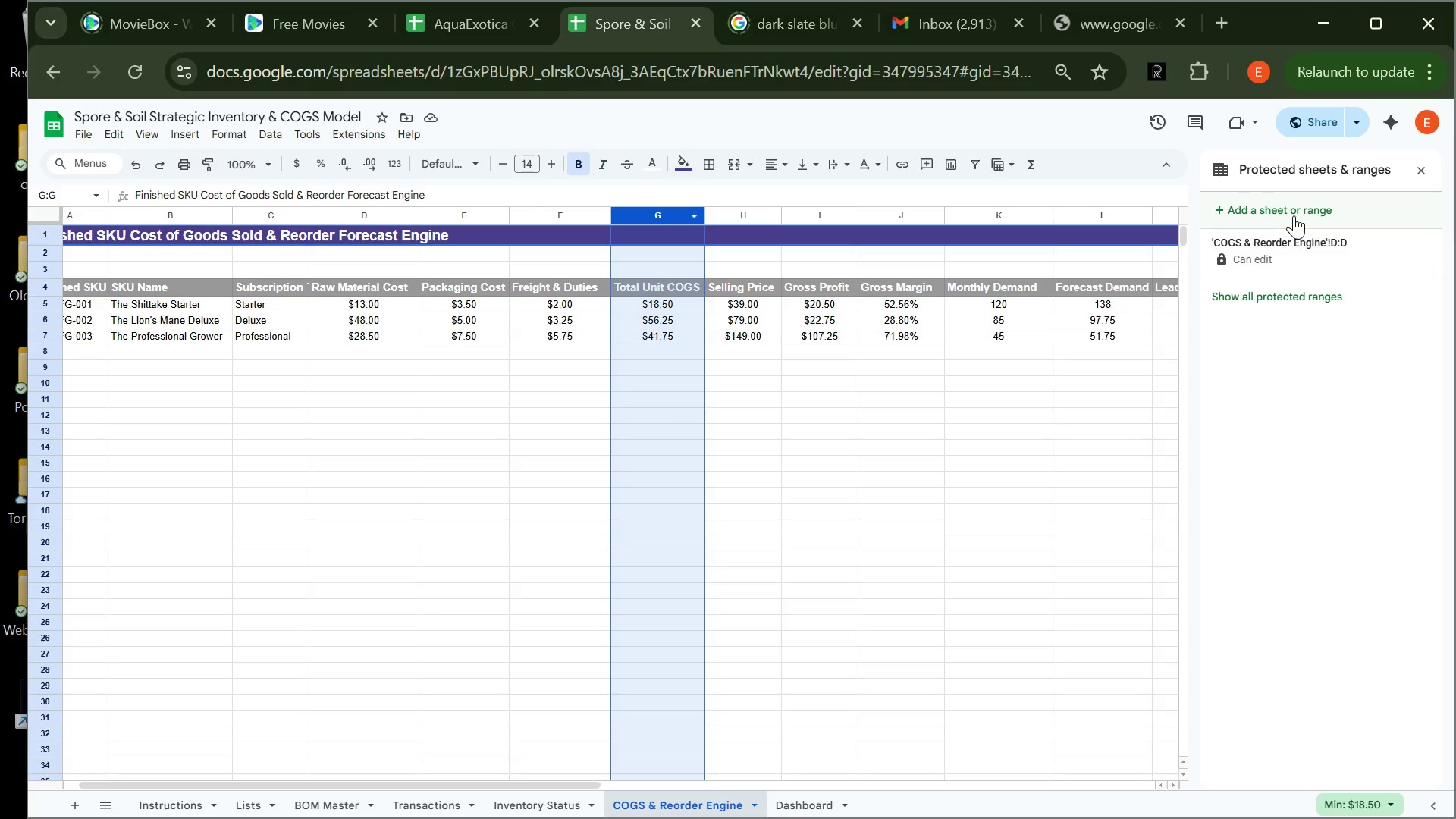 
left_click([1292, 212])
 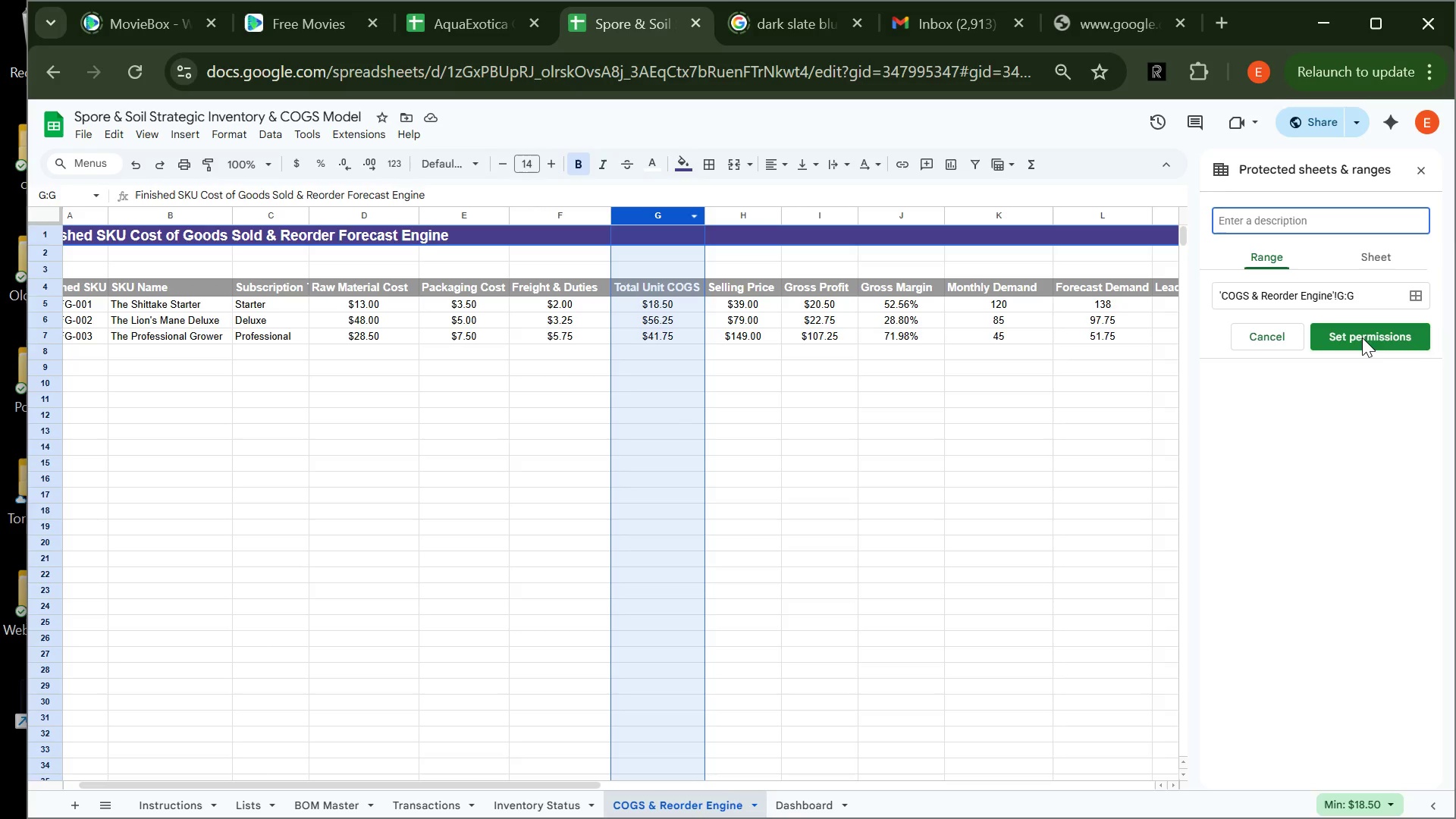 
left_click([1360, 338])
 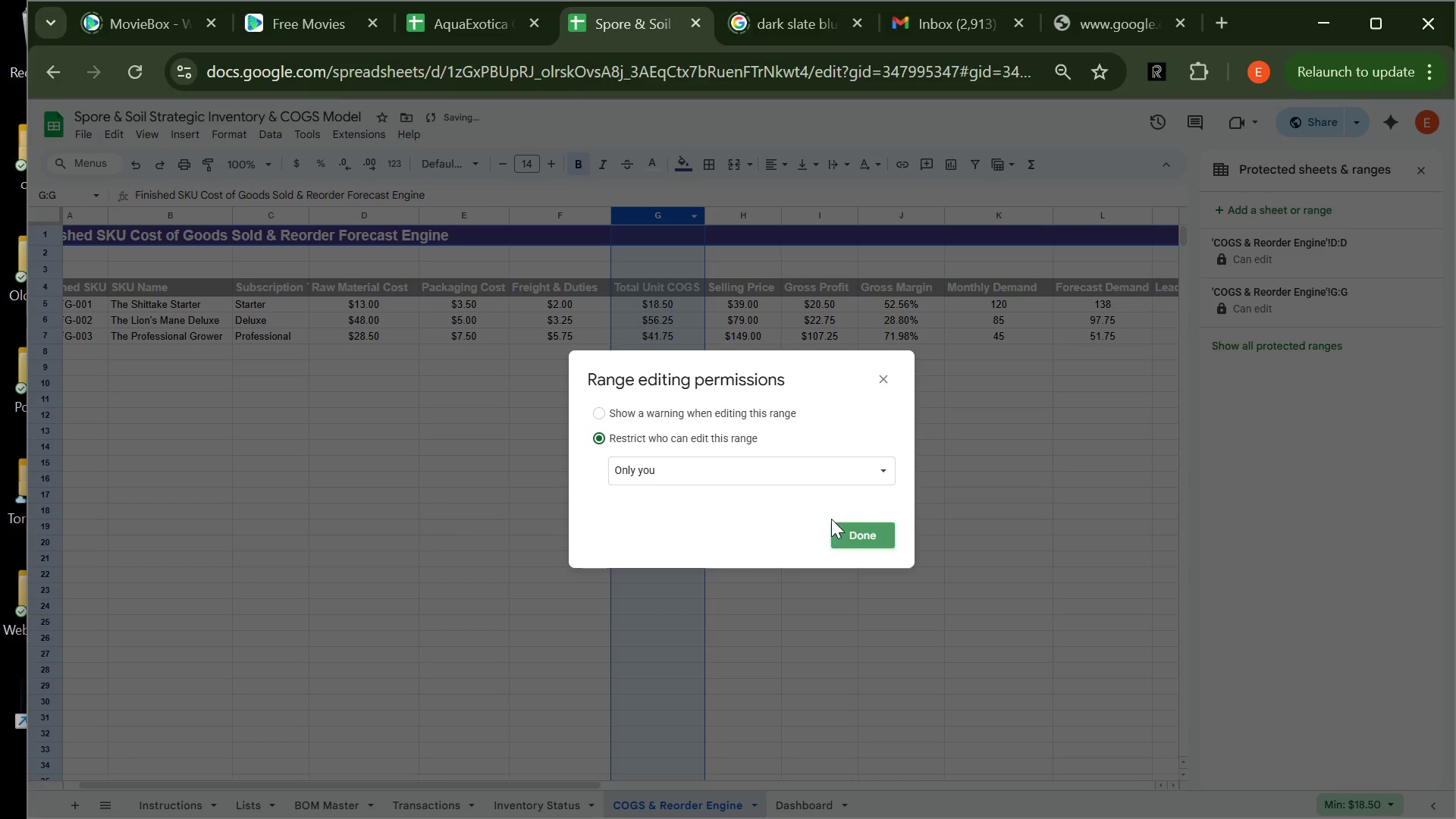 
left_click([862, 537])
 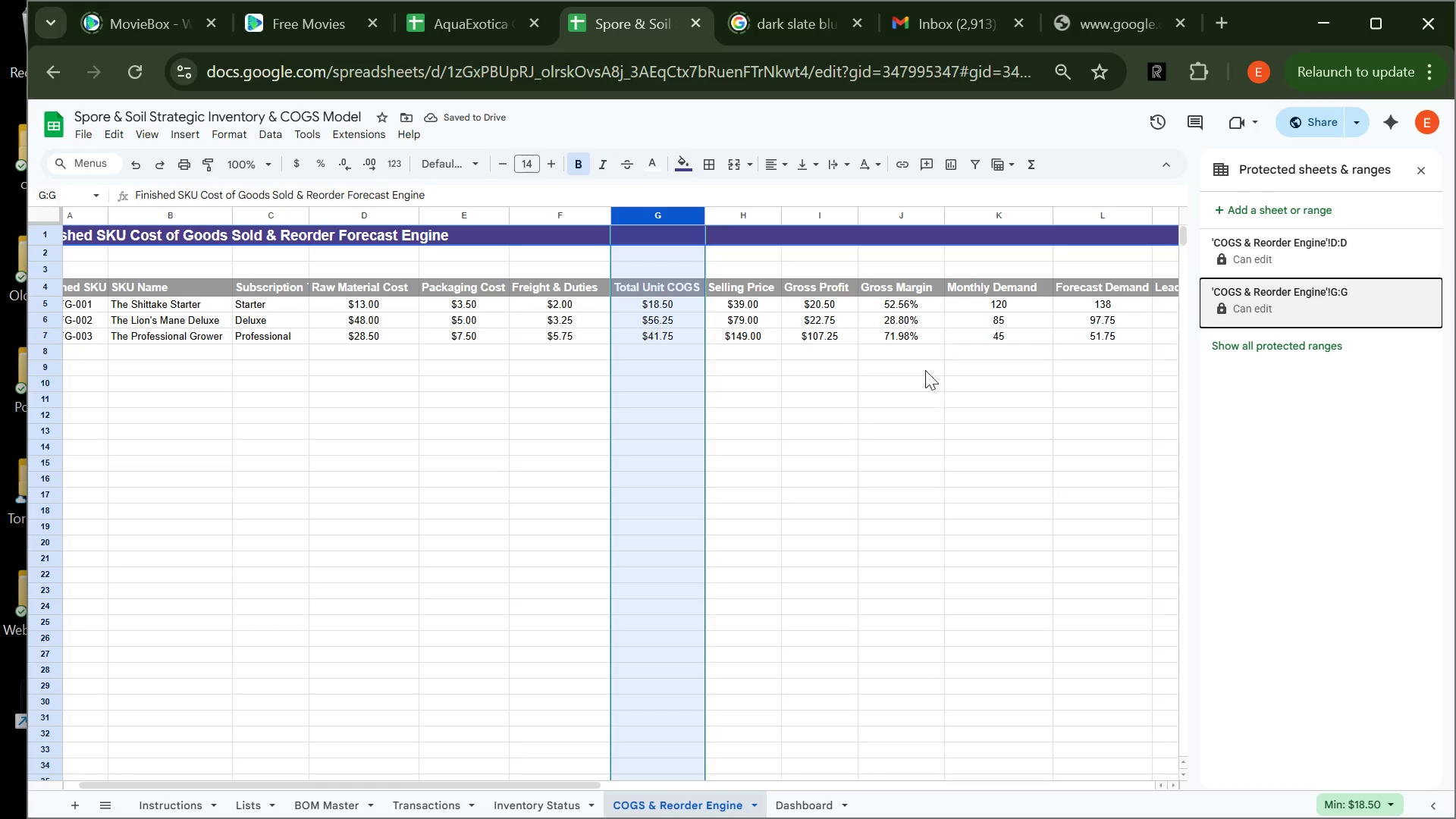 
left_click([823, 216])
 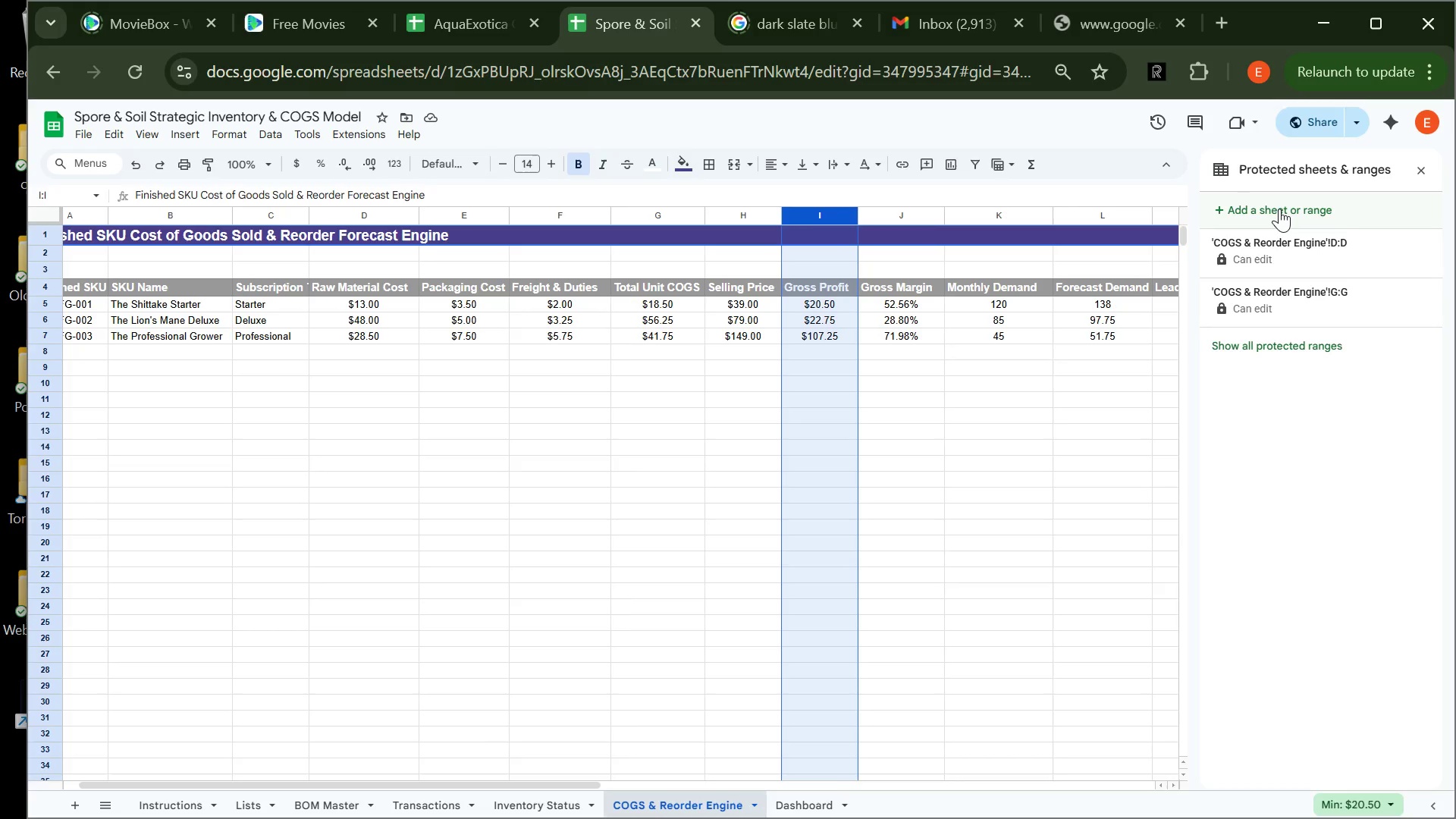 
left_click([1279, 209])
 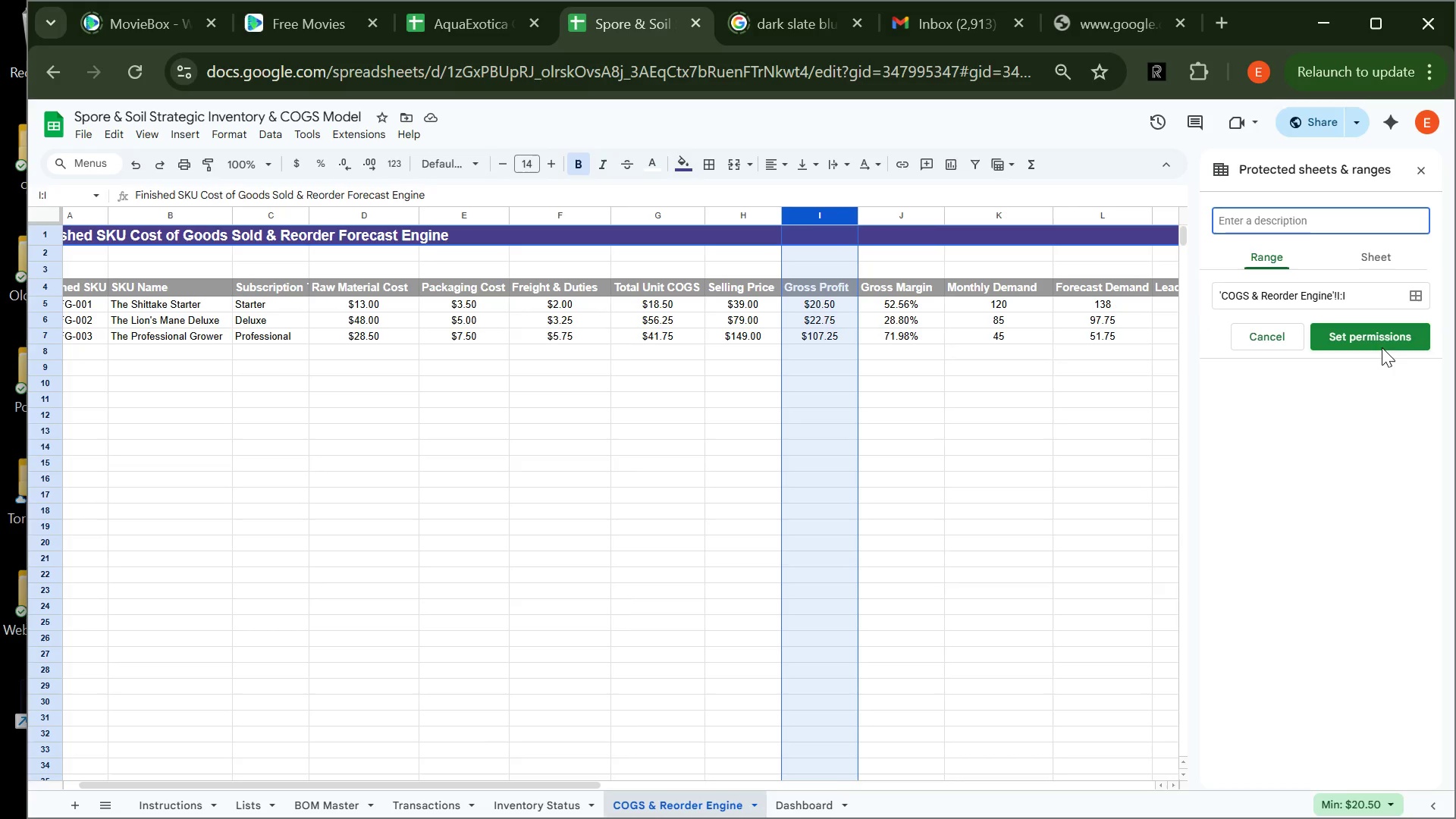 
left_click([1379, 346])
 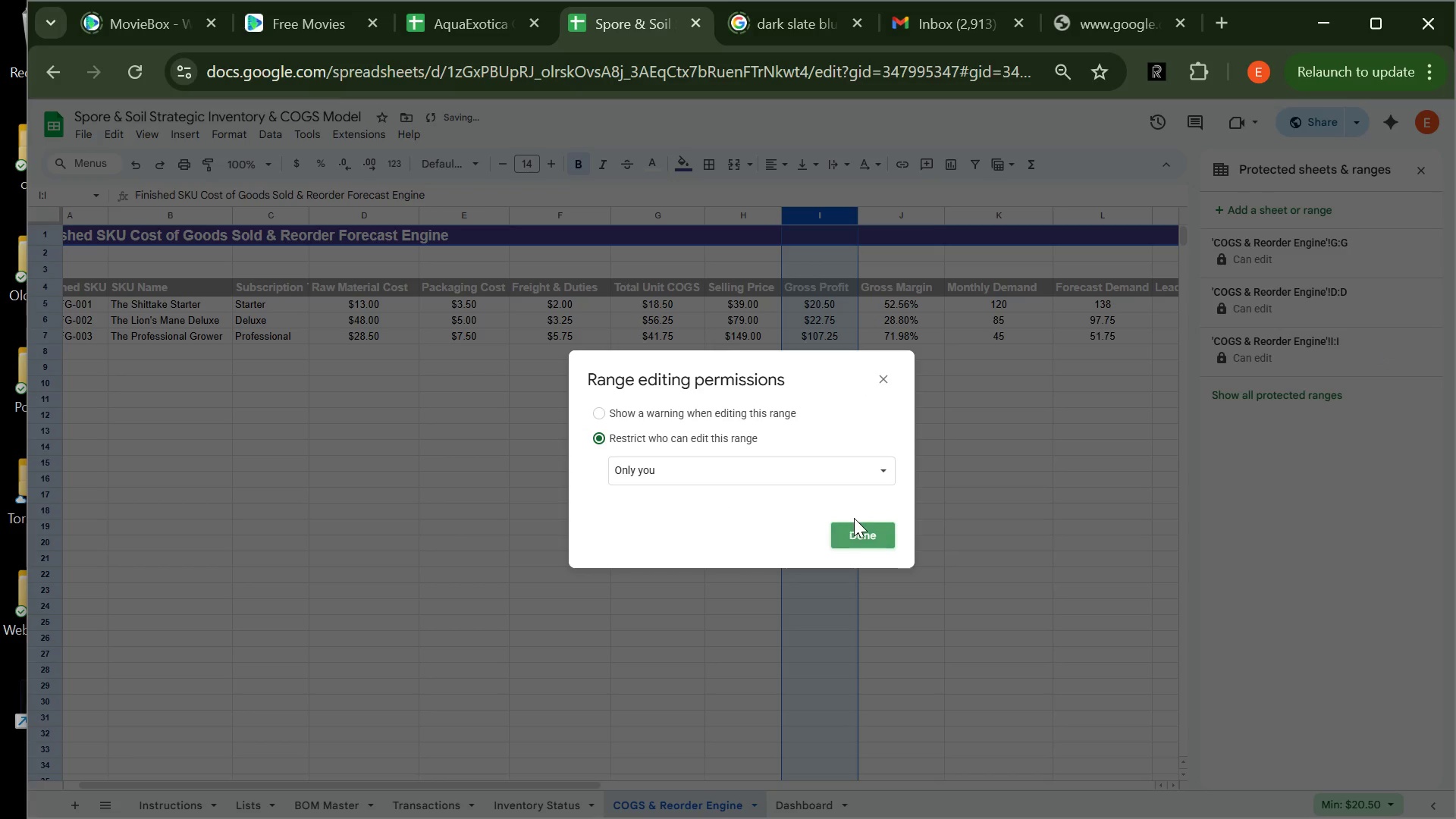 
left_click([858, 533])
 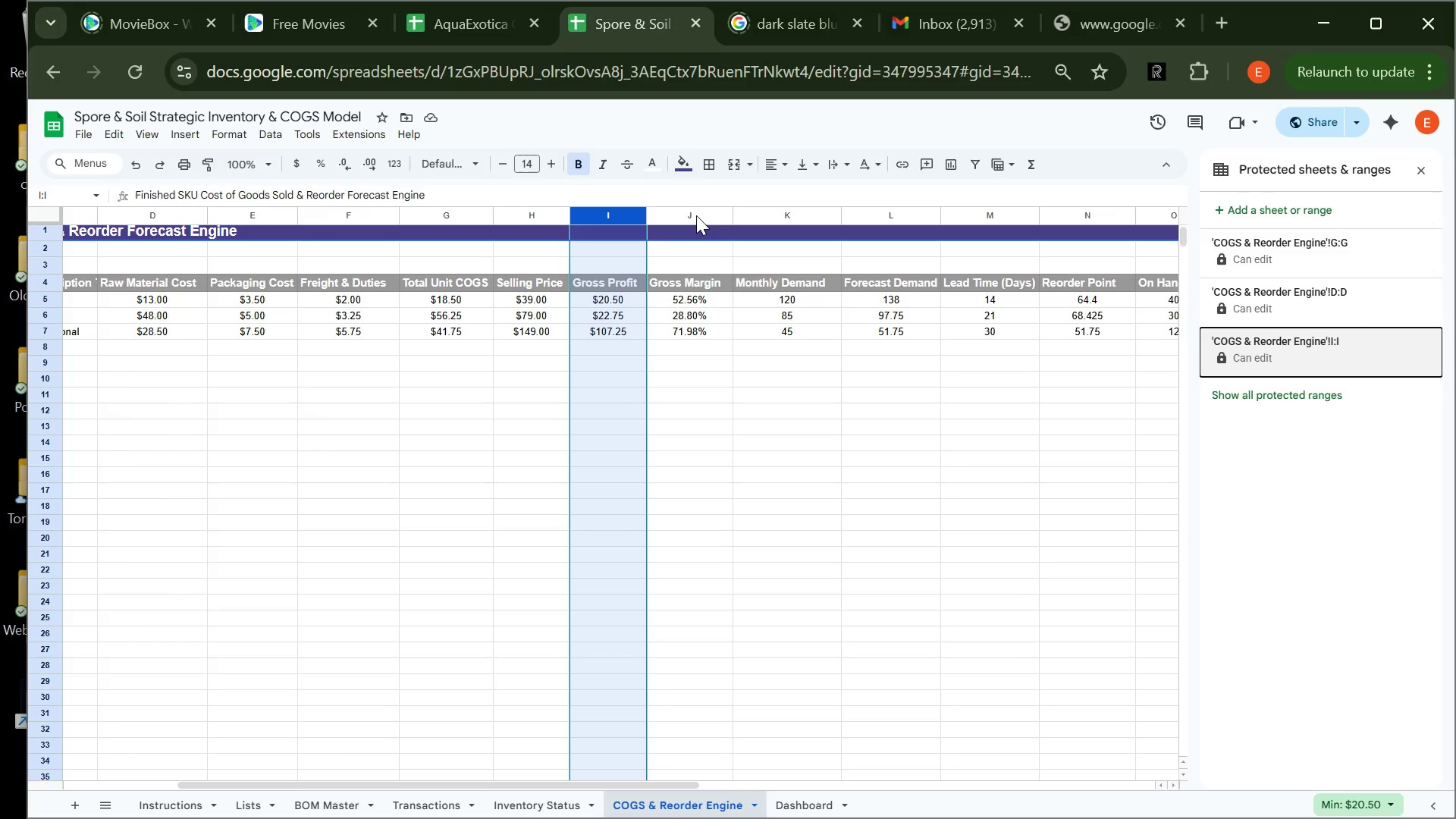 
wait(5.75)
 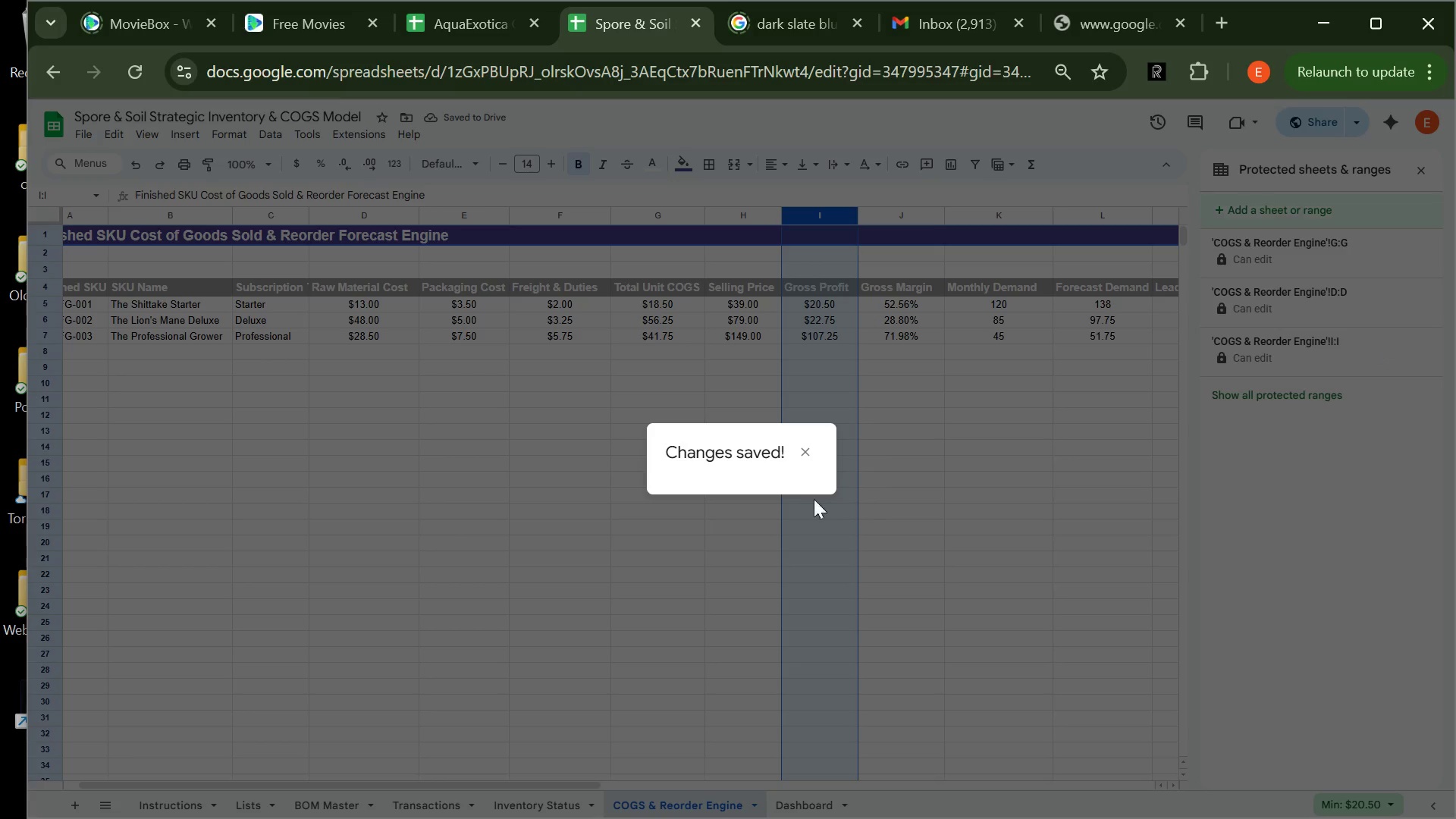 
left_click([696, 215])
 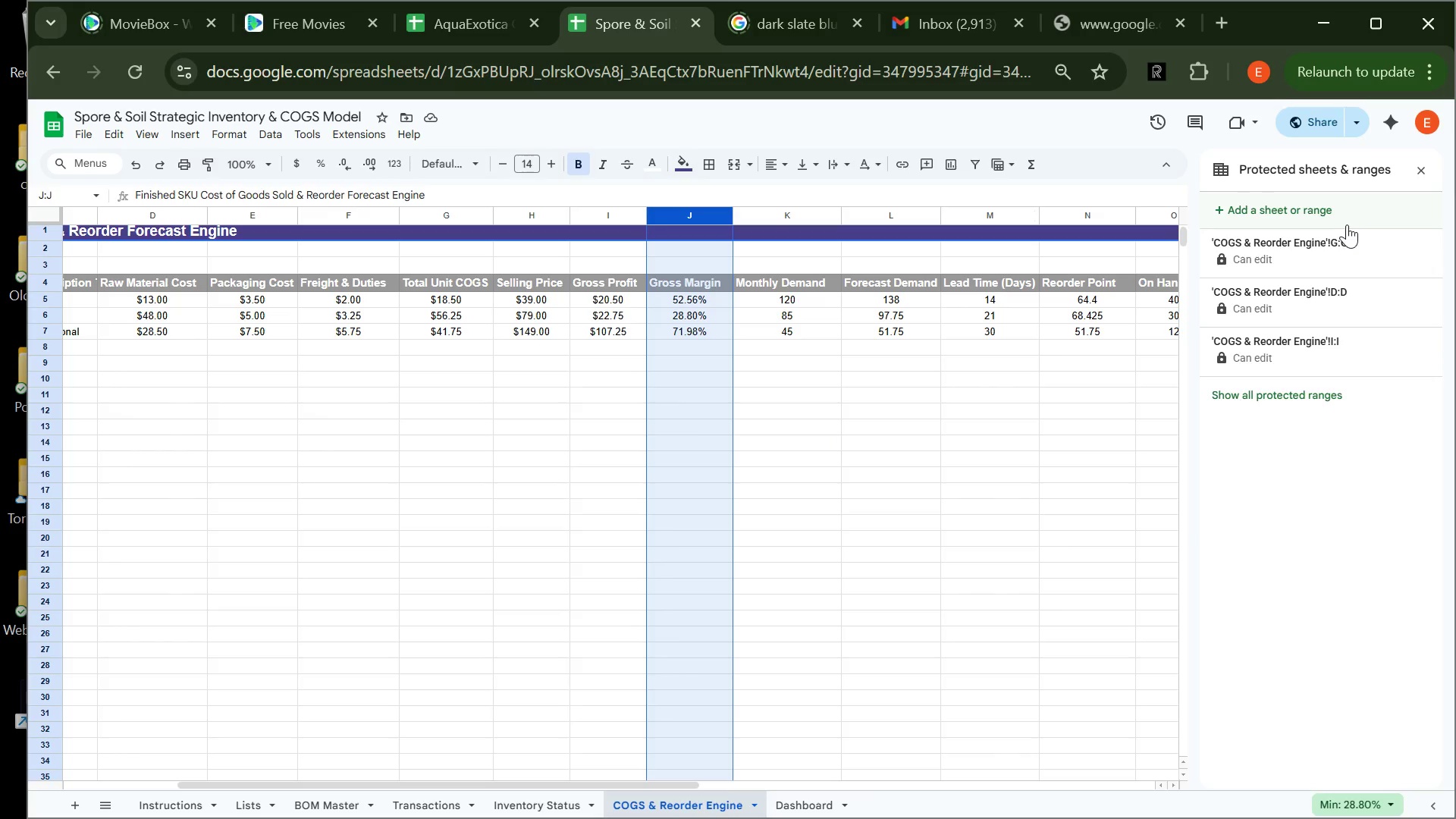 
left_click([1340, 223])
 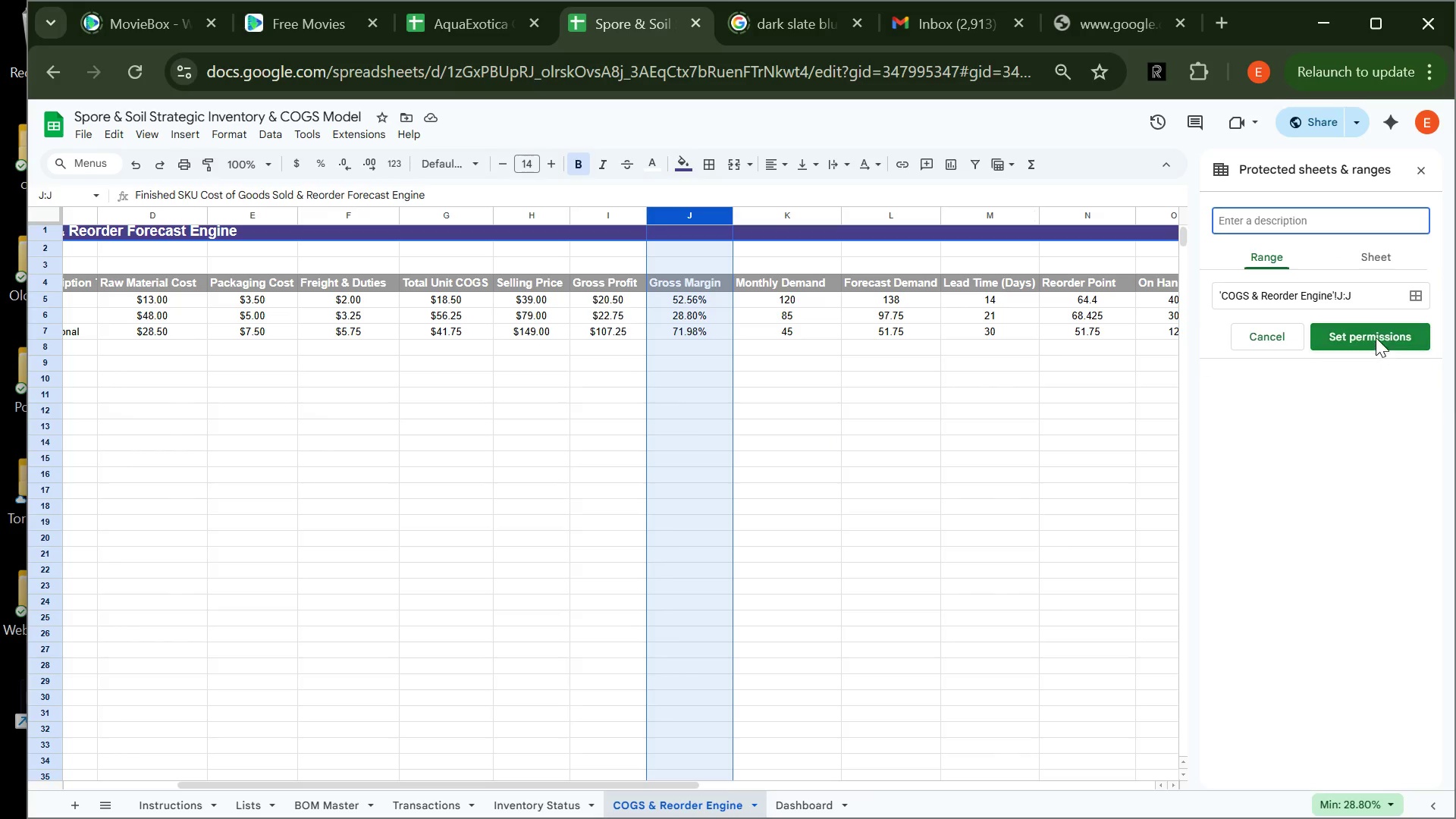 
left_click([1373, 331])
 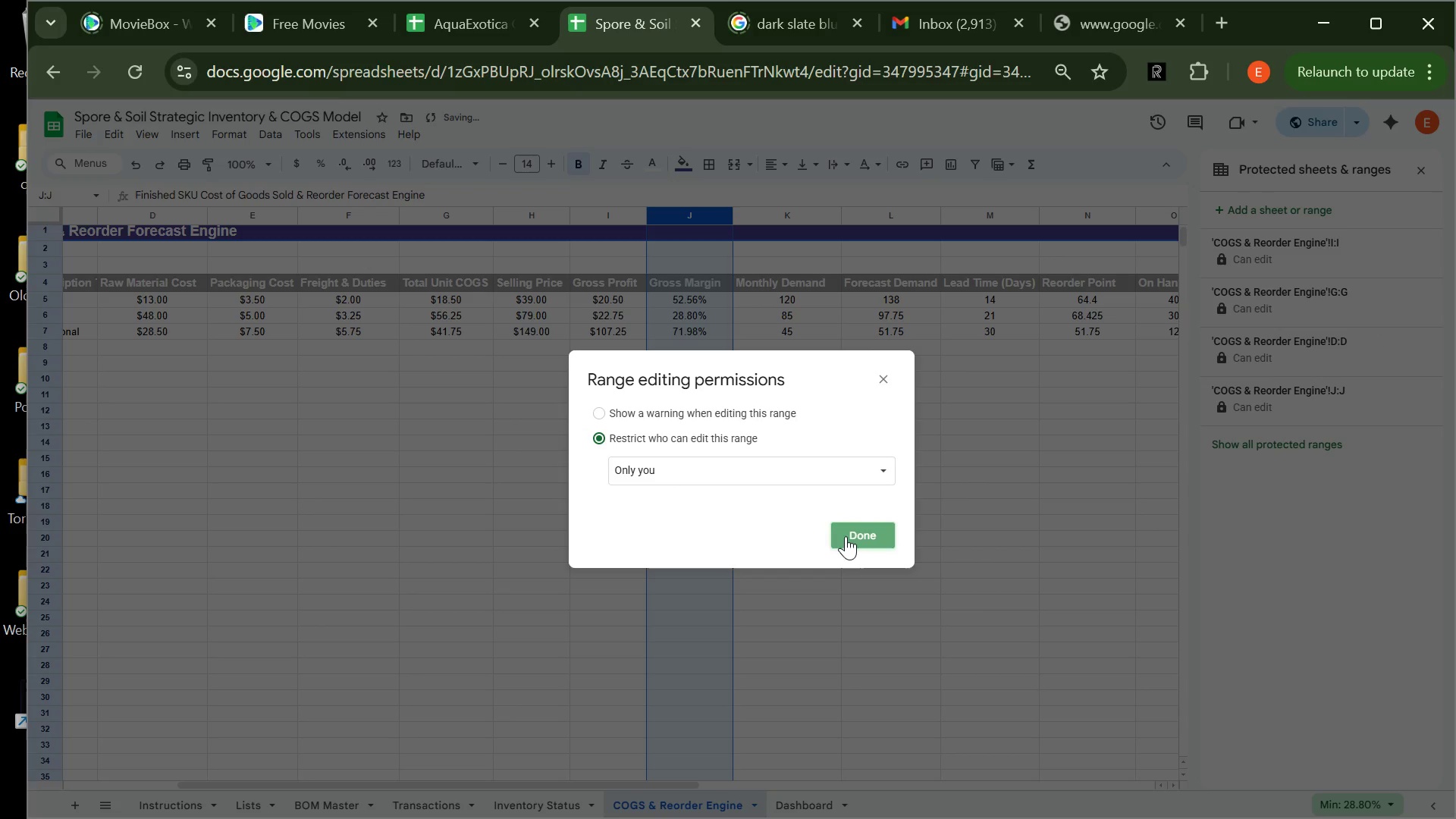 
left_click([846, 535])
 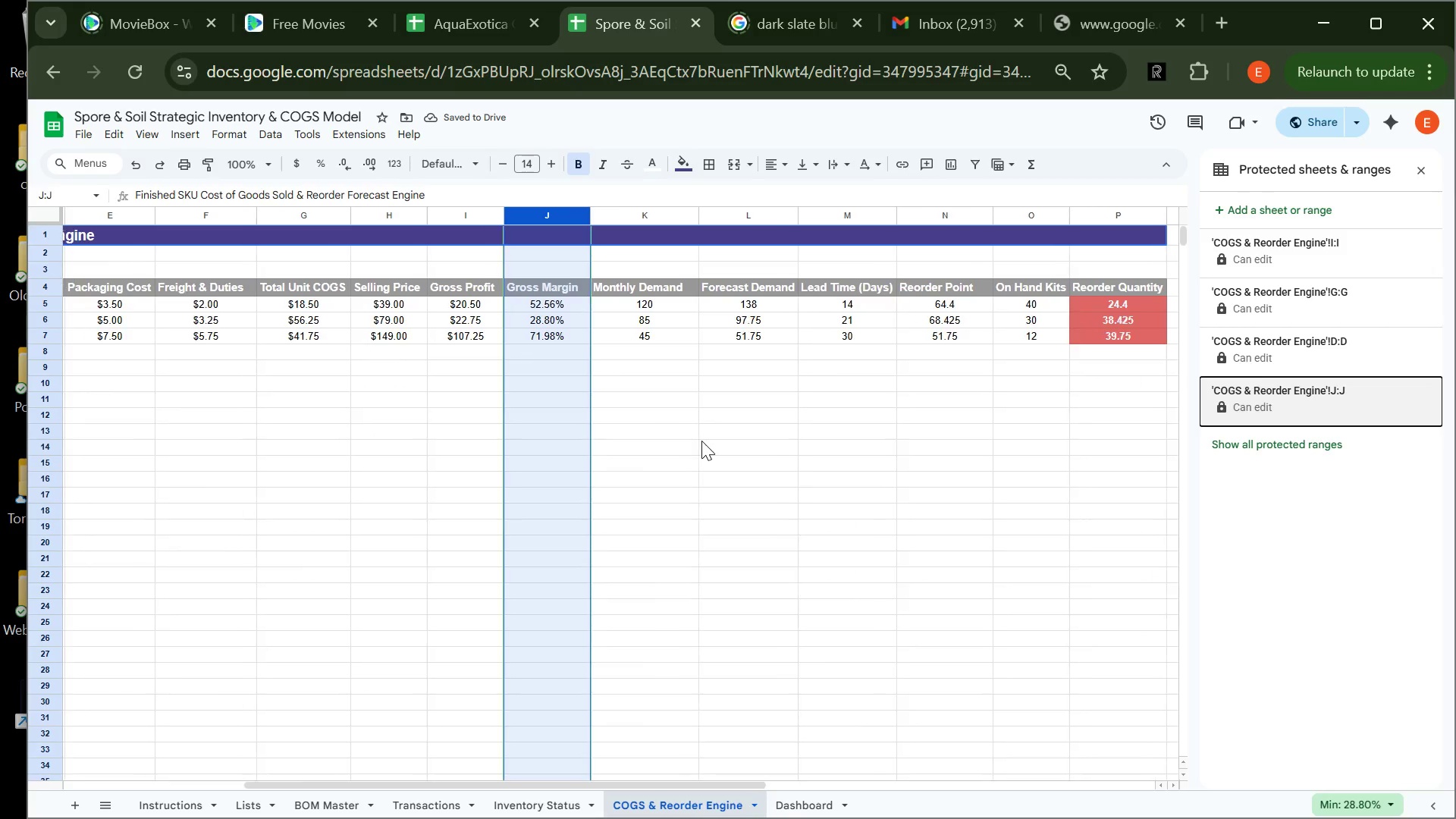 
left_click([744, 215])
 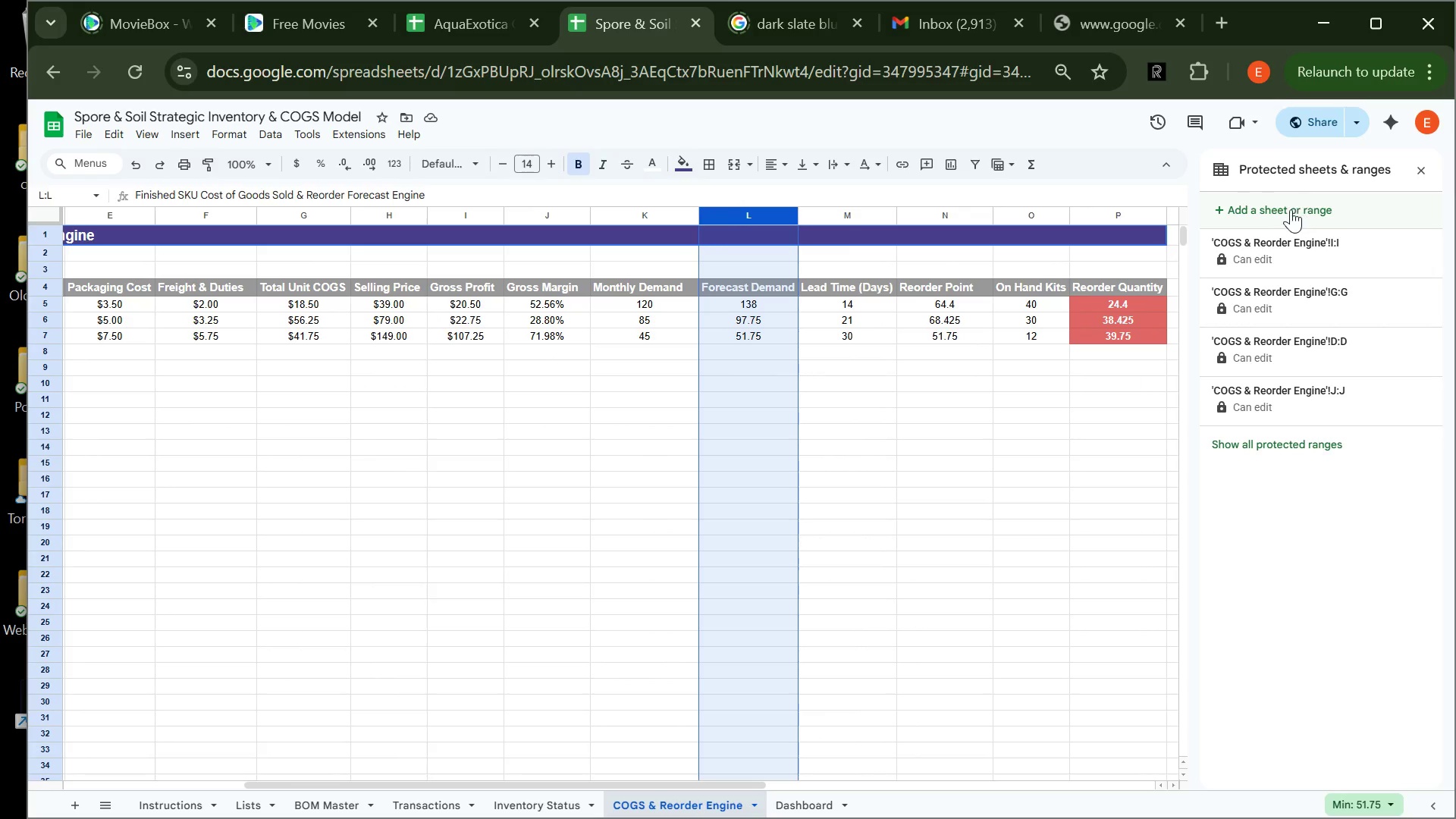 
left_click([1290, 210])
 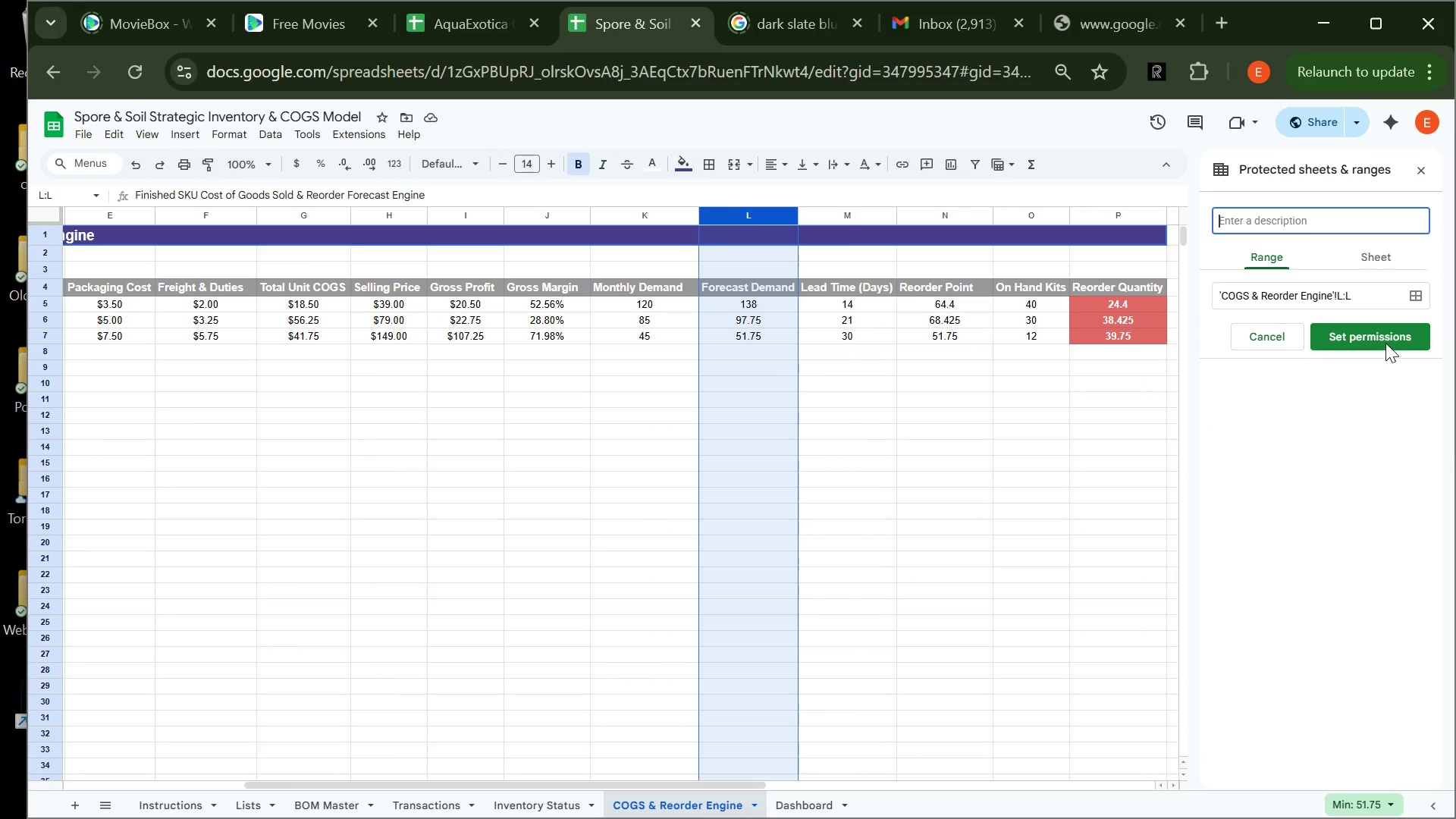 
left_click([1385, 341])
 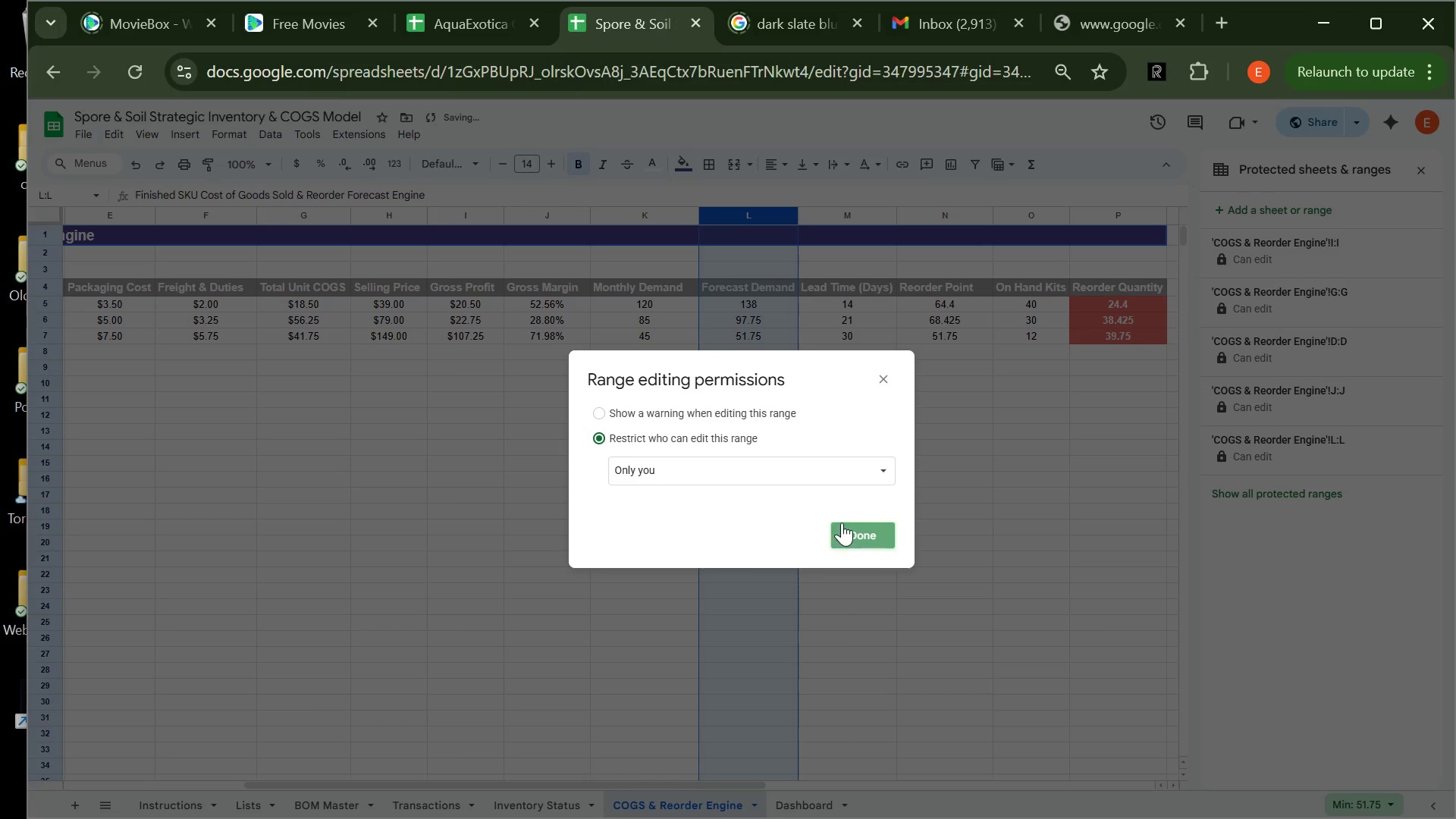 
left_click([846, 523])
 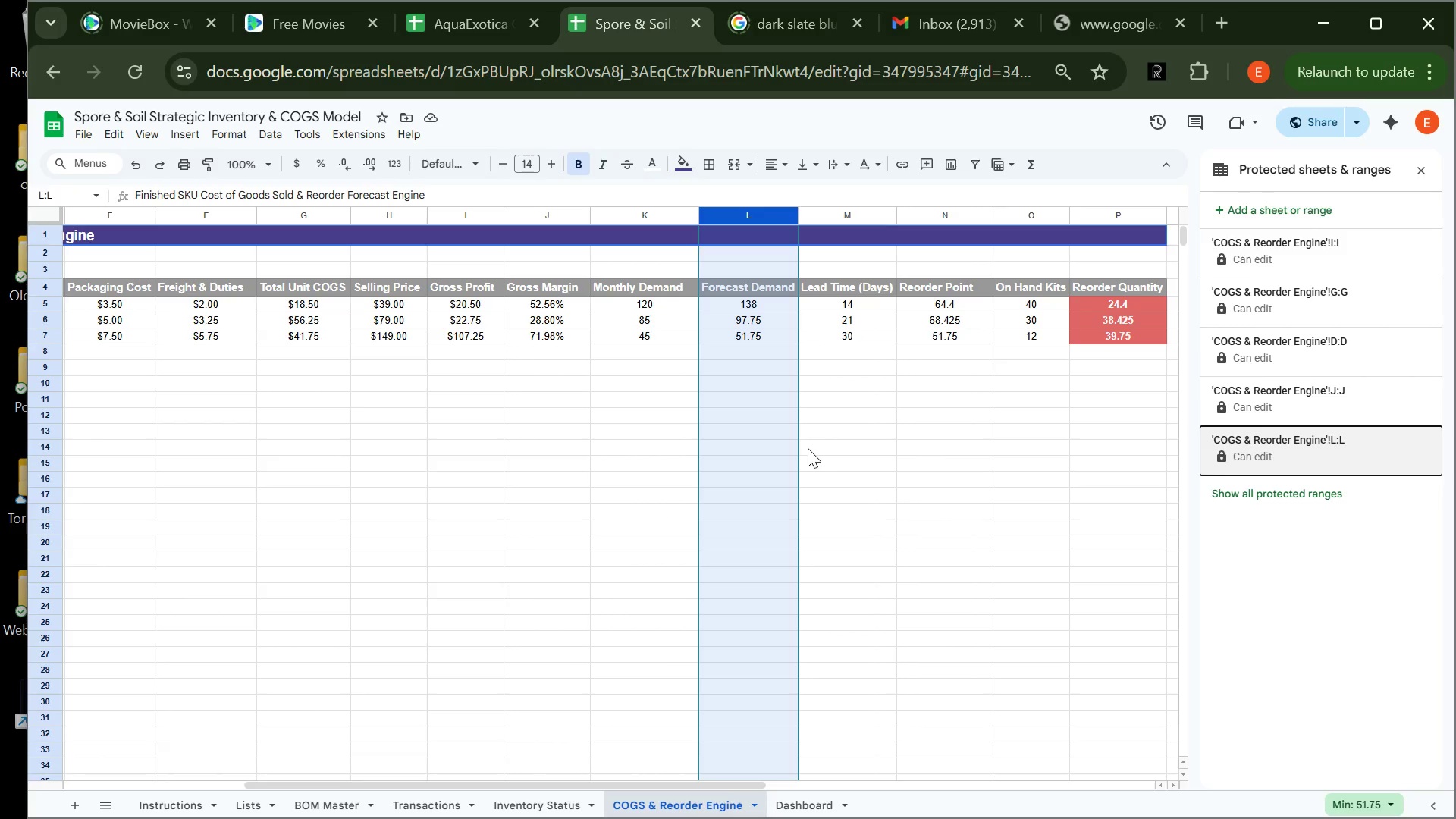 
wait(15.7)
 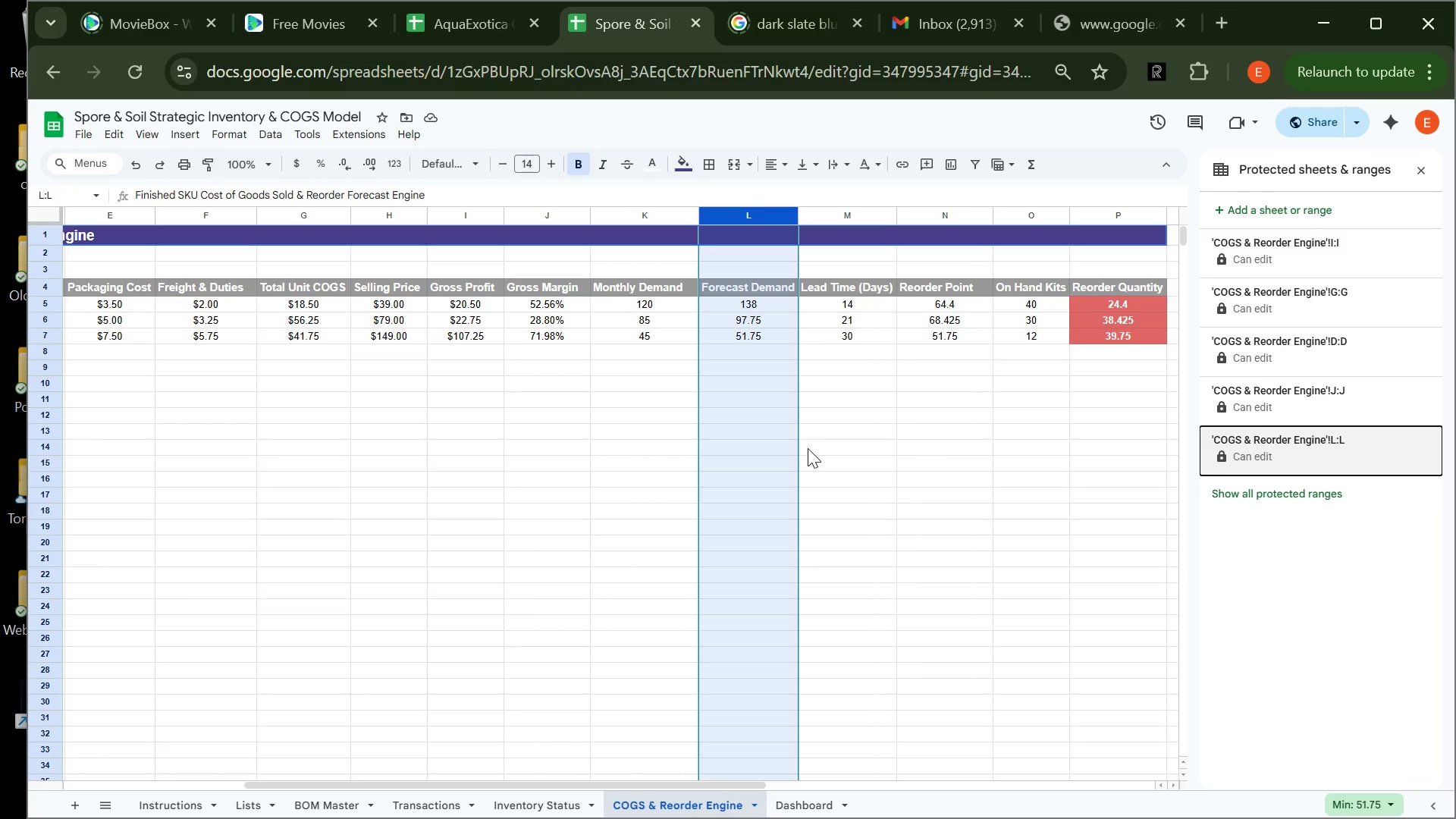 
left_click([948, 219])
 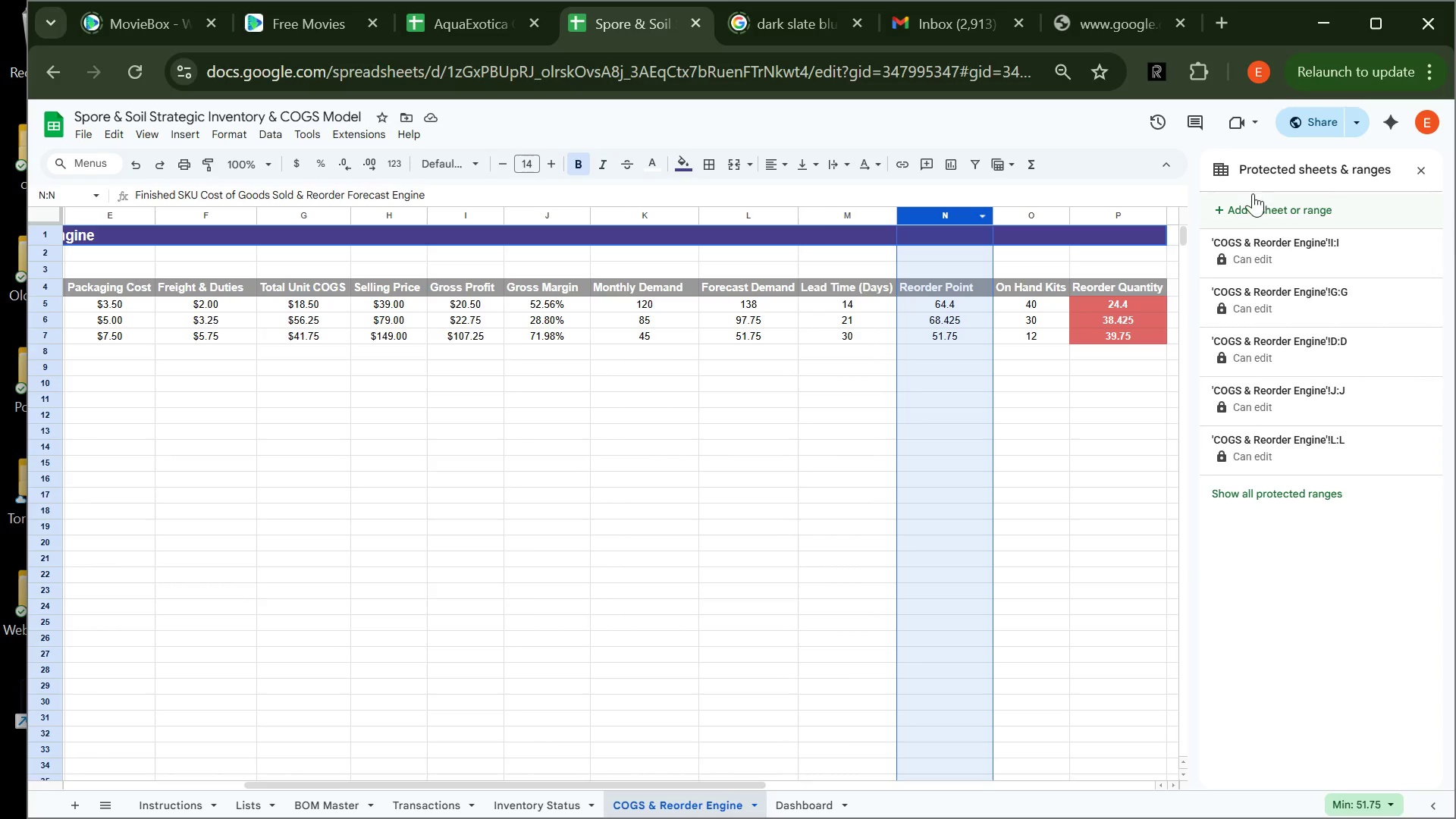 
left_click([1257, 204])
 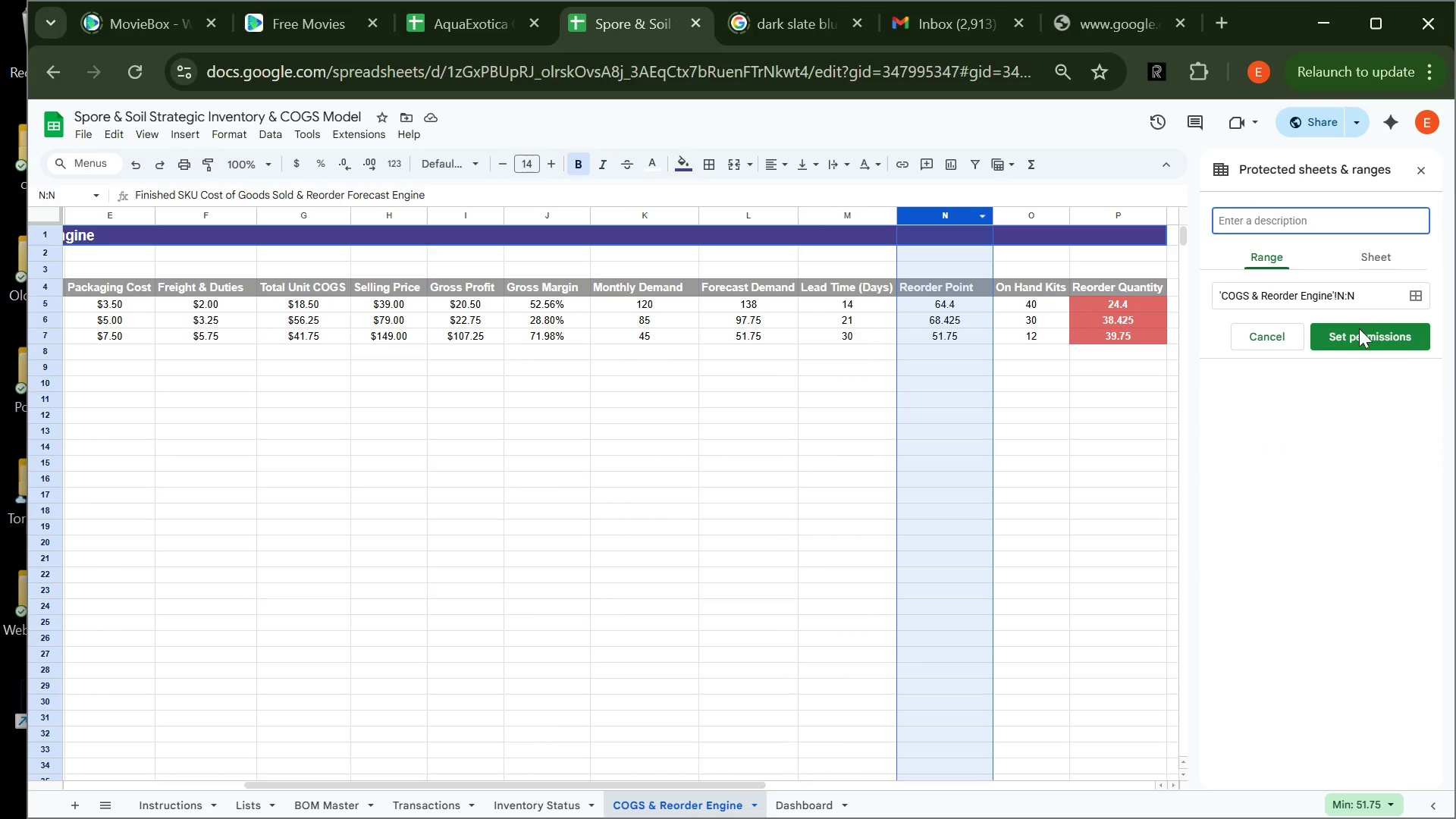 
left_click([1354, 338])
 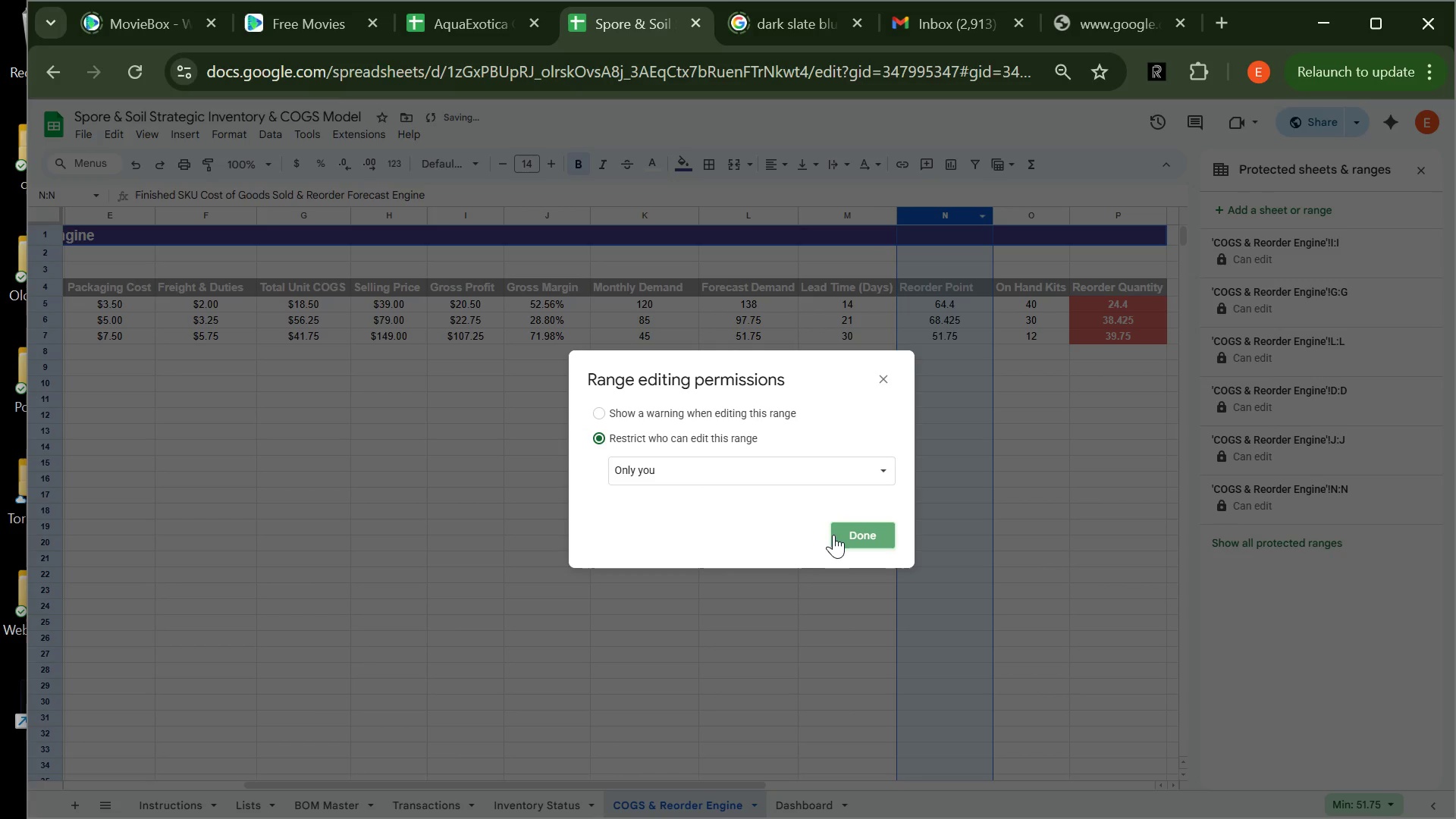 
left_click([846, 535])
 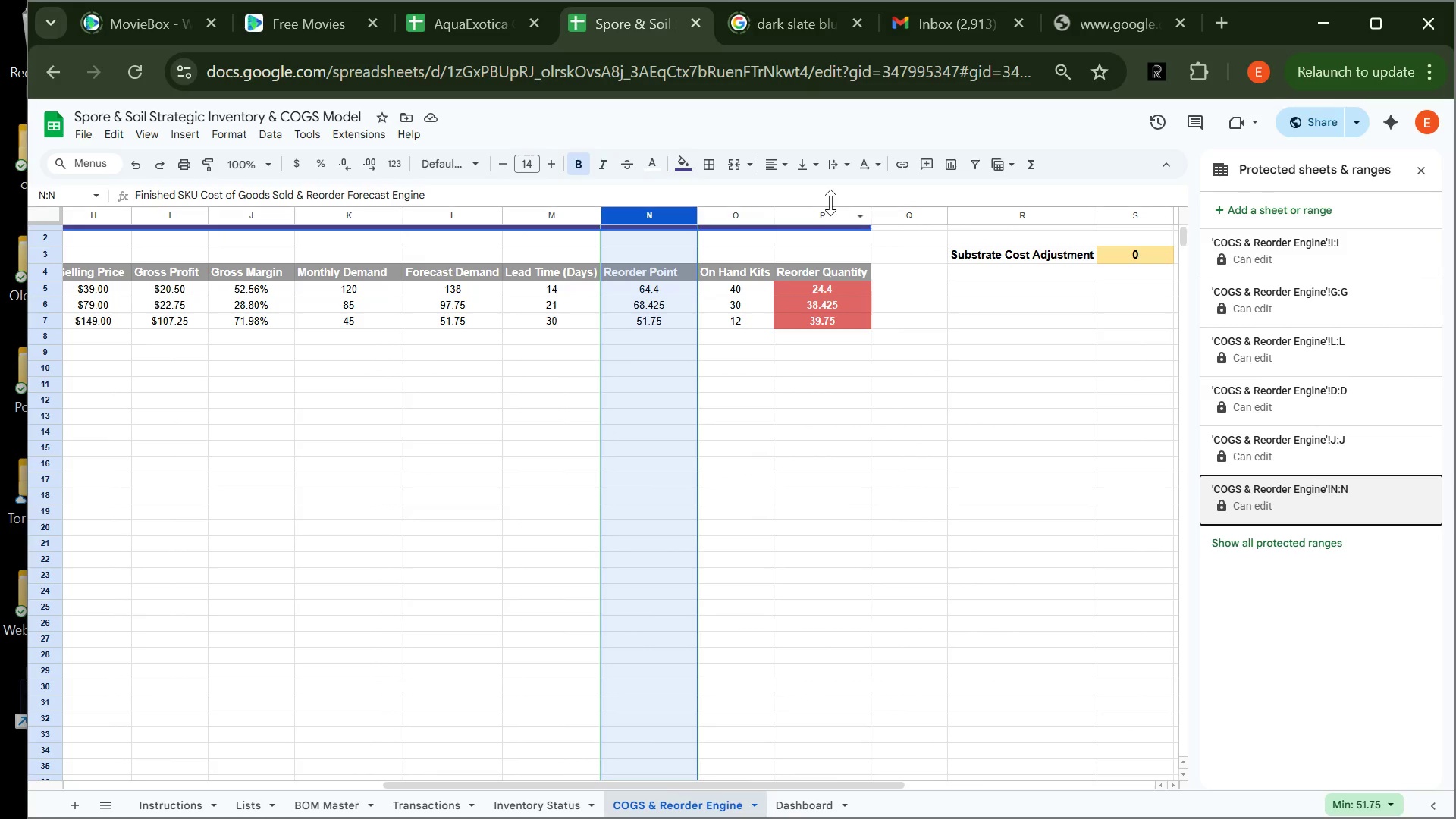 
left_click([829, 212])
 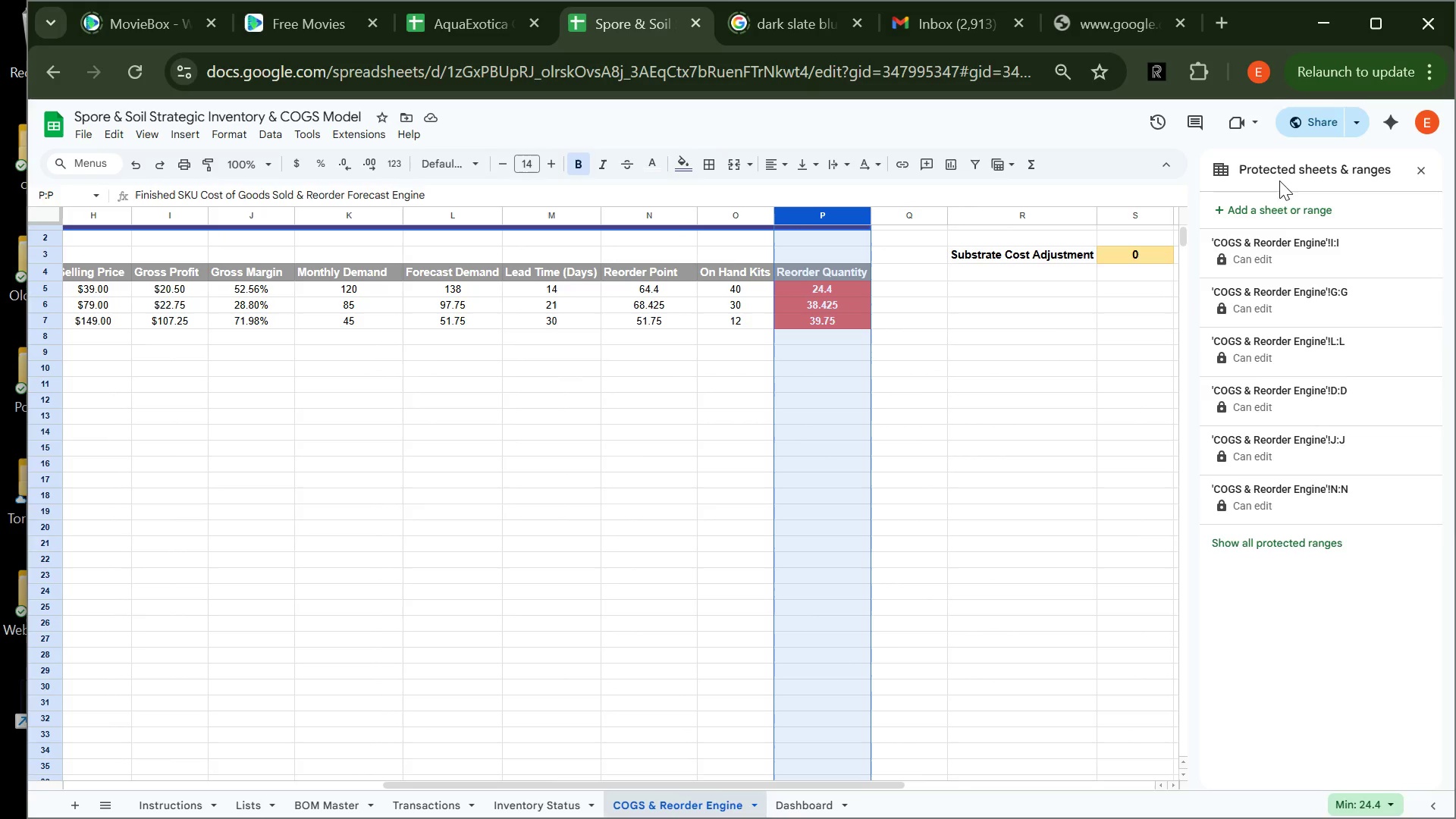 
left_click([1285, 209])
 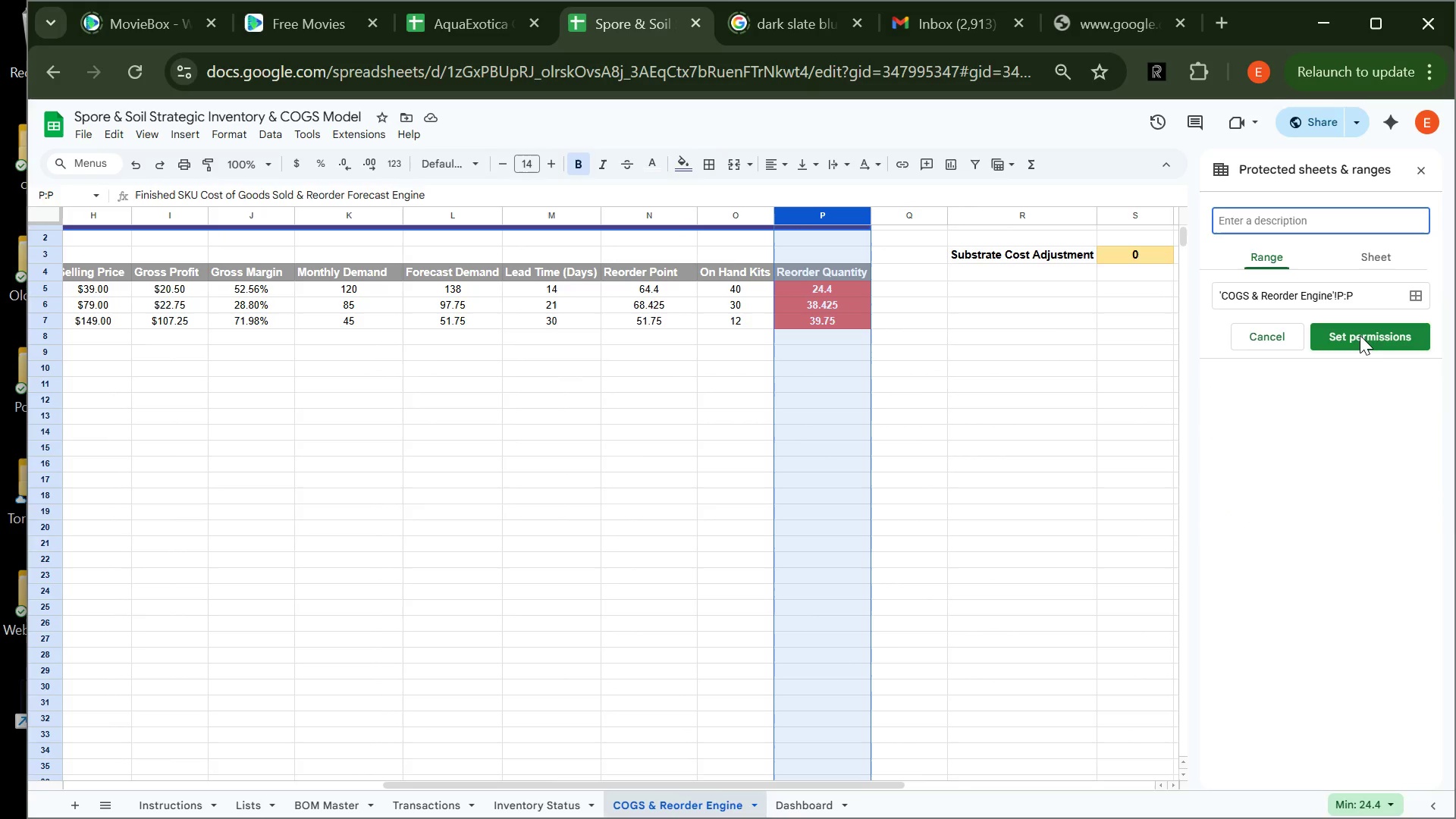 
left_click([1360, 334])
 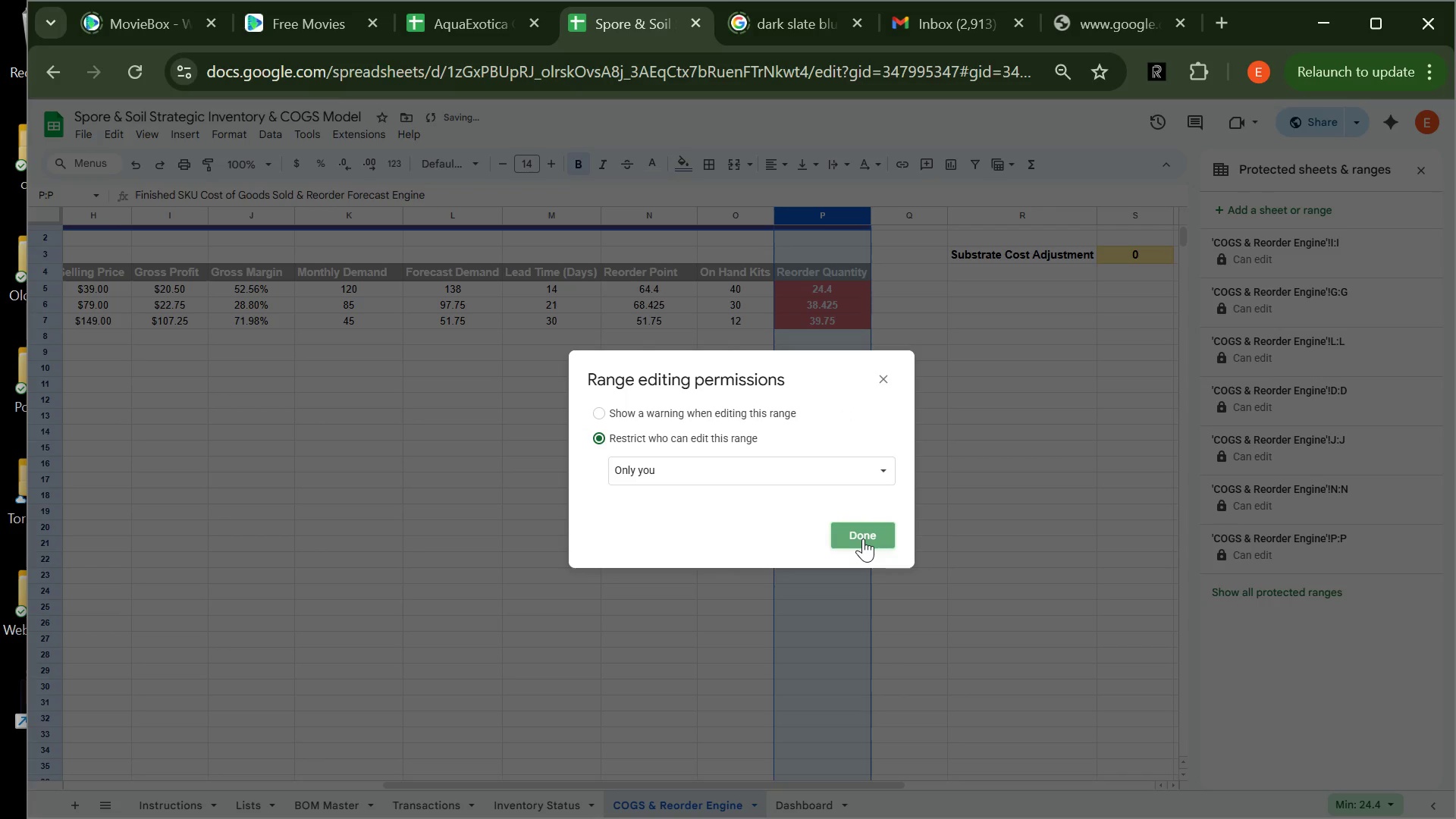 
left_click([863, 538])
 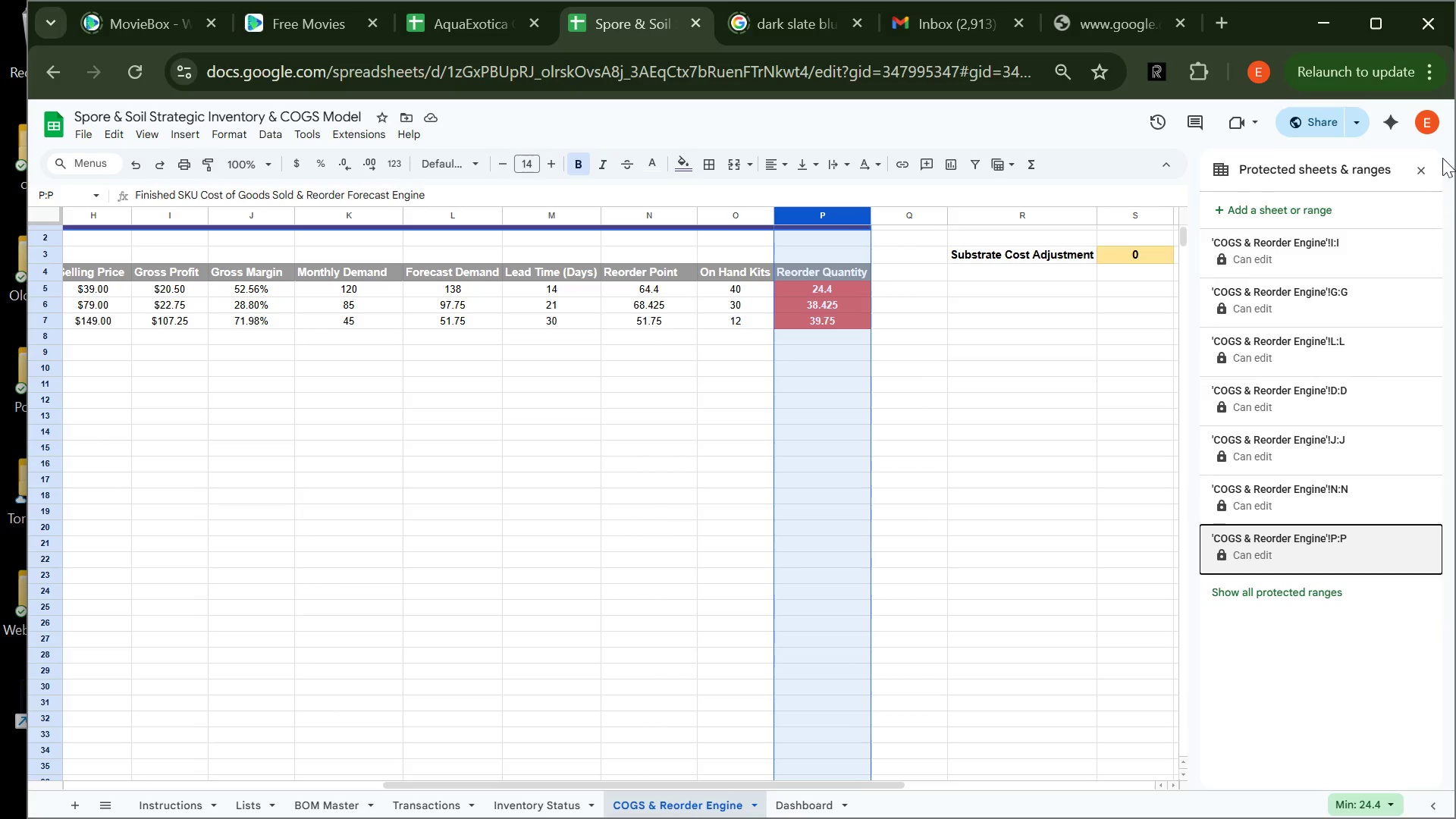 
wait(13.19)
 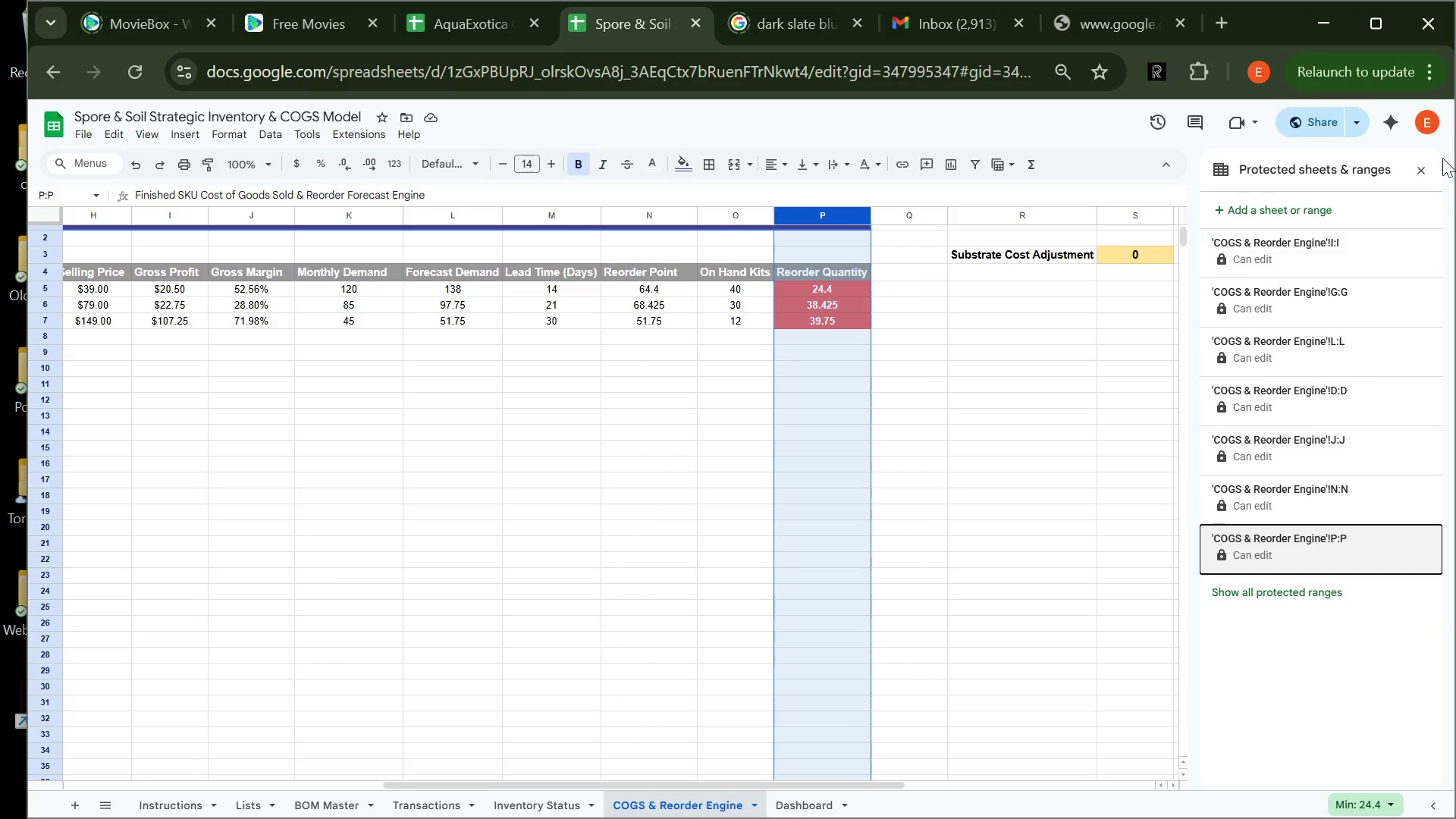 
left_click([1420, 171])
 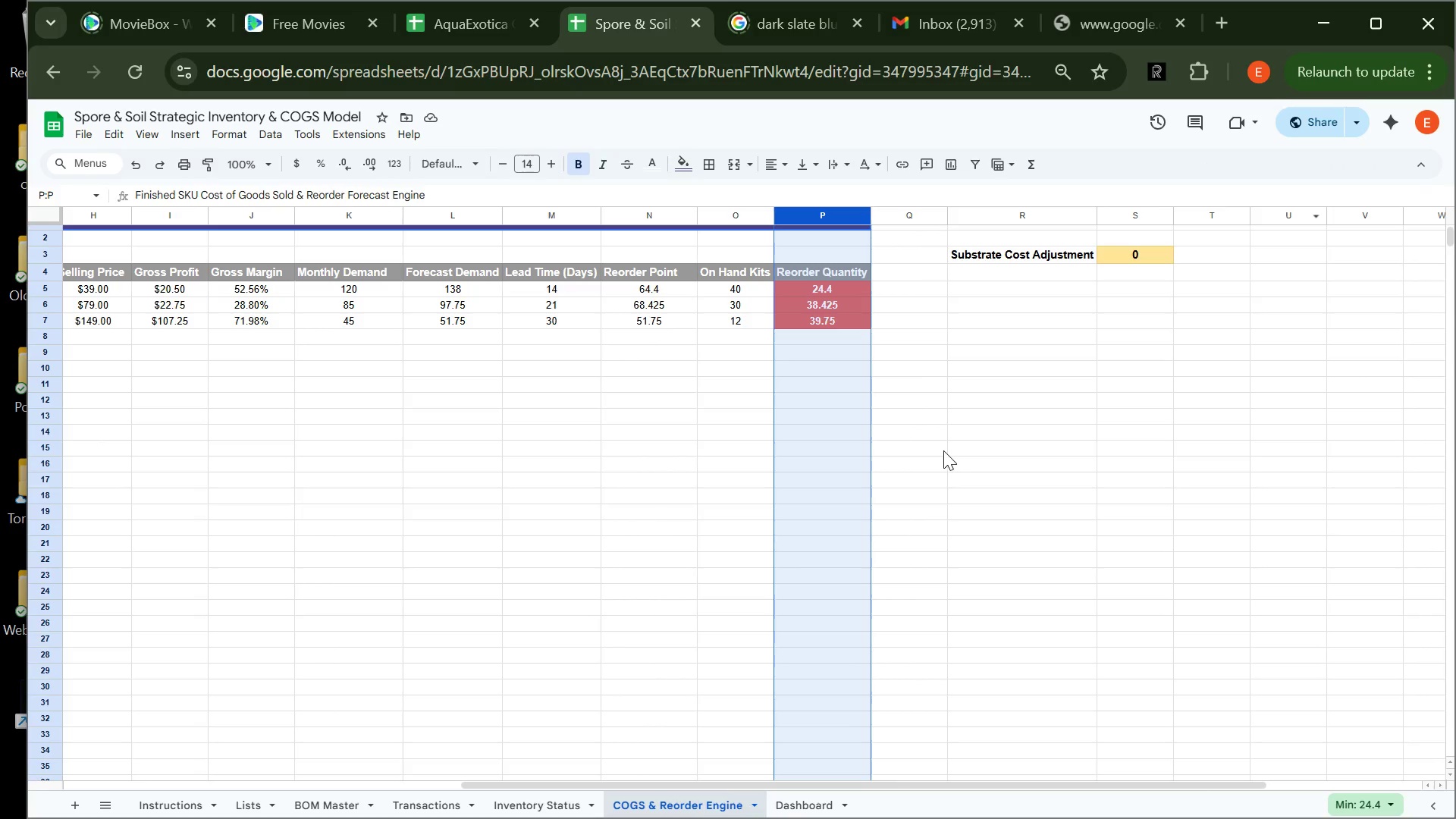 
left_click([943, 450])
 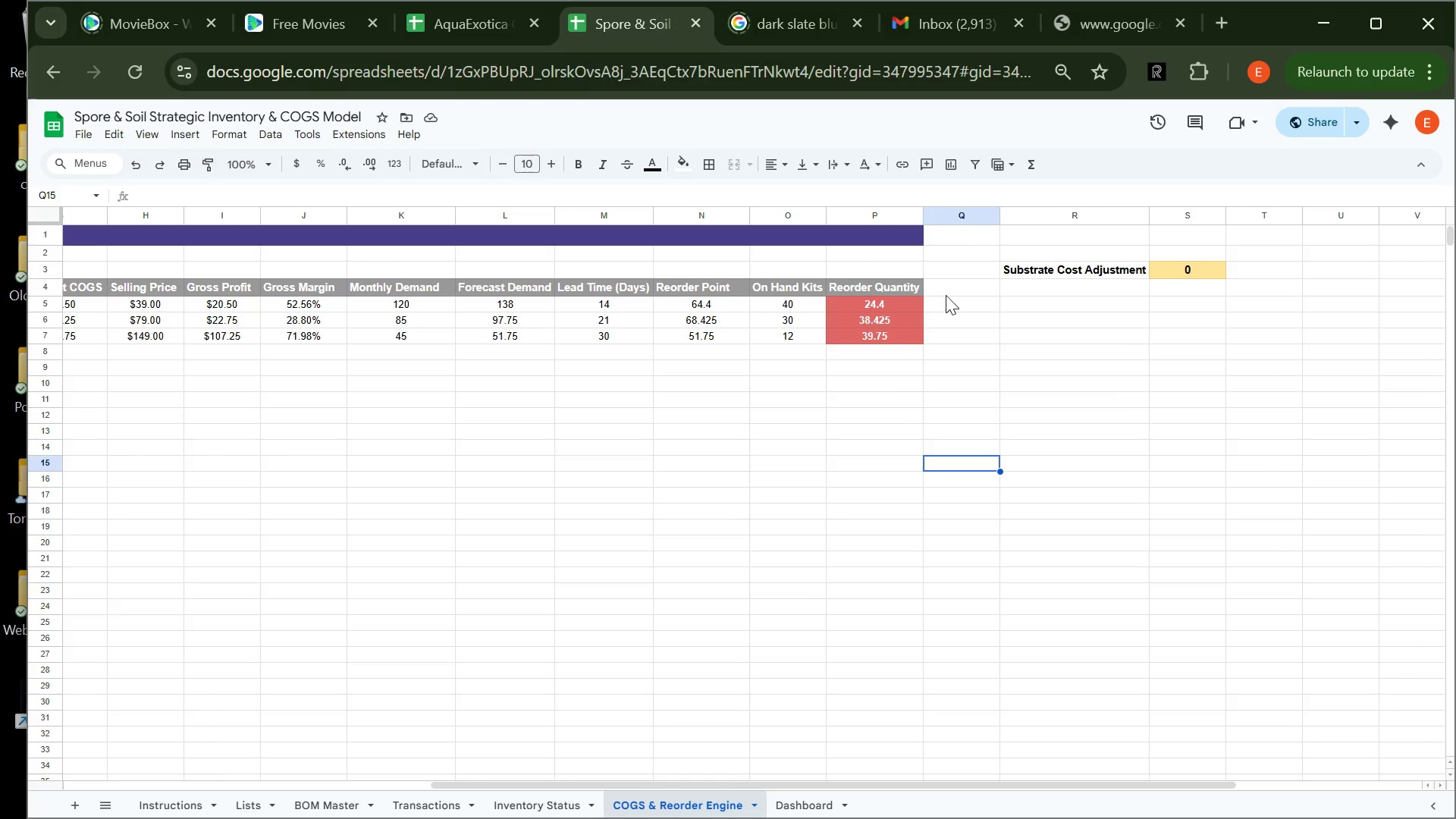 
left_click([1043, 274])
 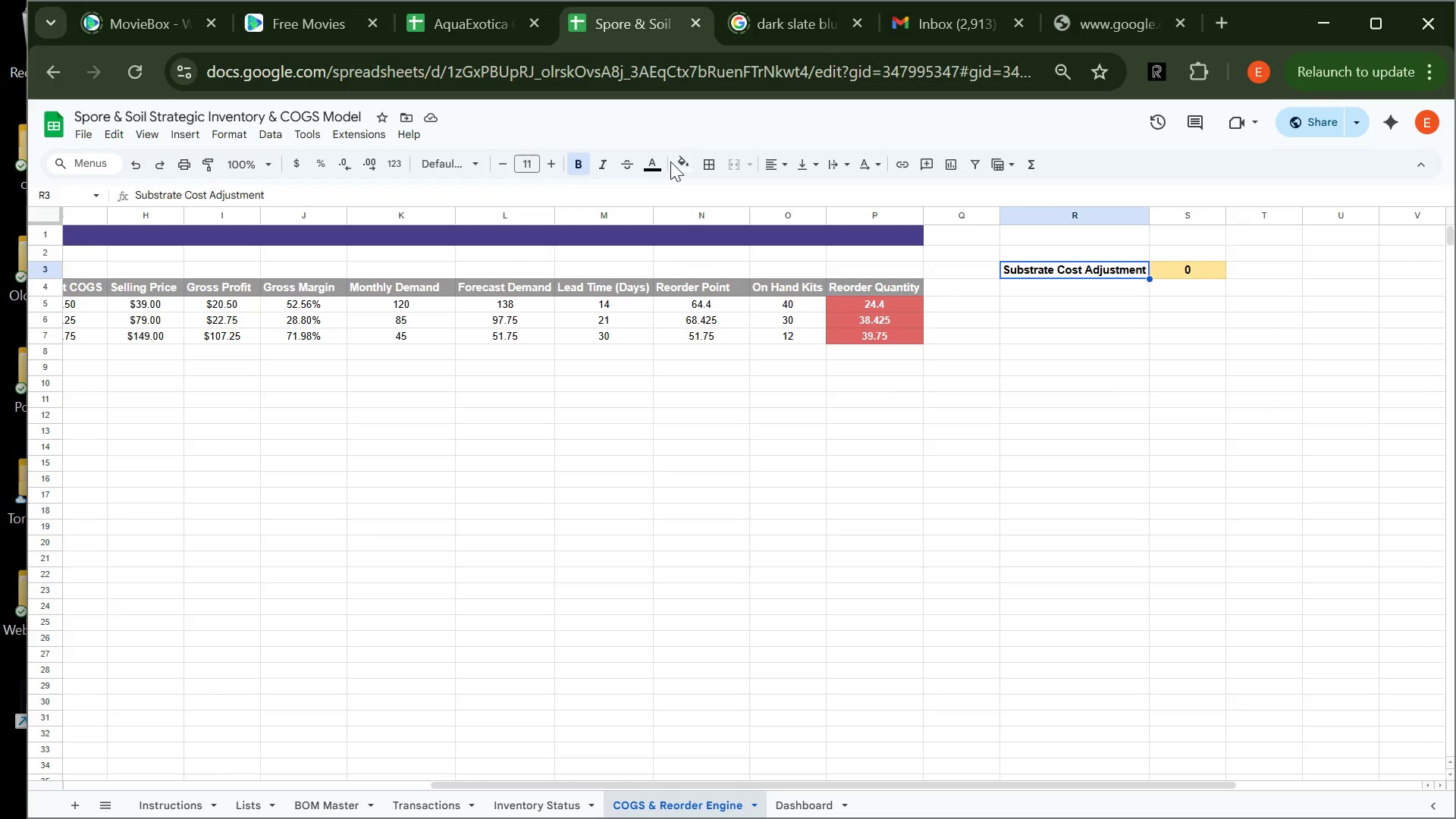 
left_click([682, 162])
 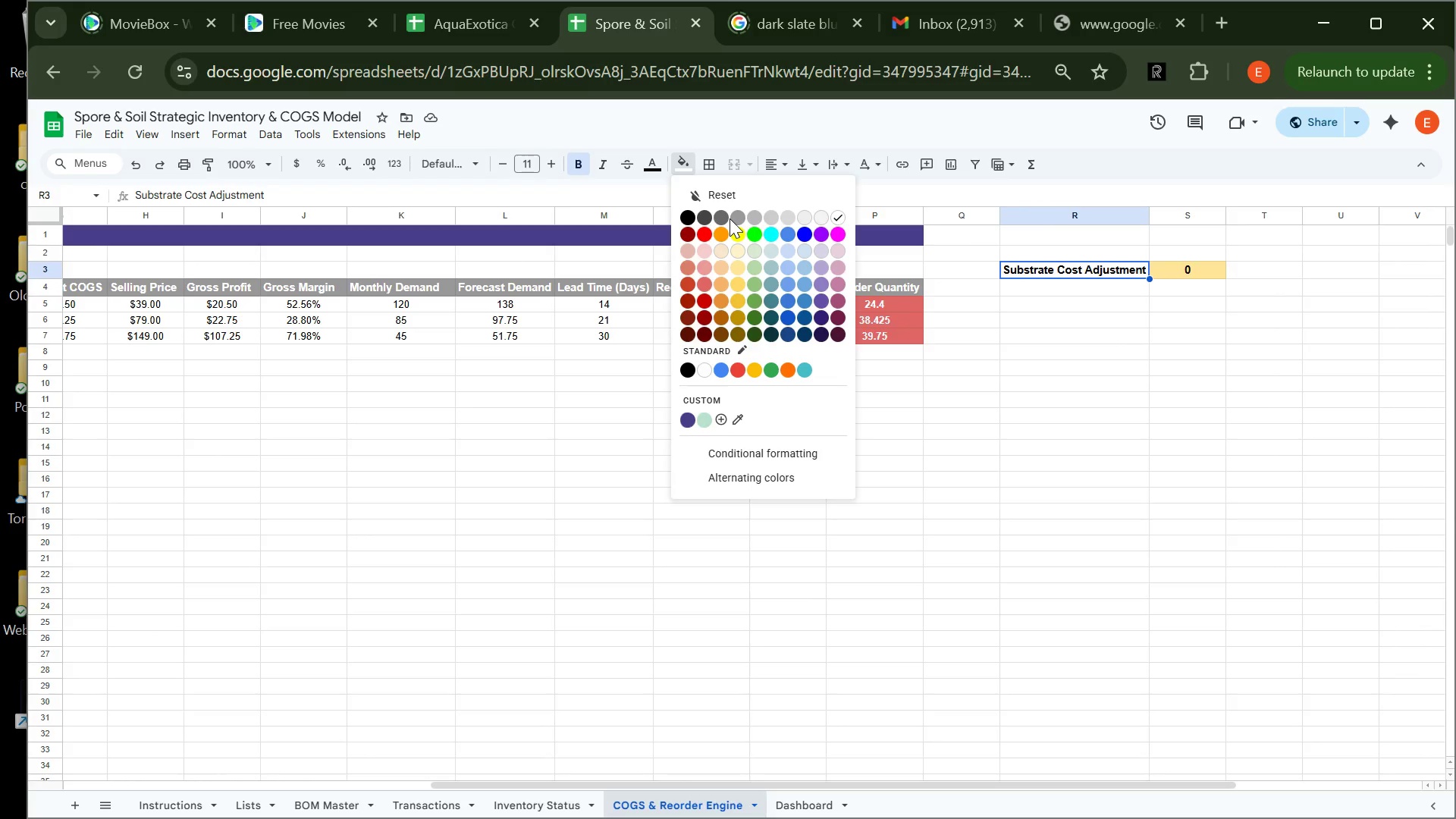 
left_click([738, 217])
 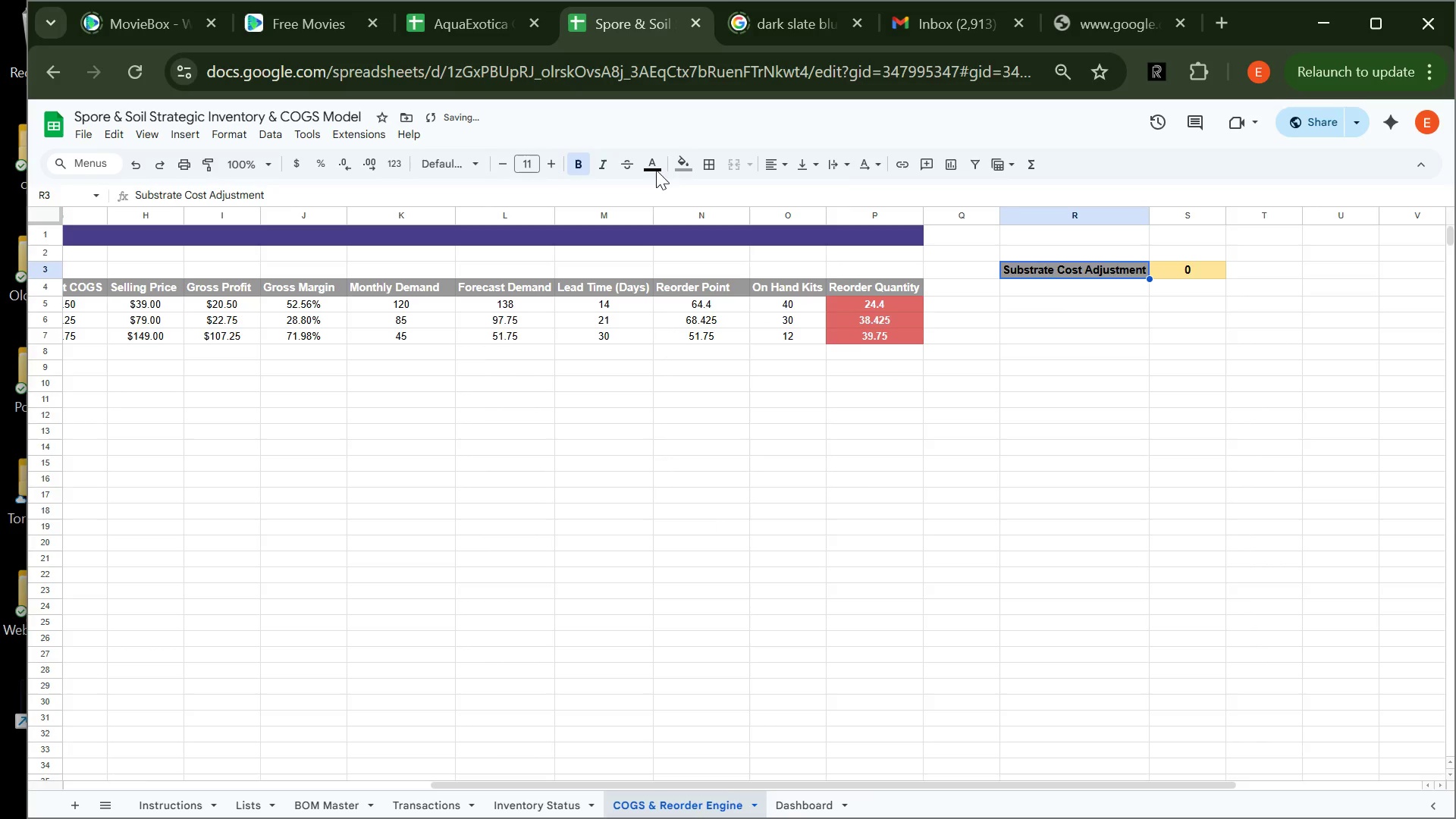 
left_click([656, 169])
 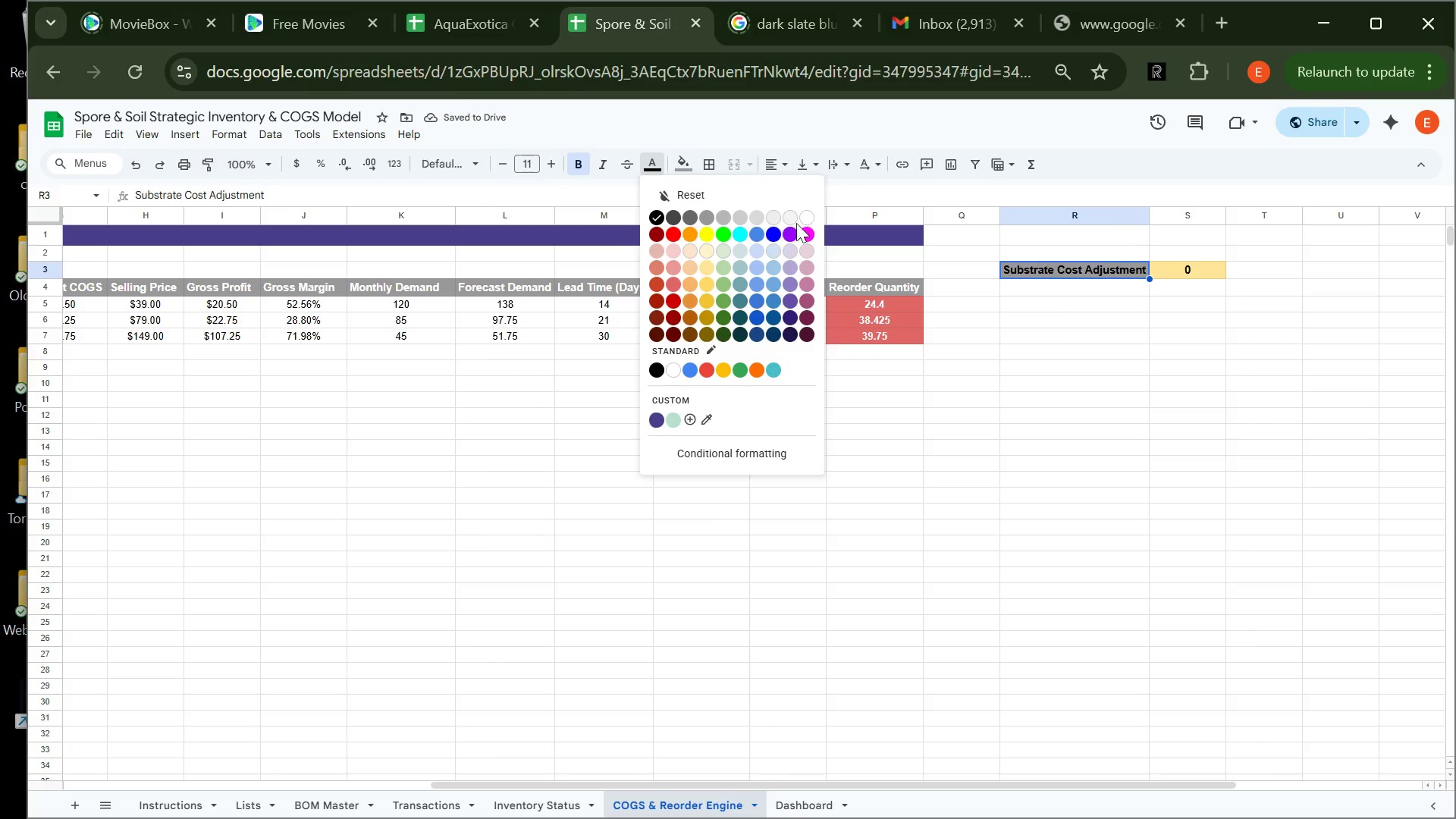 
left_click([805, 212])
 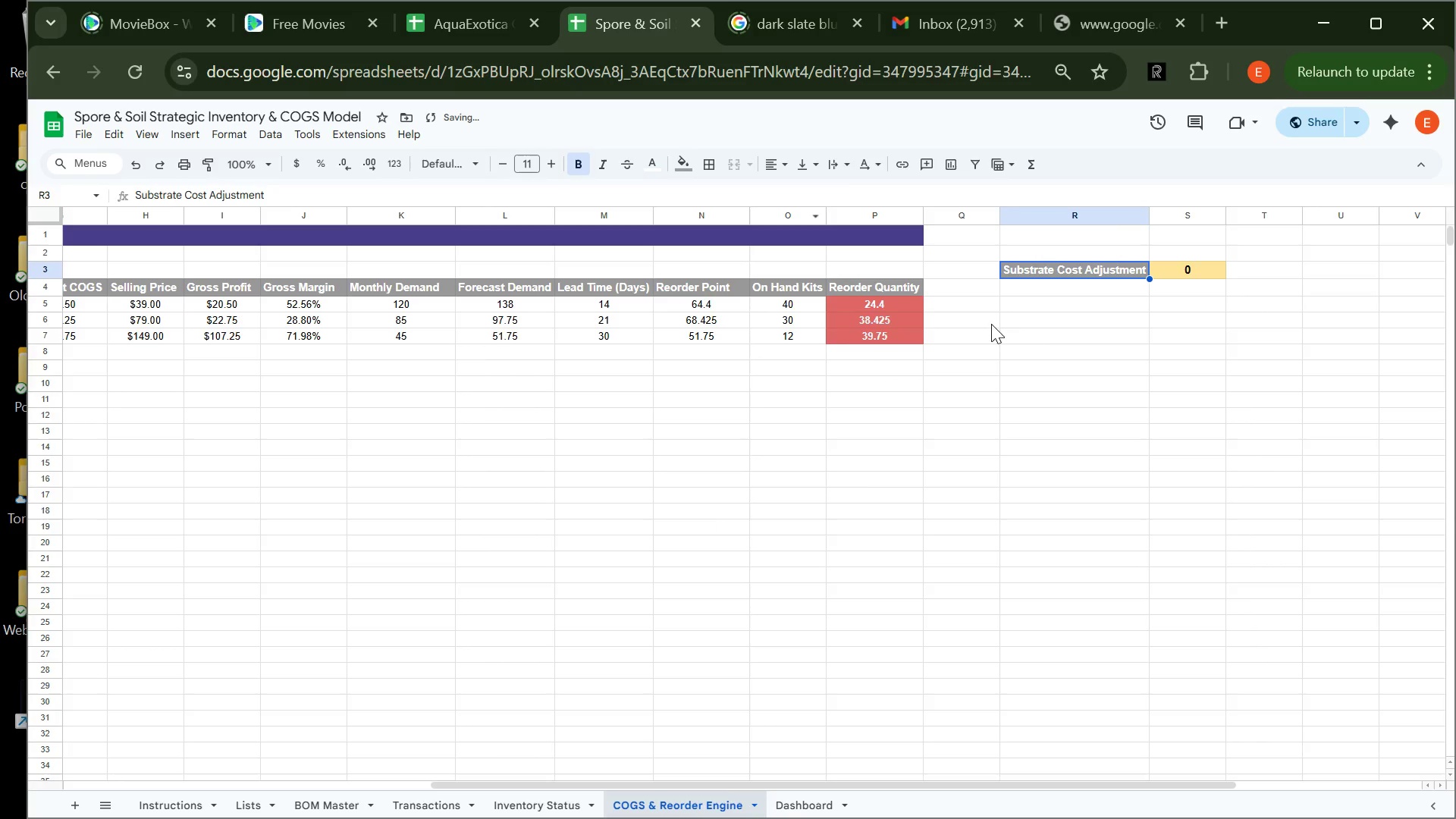 
left_click([1057, 337])
 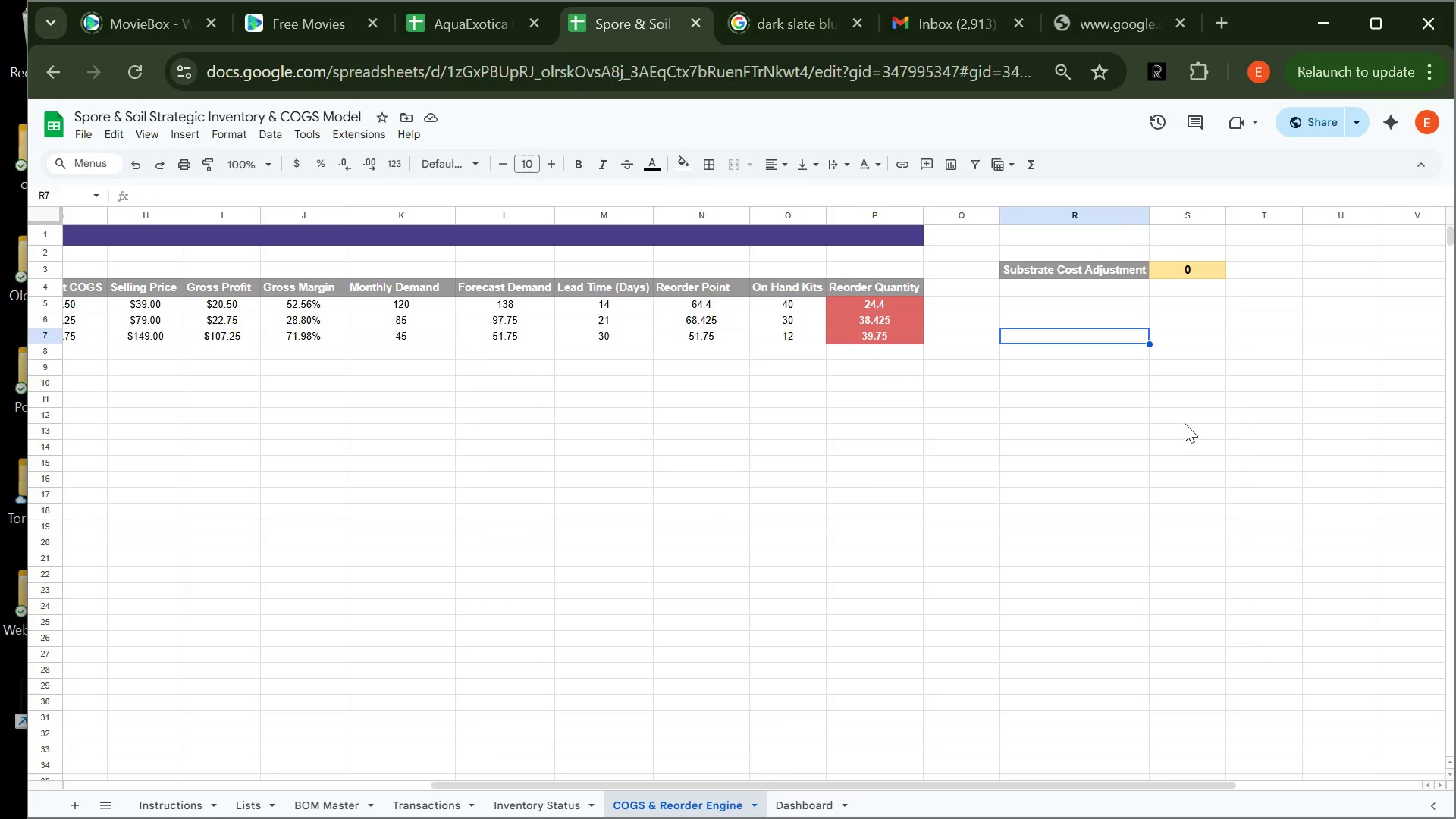 
wait(10.81)
 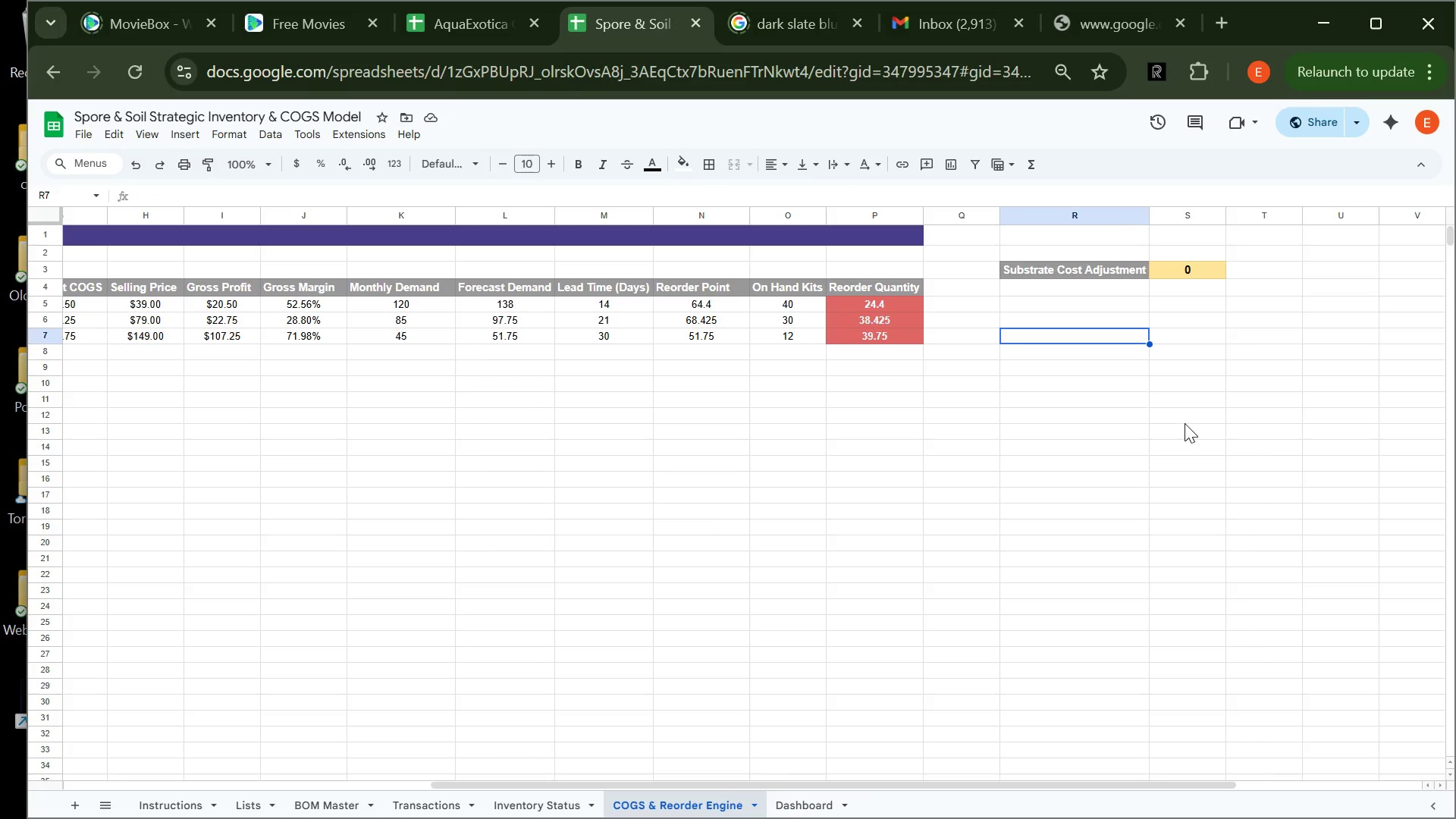 
left_click([47, 284])
 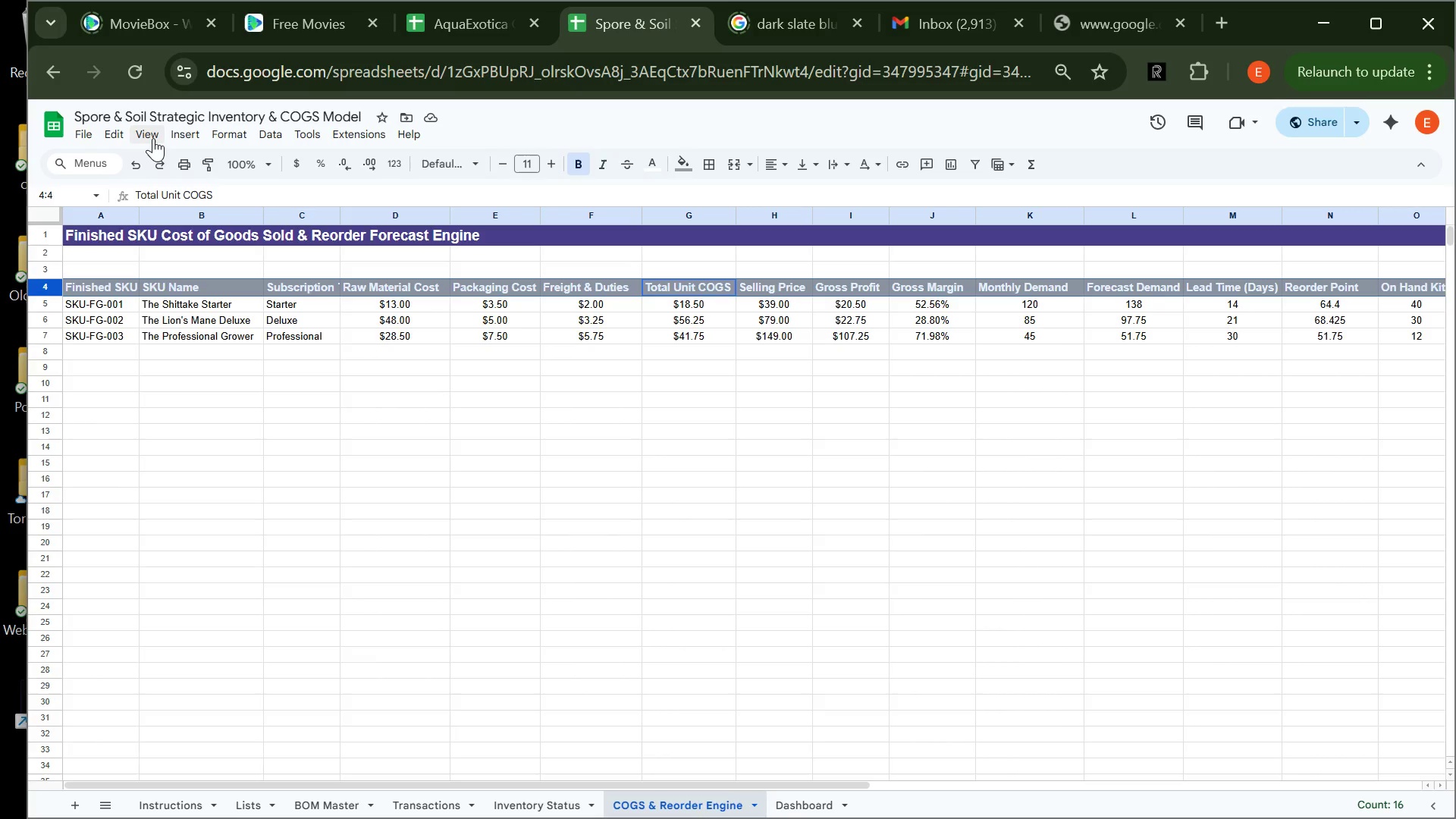 
wait(6.2)
 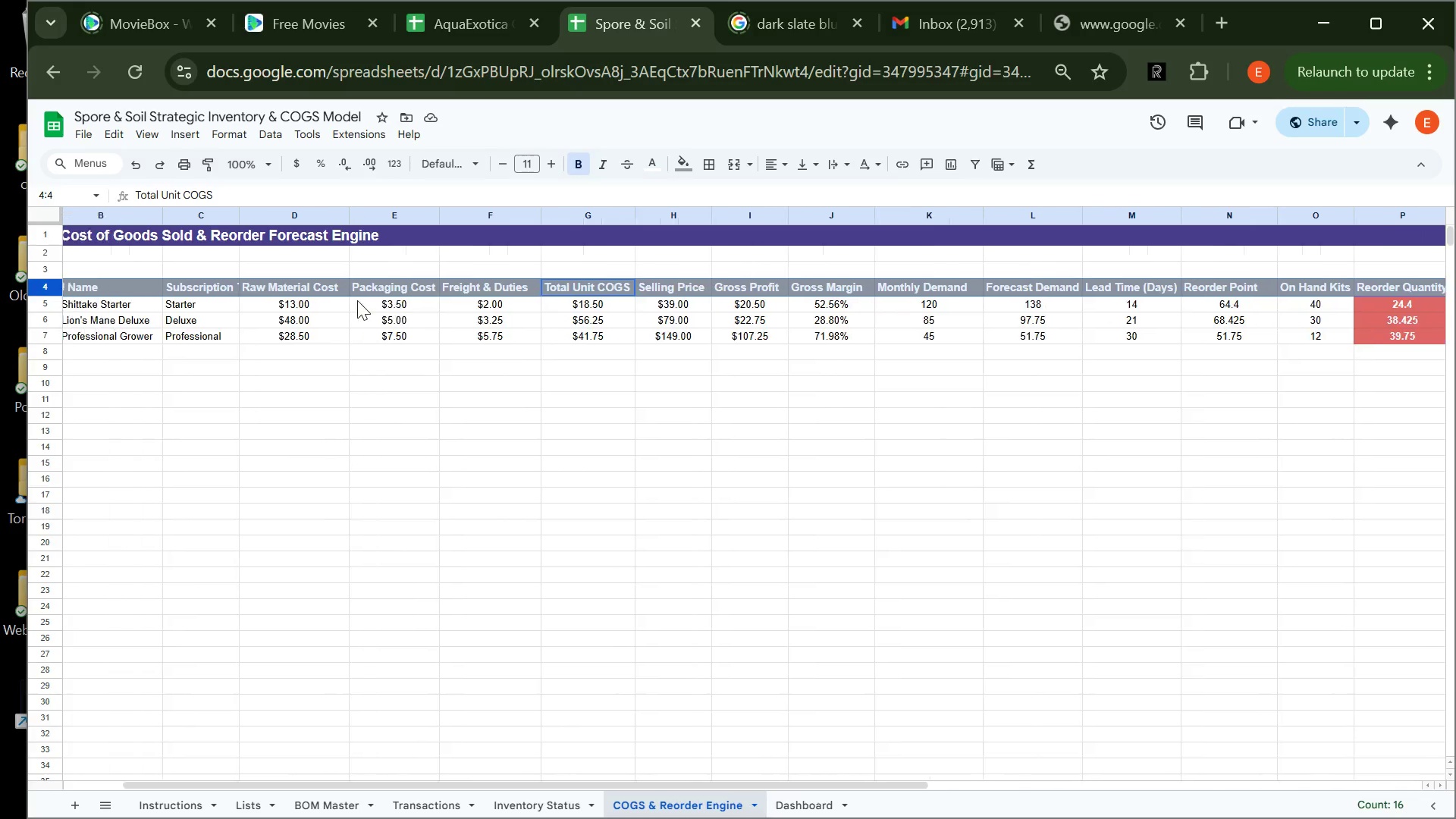 
left_click([156, 138])
 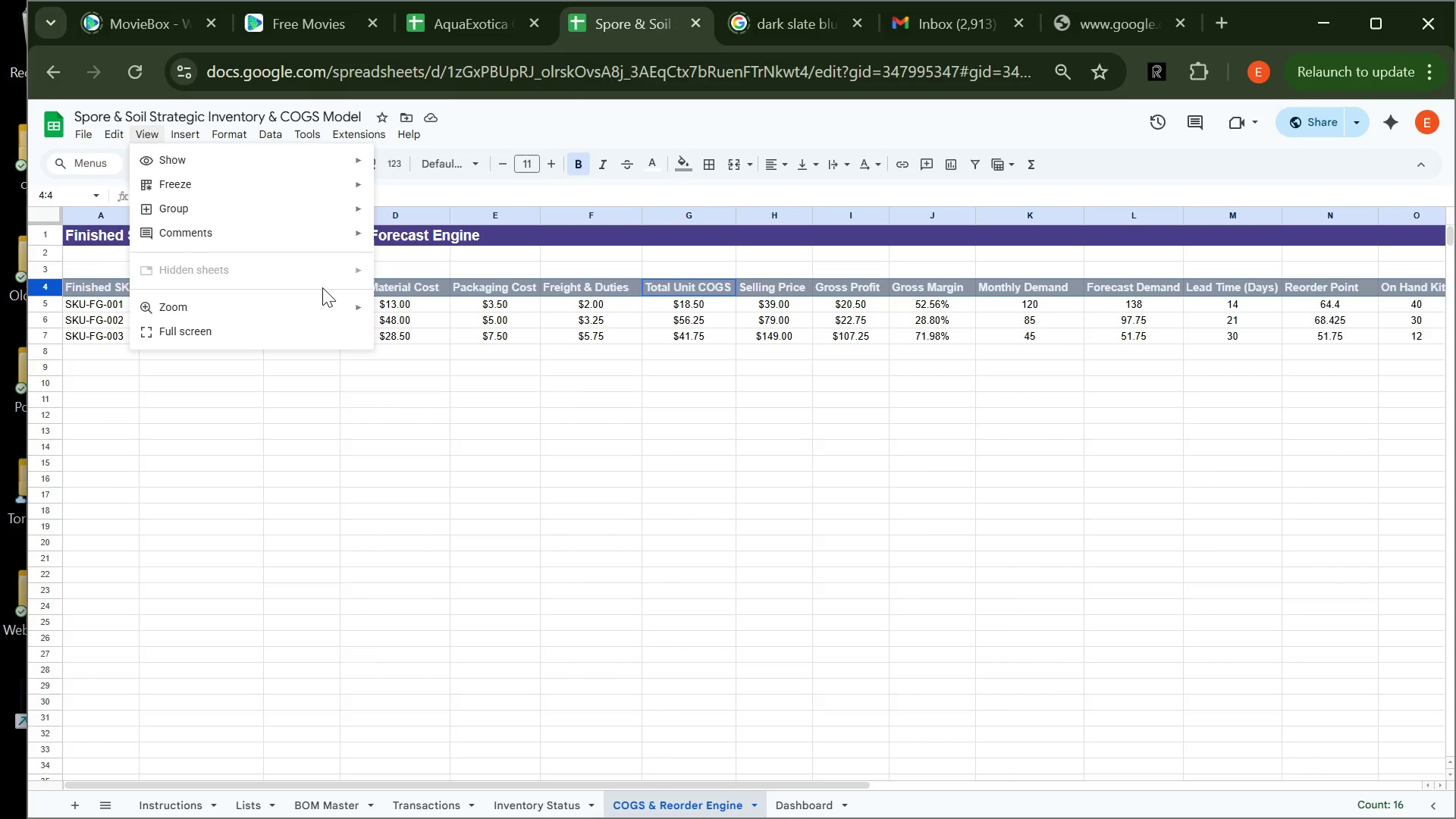 
mouse_move([326, 186])
 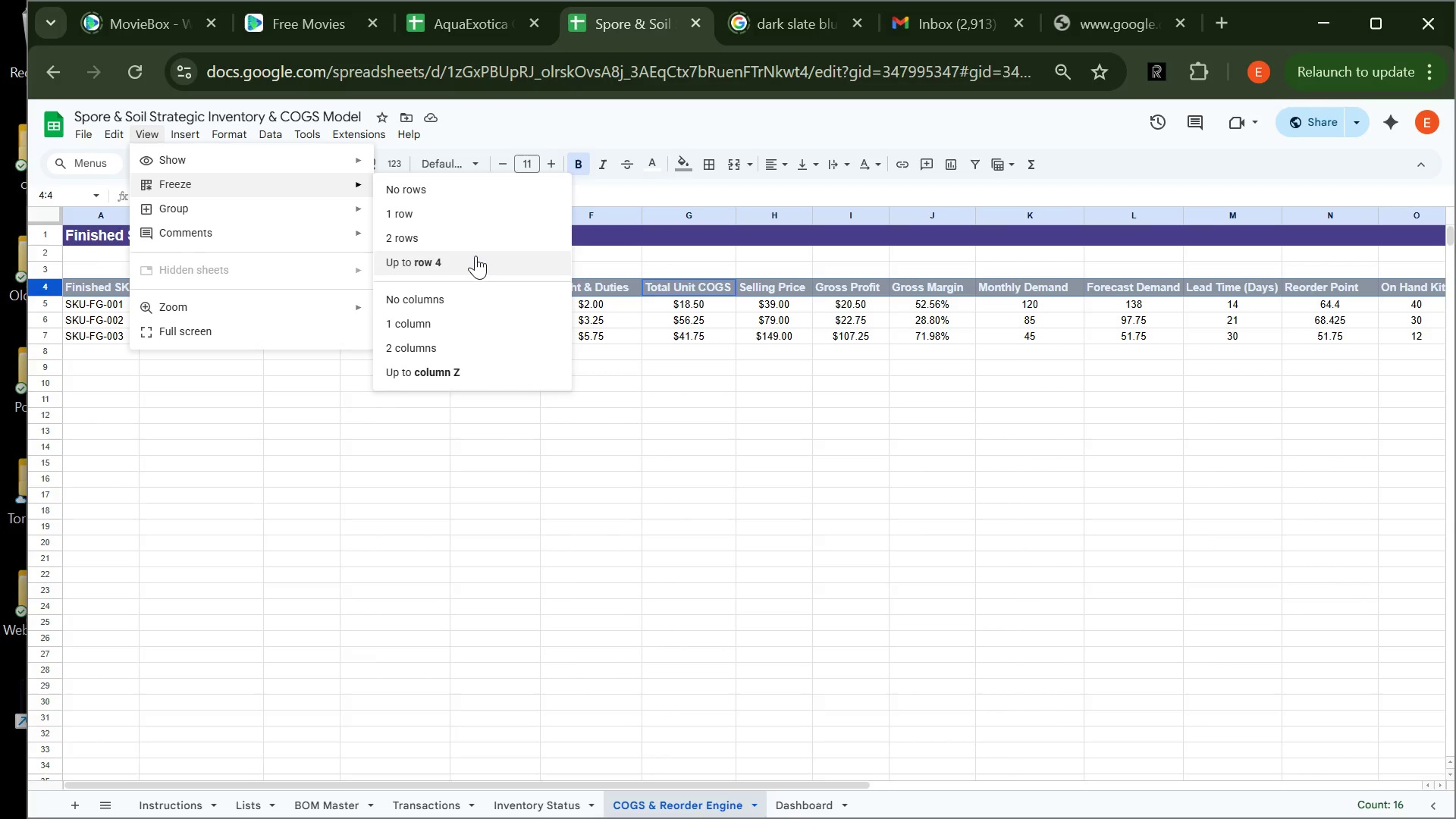 
left_click([475, 256])
 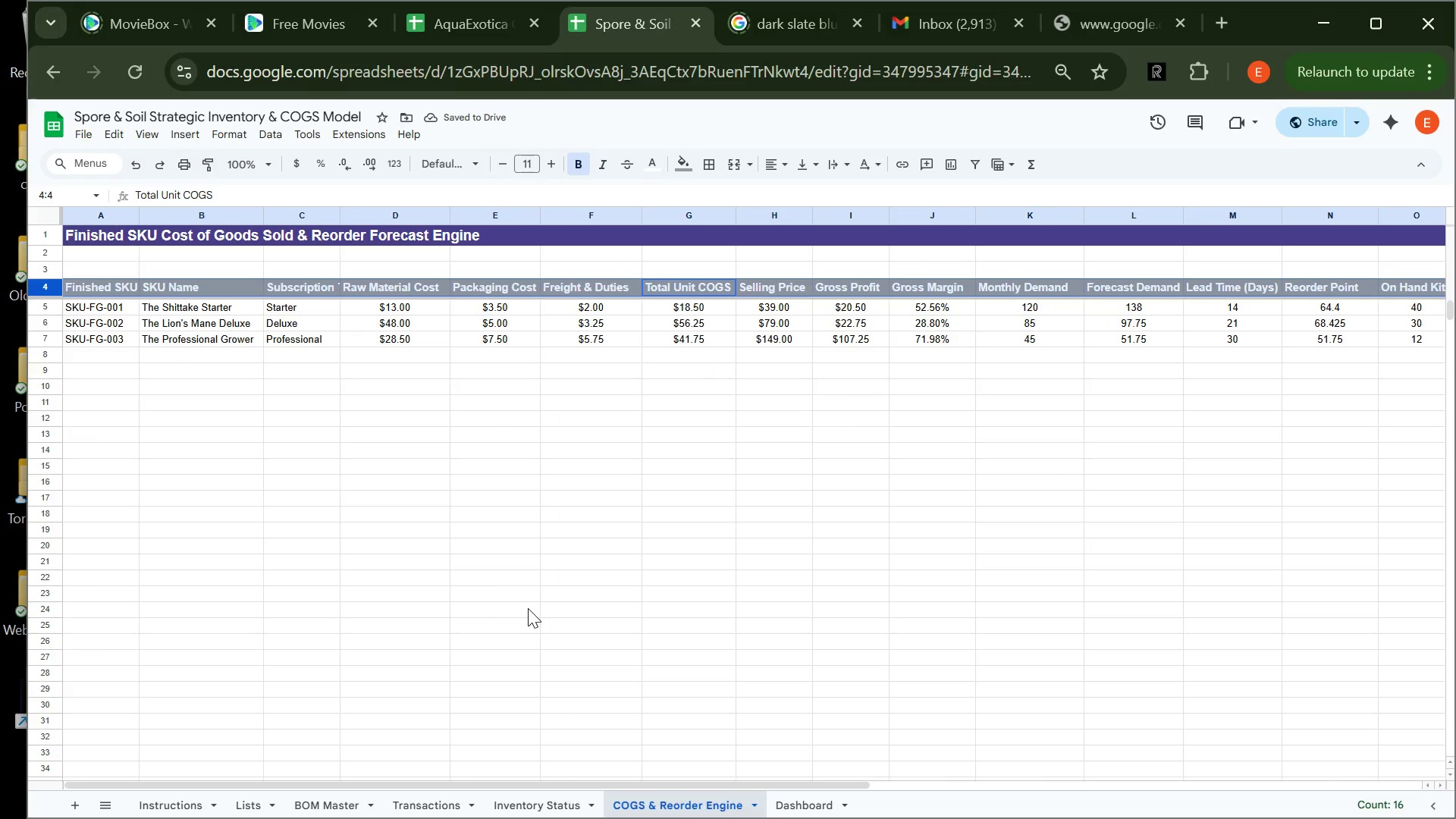 
wait(7.16)
 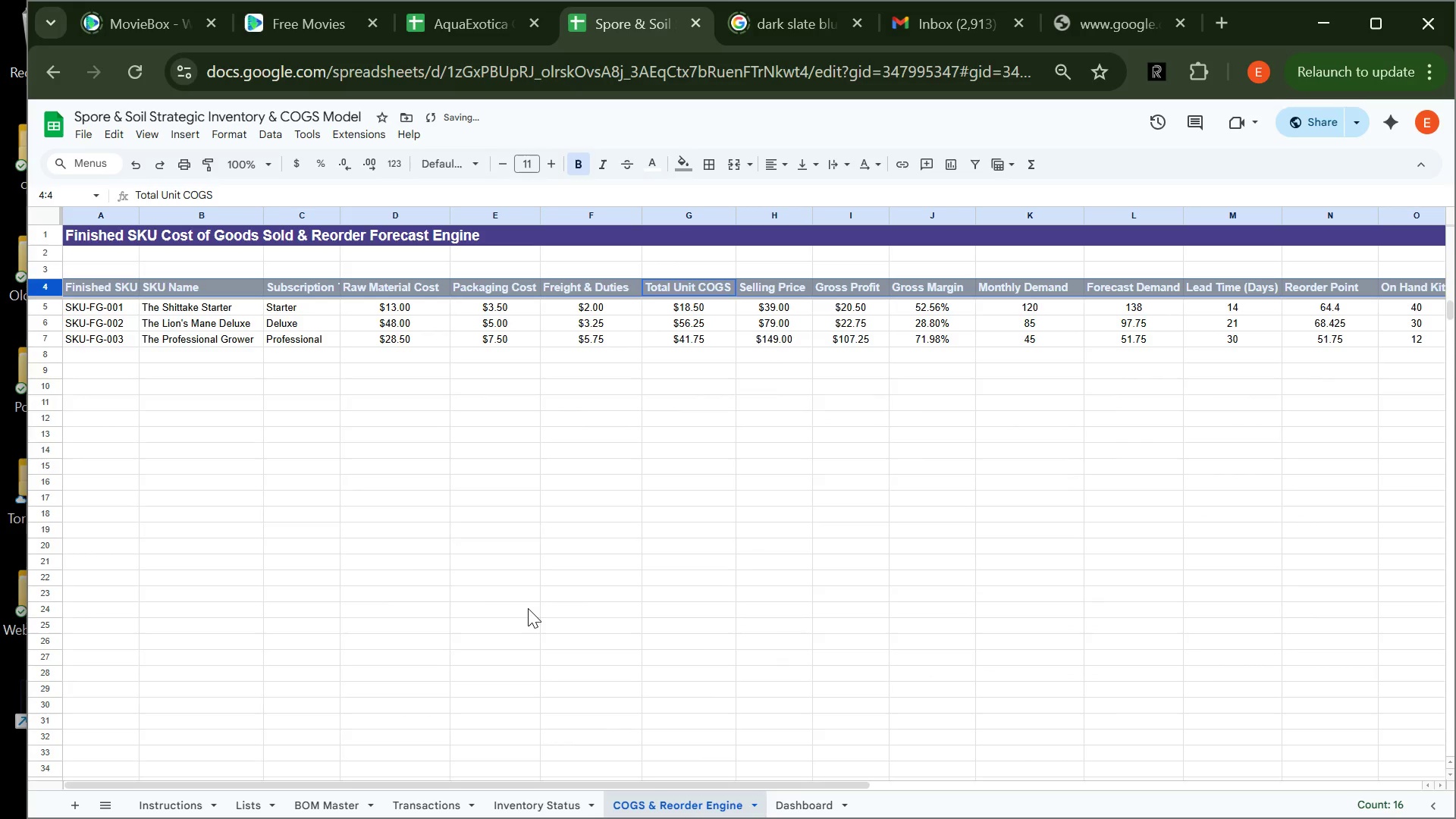 
left_click([106, 350])
 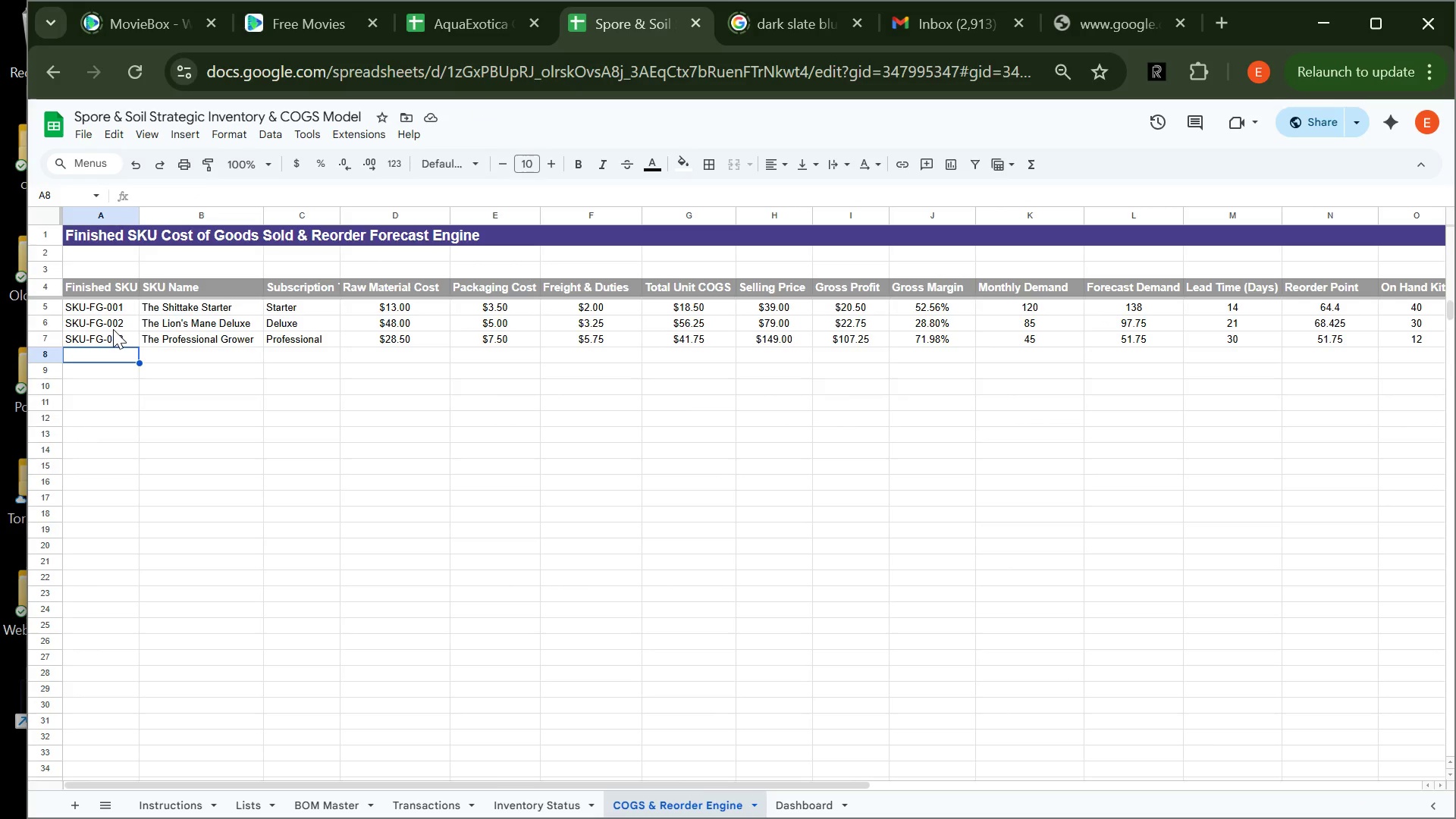 
left_click([114, 330])
 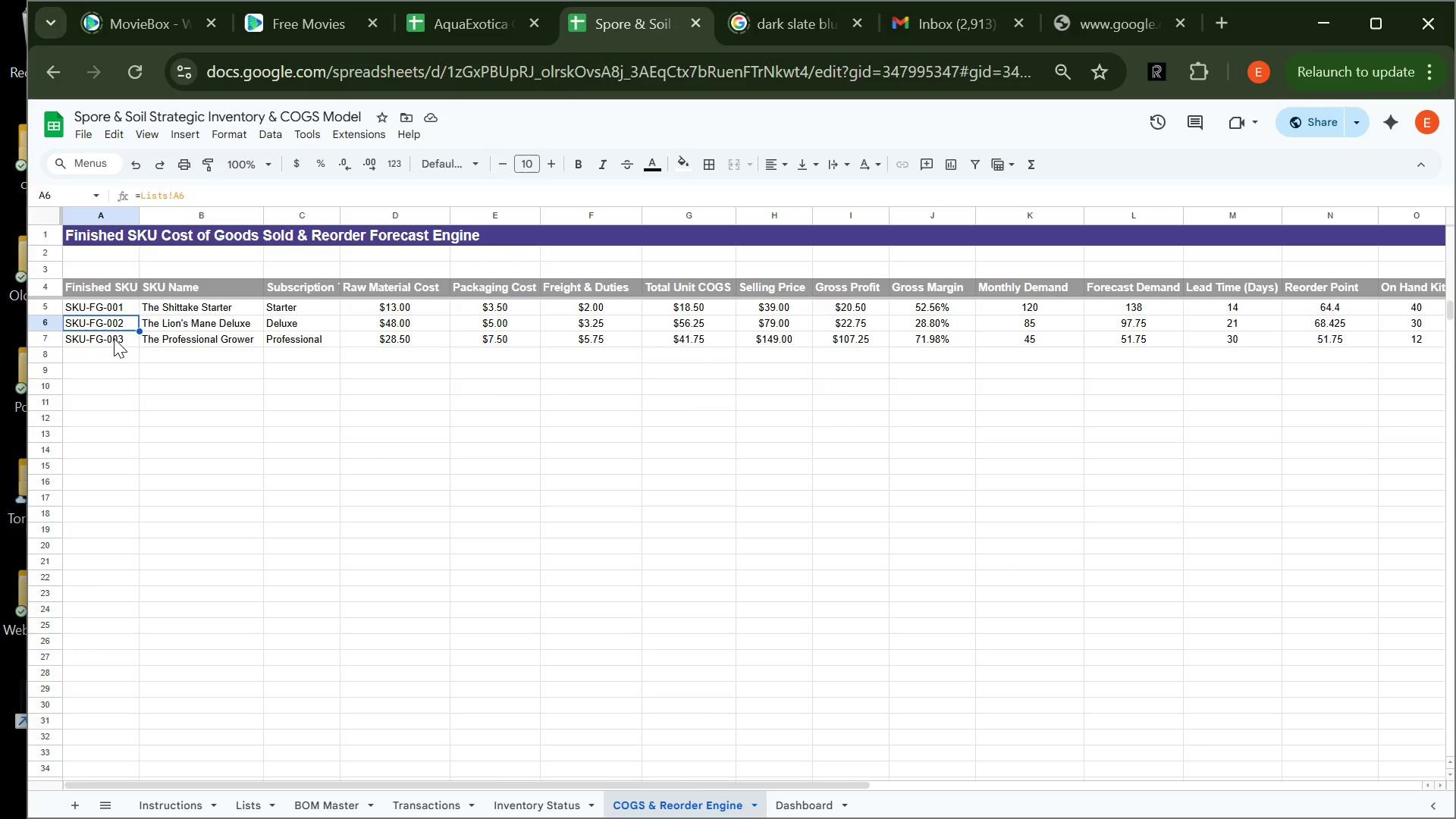 
left_click([114, 338])
 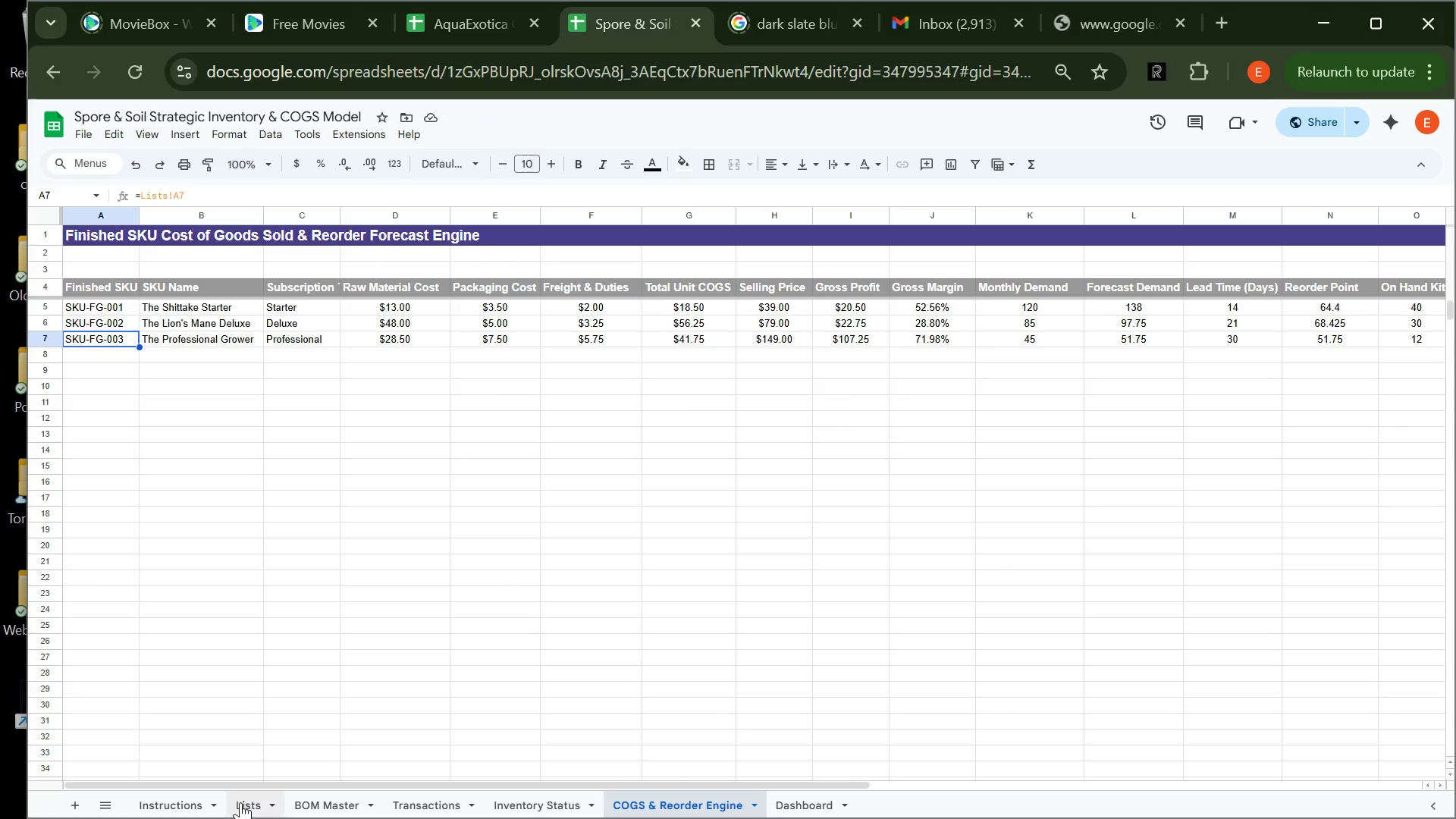 
left_click([240, 807])
 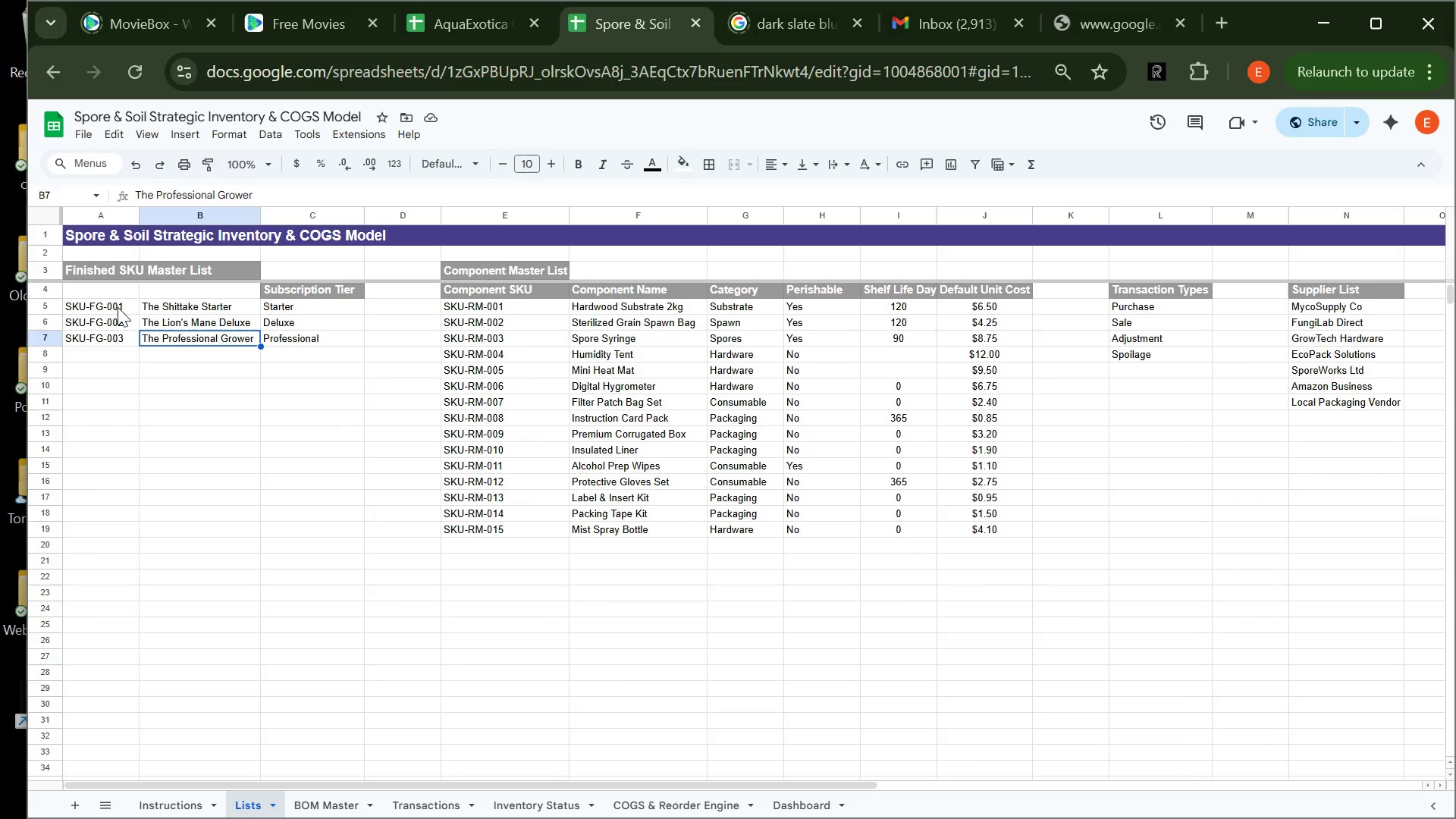 
left_click([119, 301])
 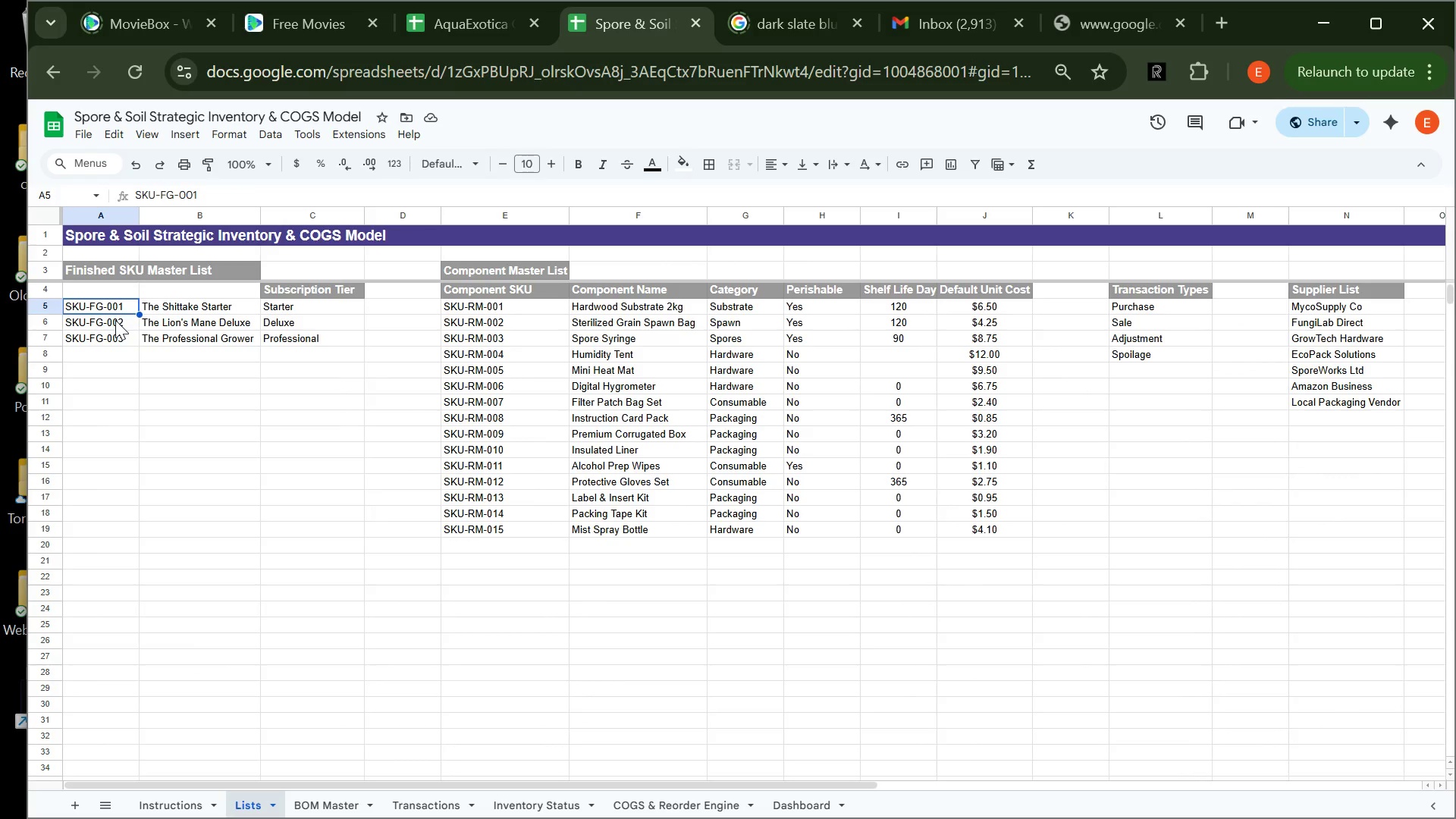 
left_click([118, 319])
 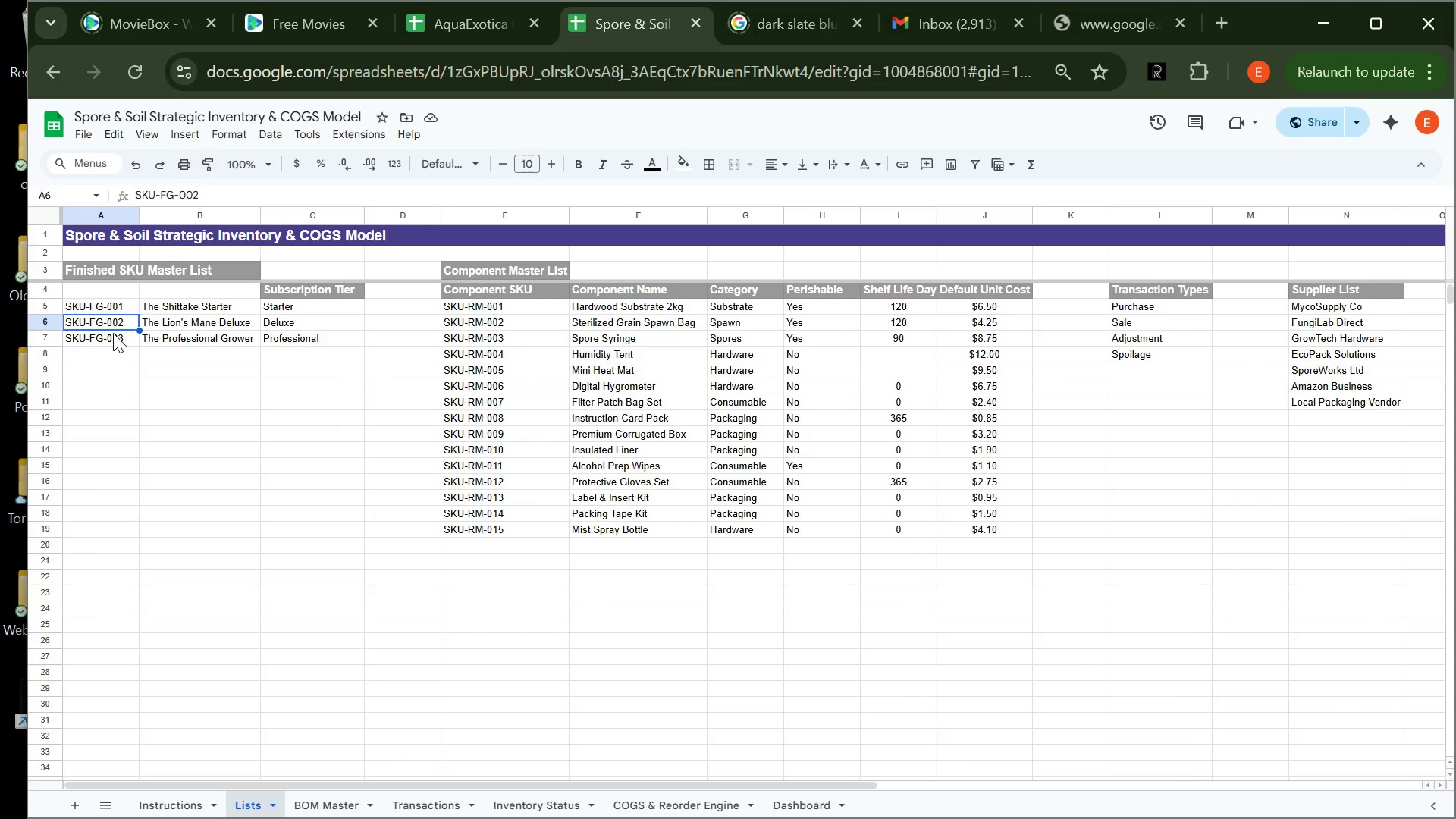 
left_click([113, 333])
 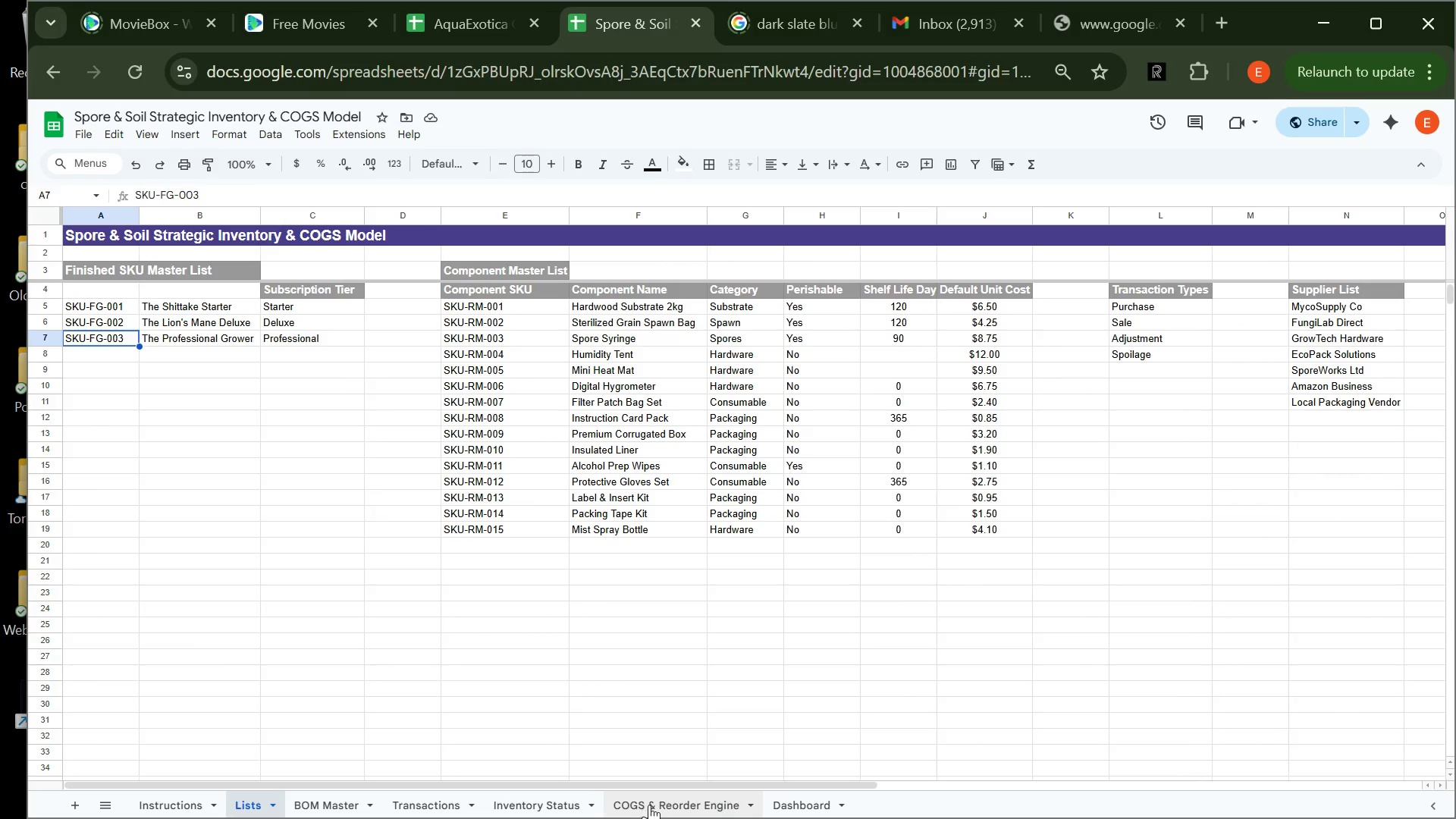 
left_click([658, 798])
 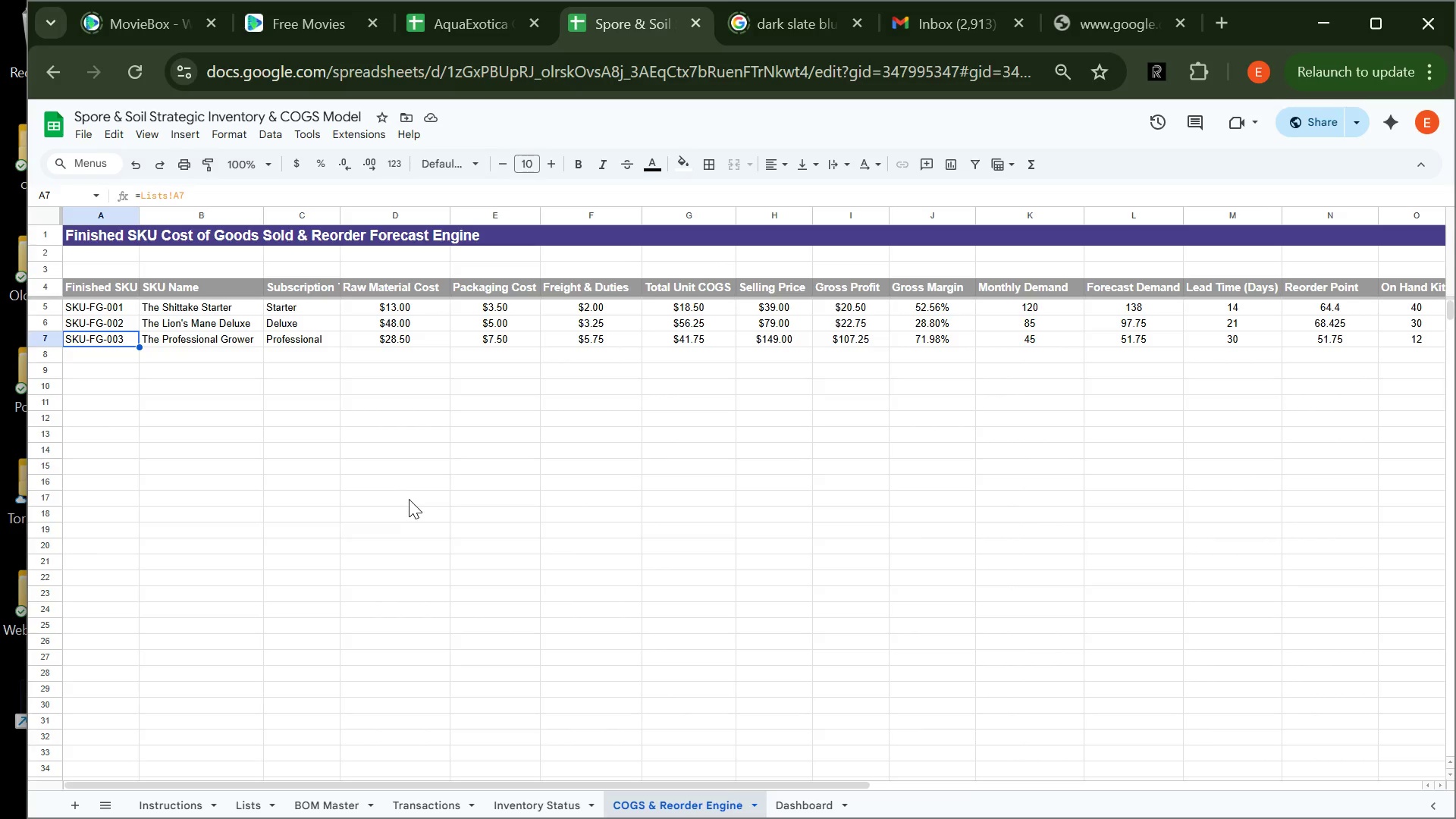 
left_click([409, 499])
 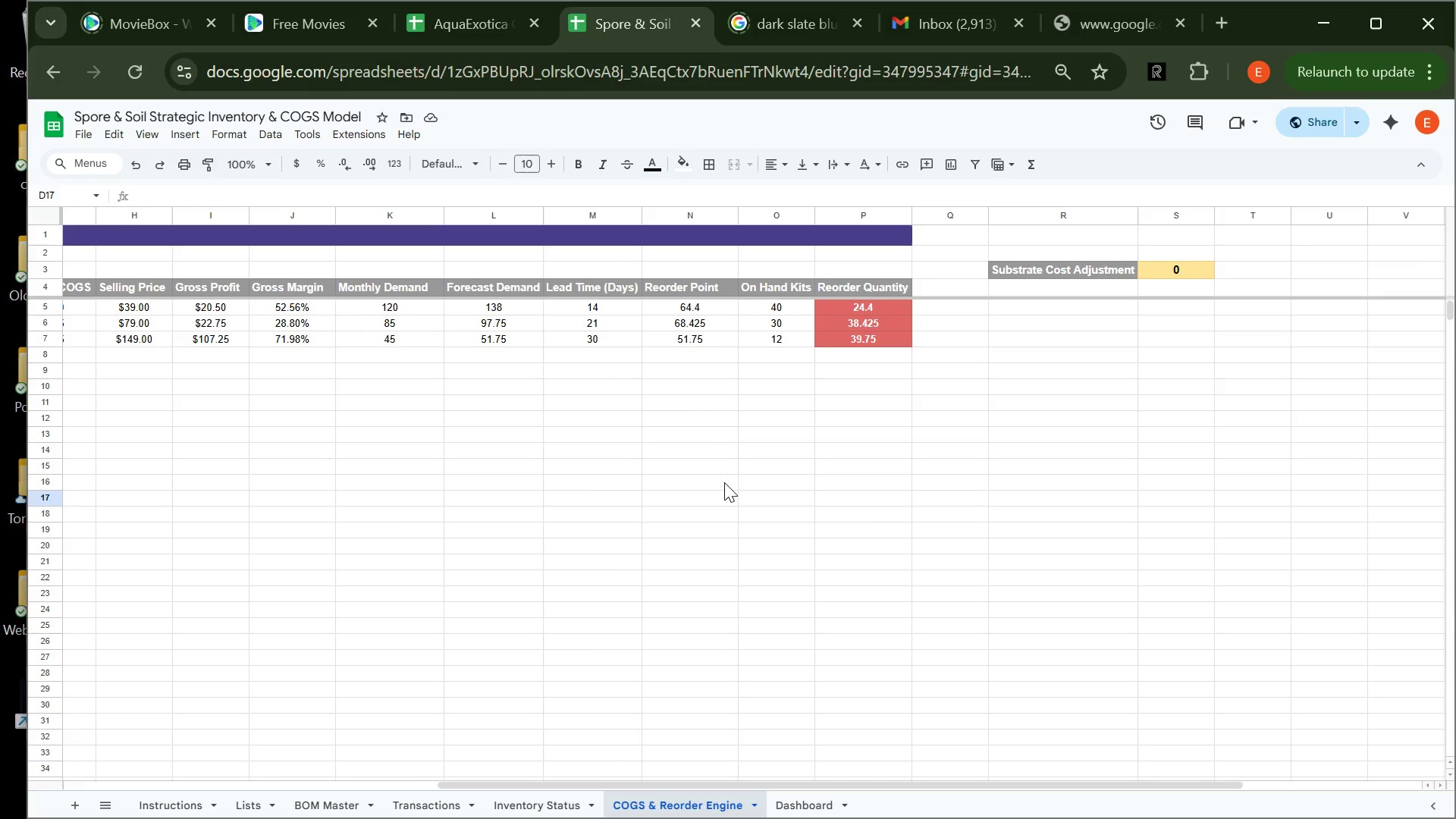 
wait(20.73)
 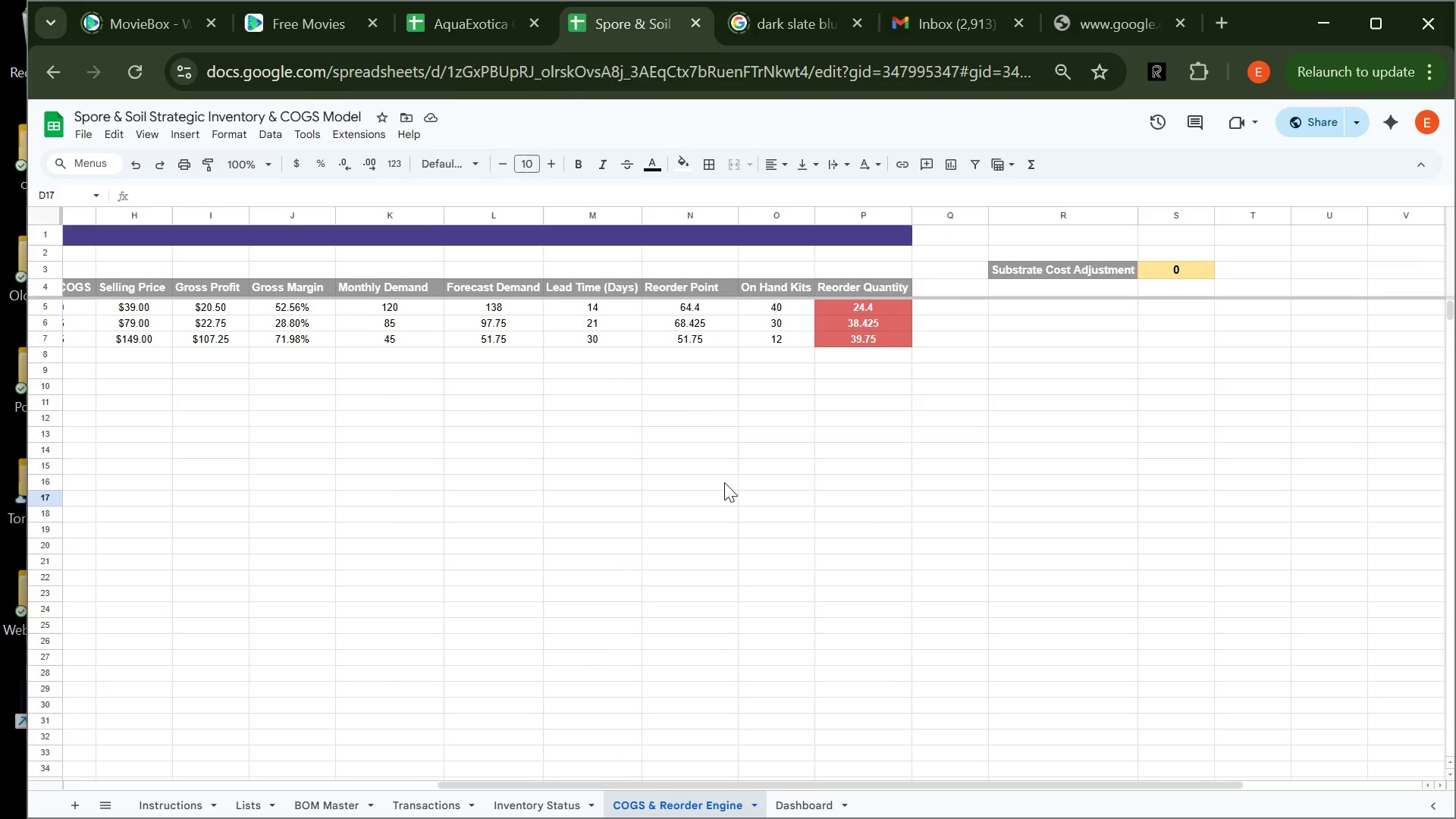 
left_click([54, 287])
 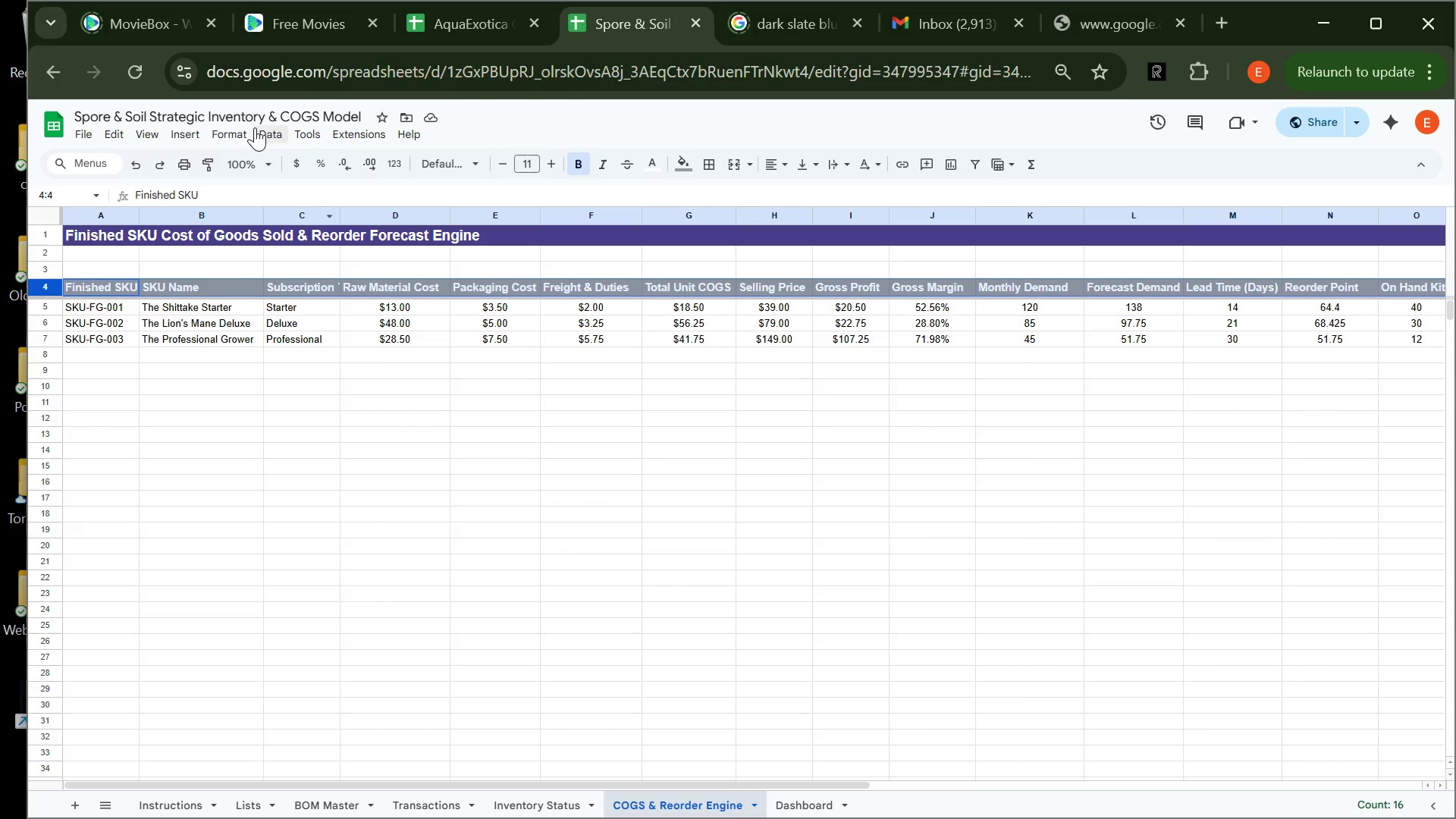 
left_click([263, 128])
 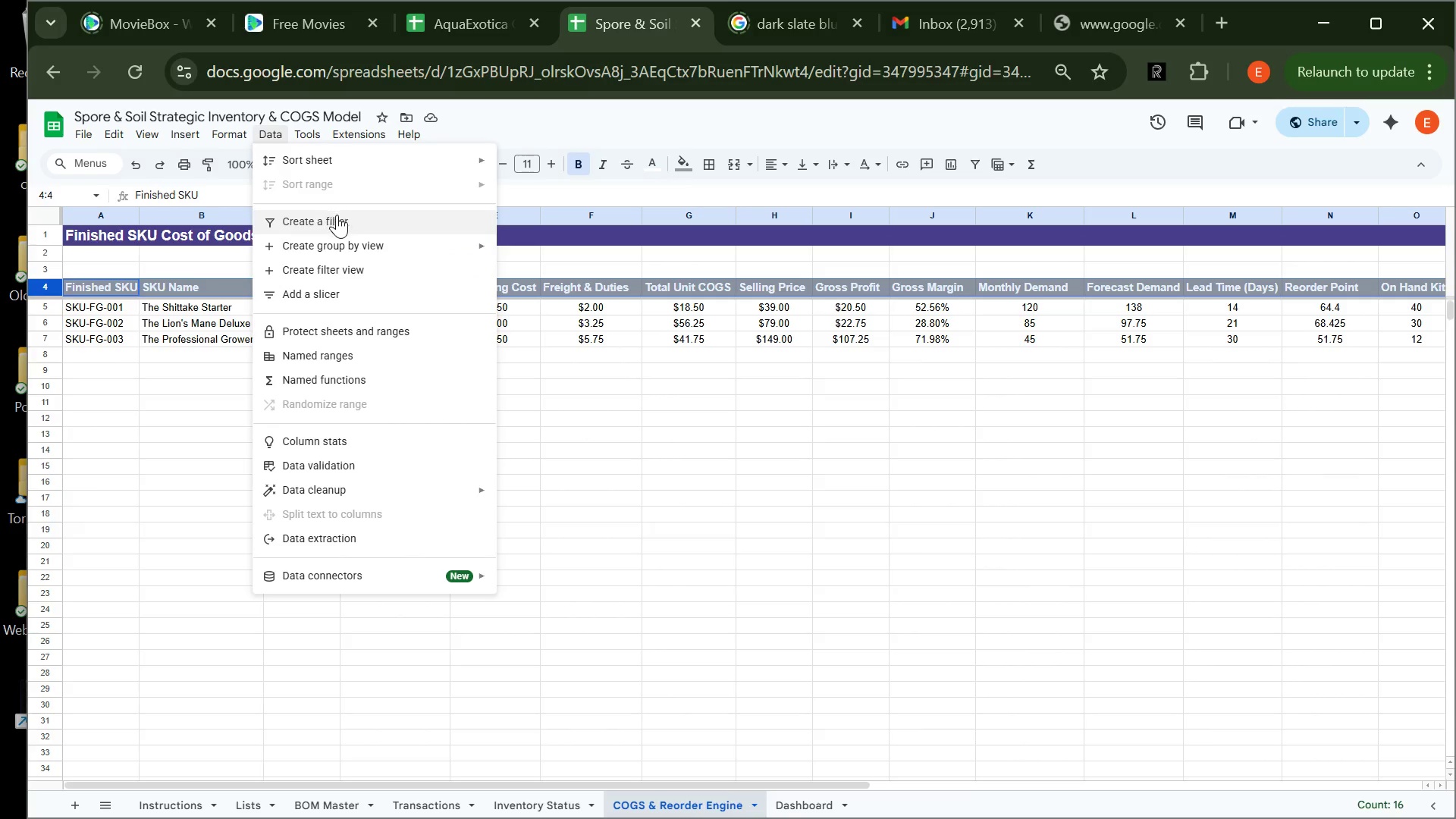 
left_click([340, 217])
 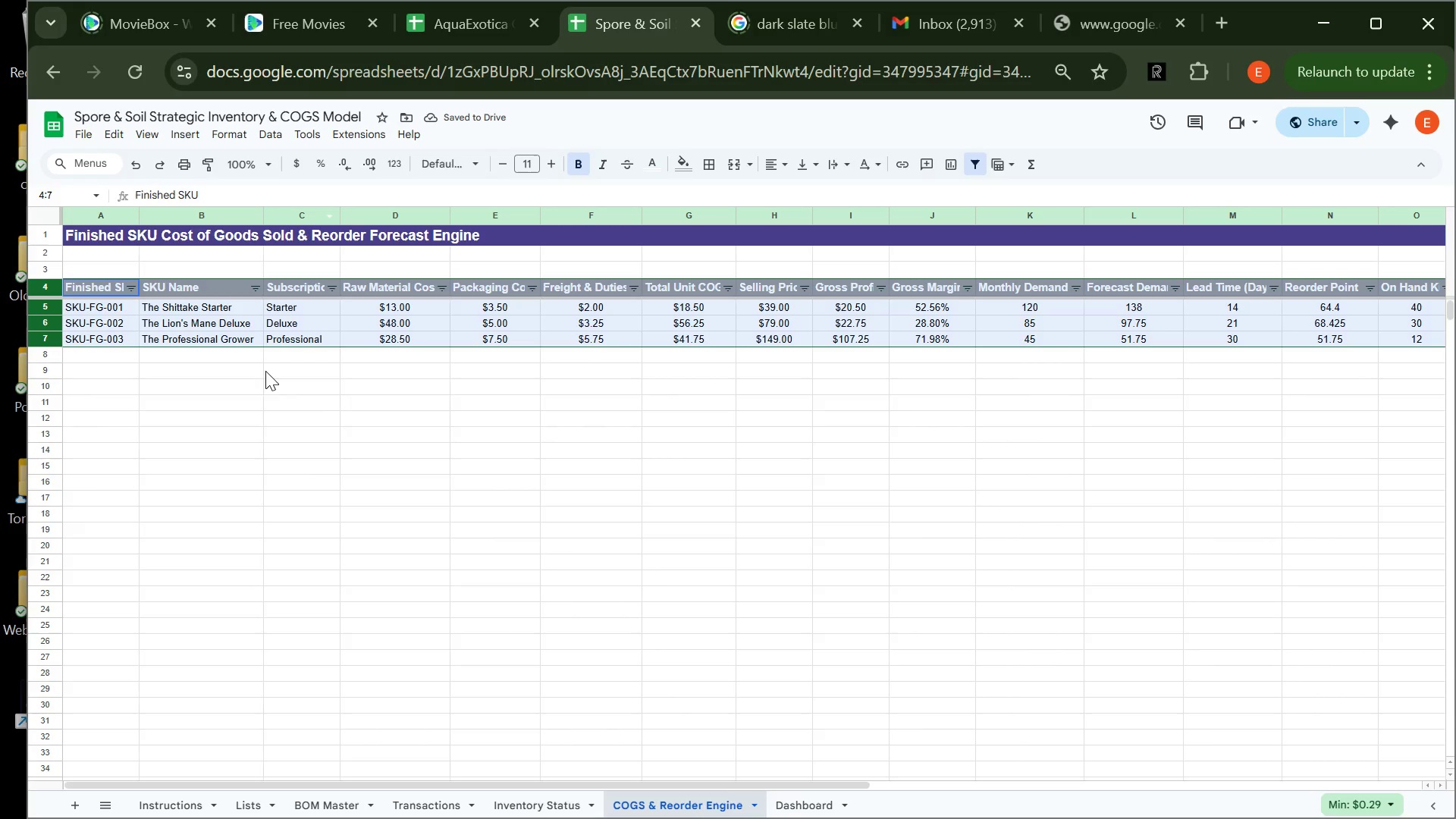 
left_click([282, 398])
 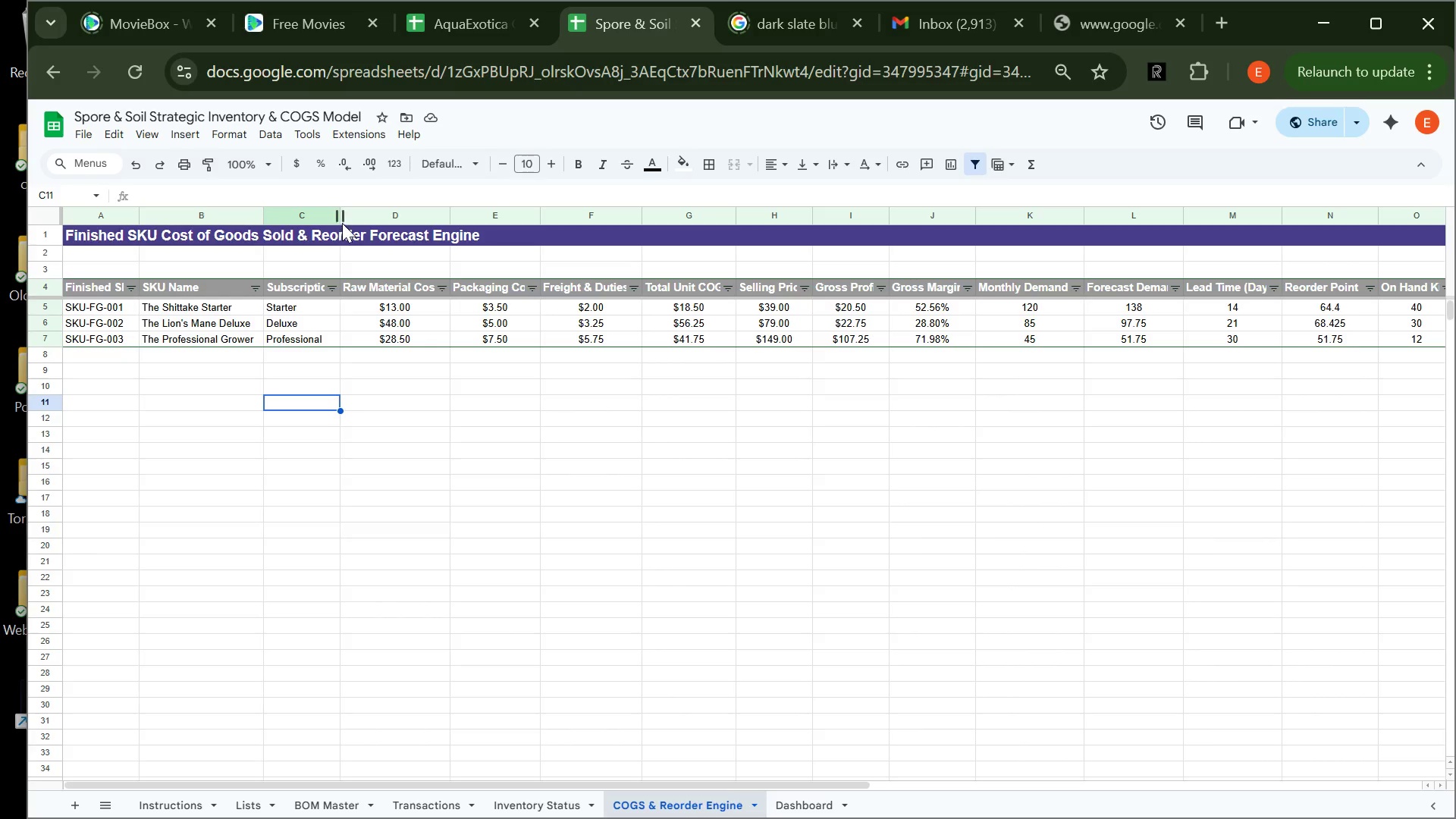 
double_click([341, 218])
 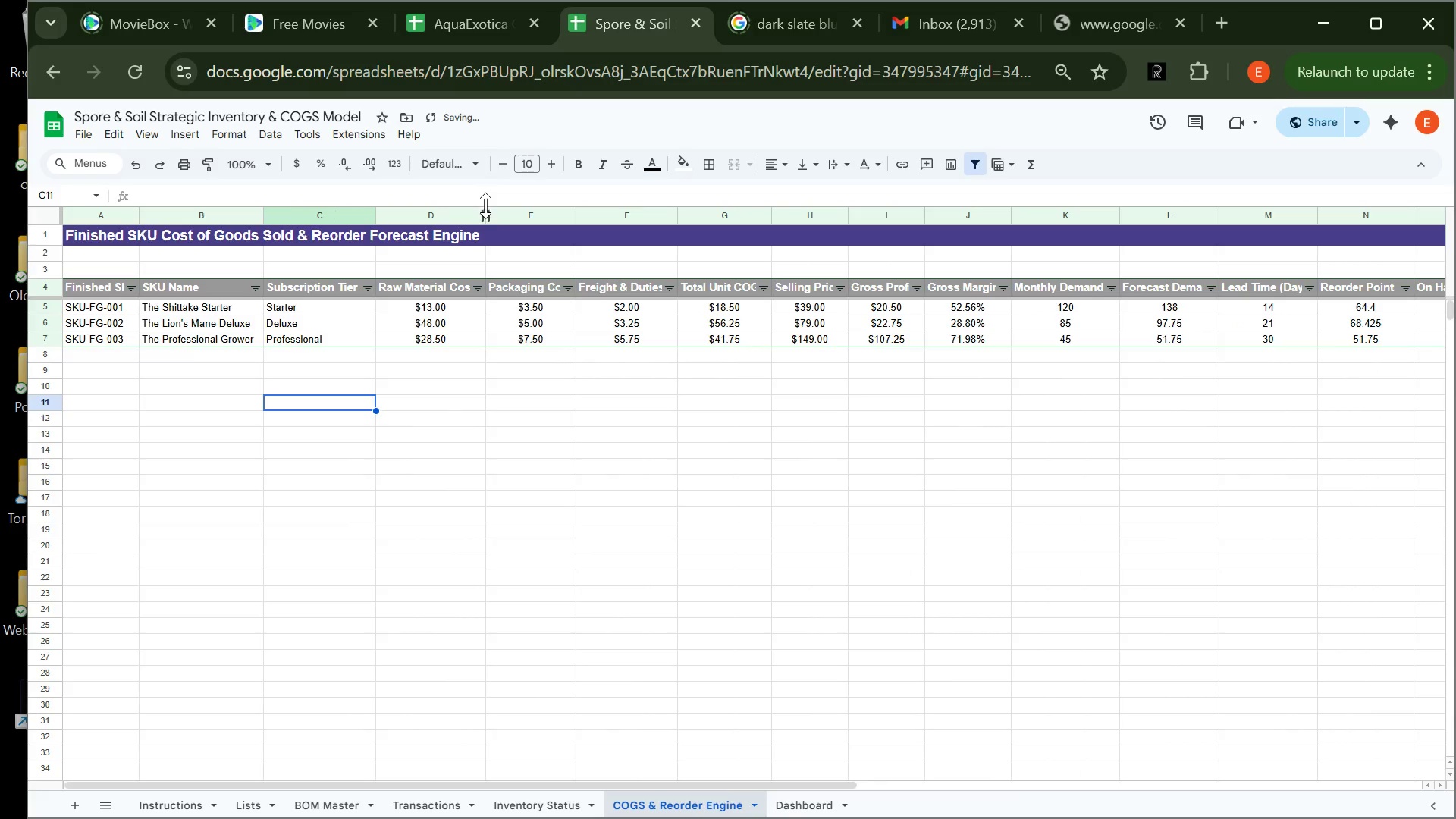 
double_click([487, 212])
 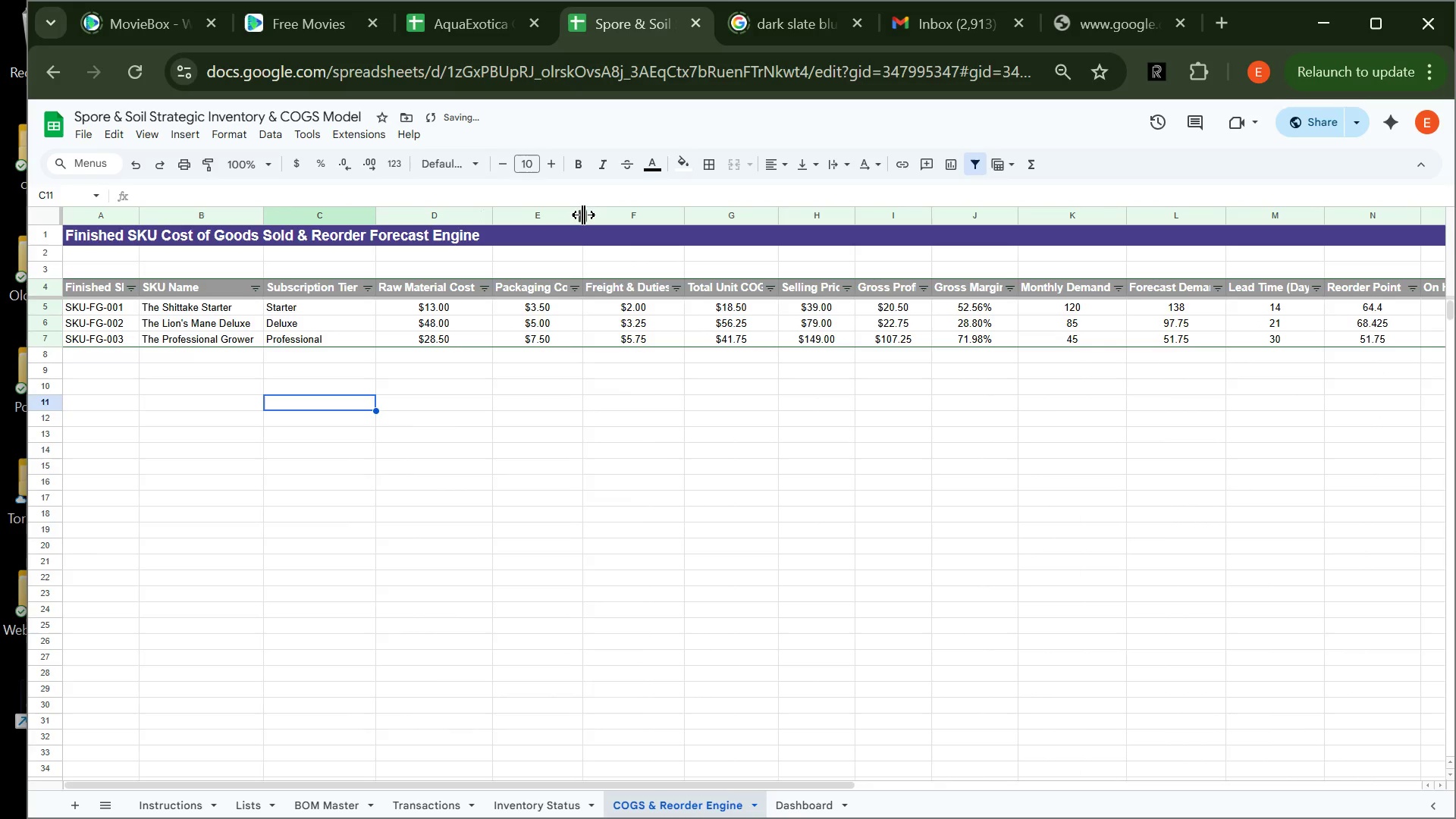 
double_click([583, 215])
 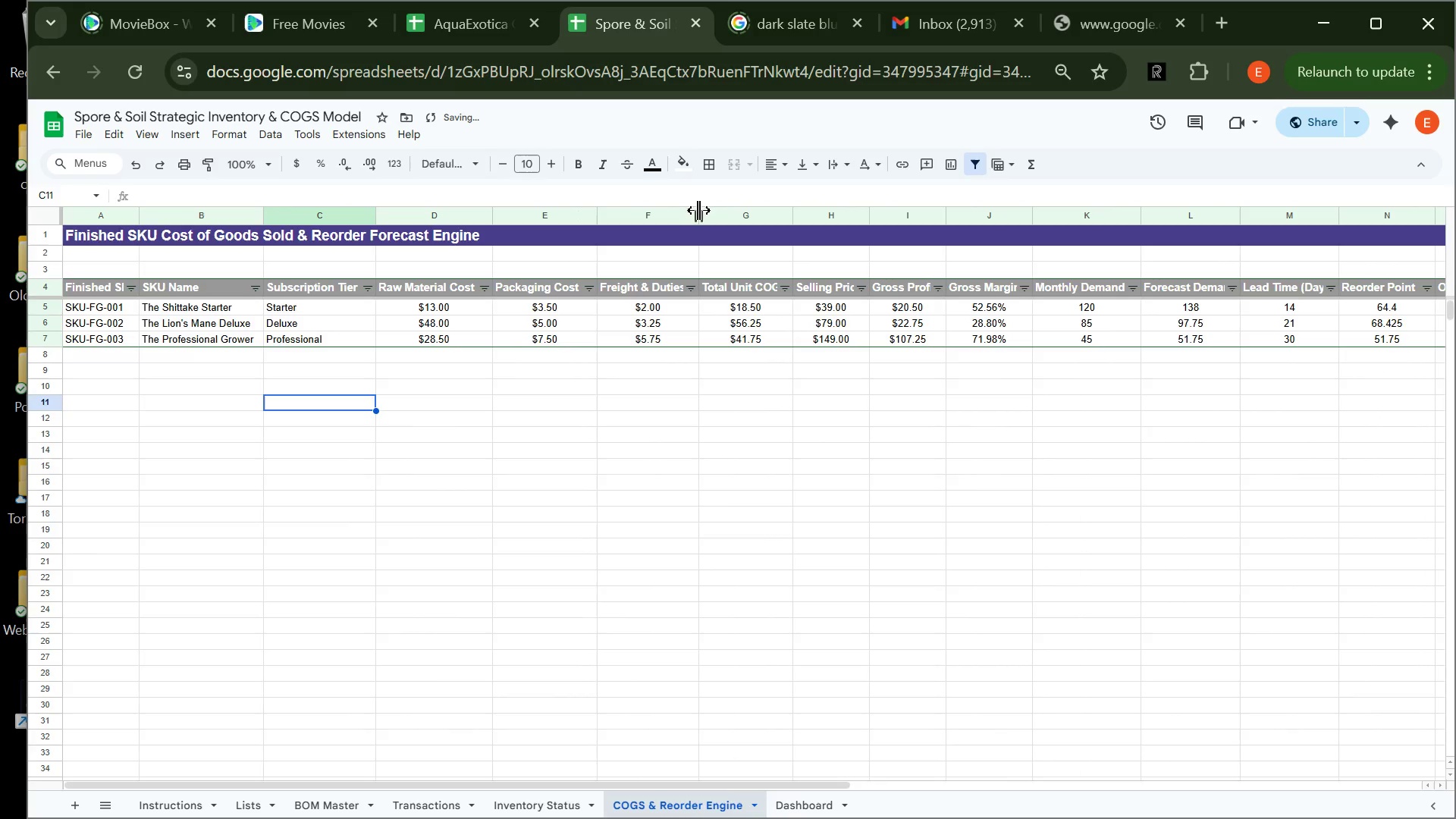 
double_click([699, 212])
 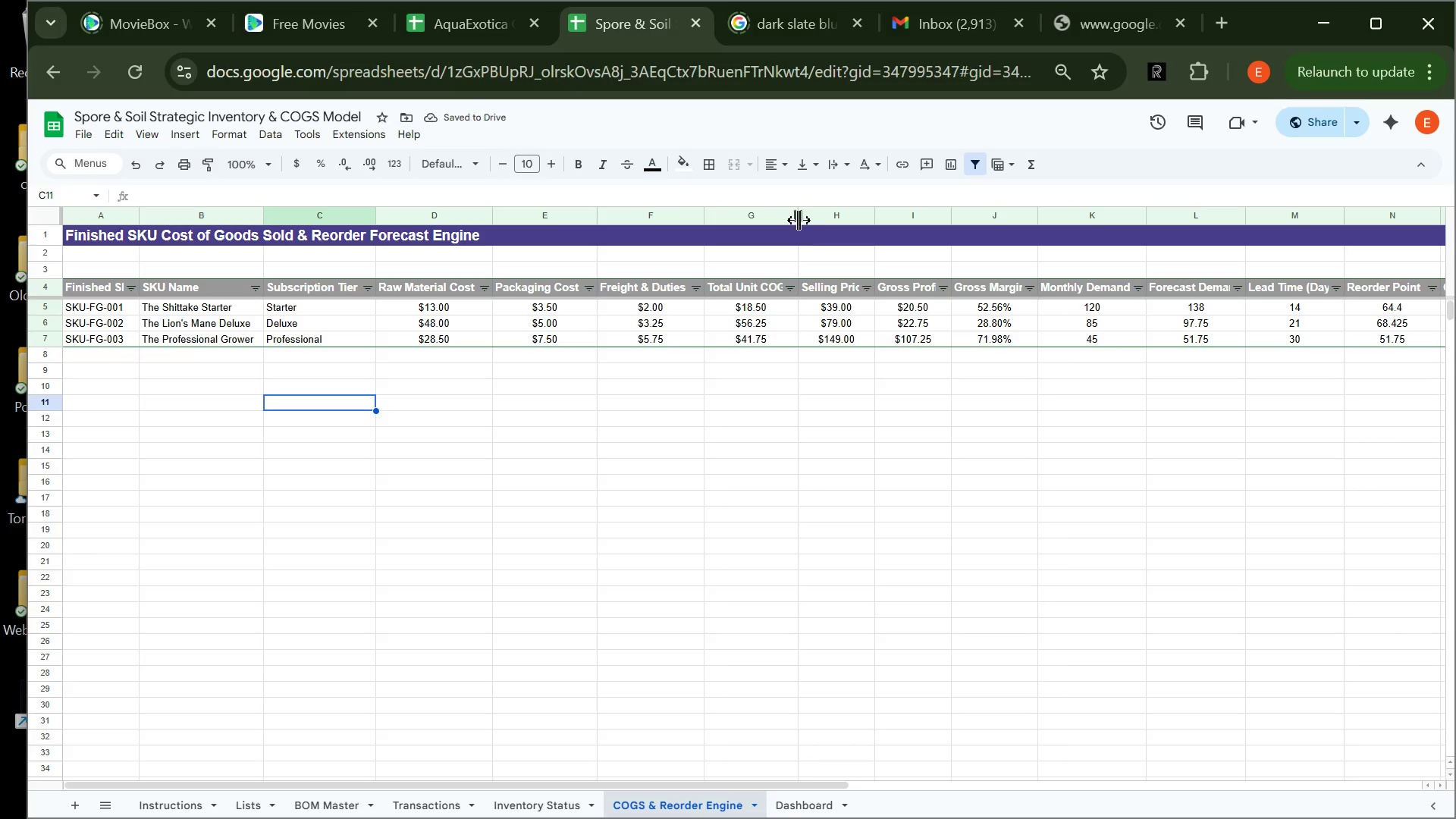 
double_click([799, 219])
 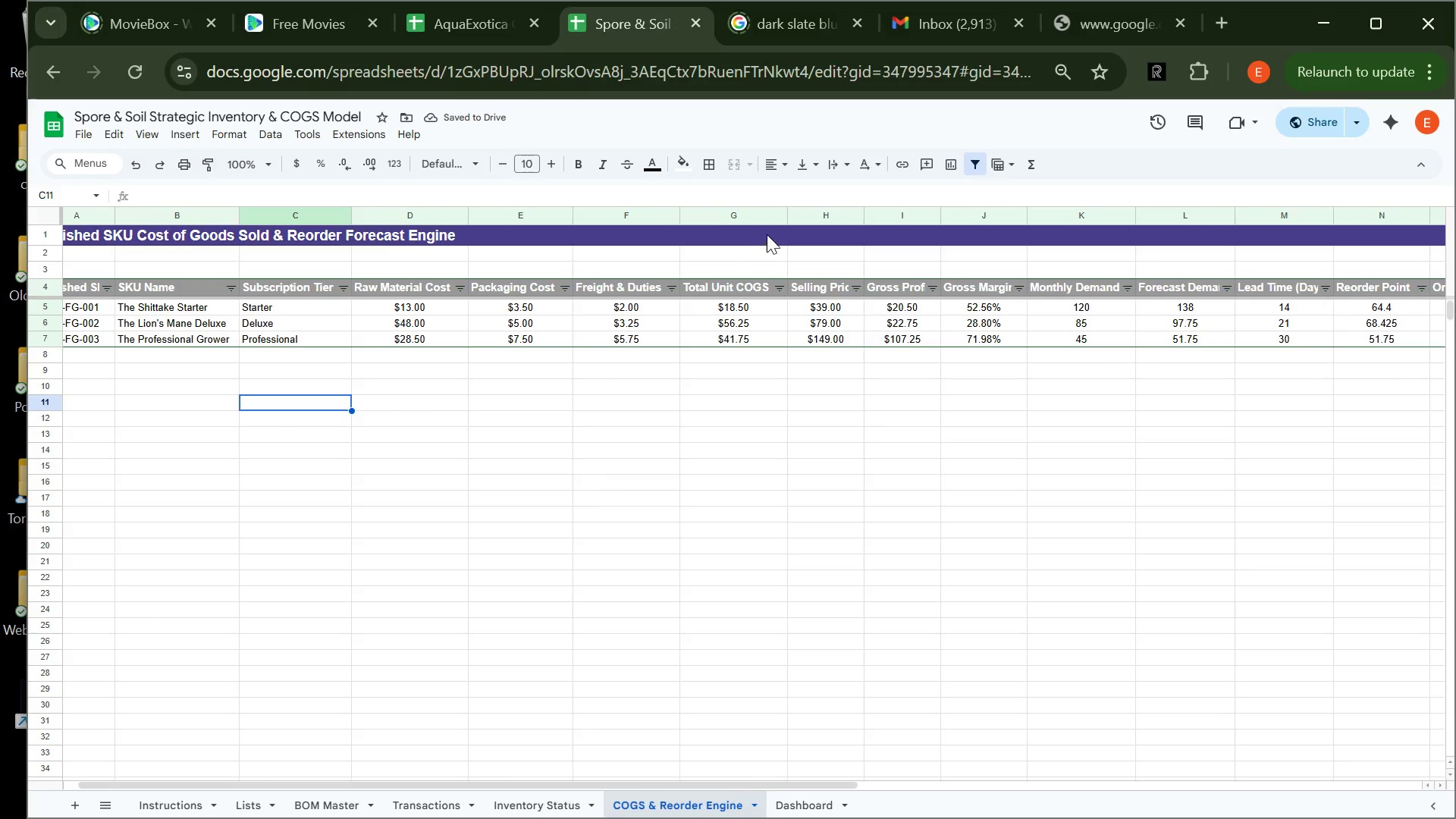 
wait(5.47)
 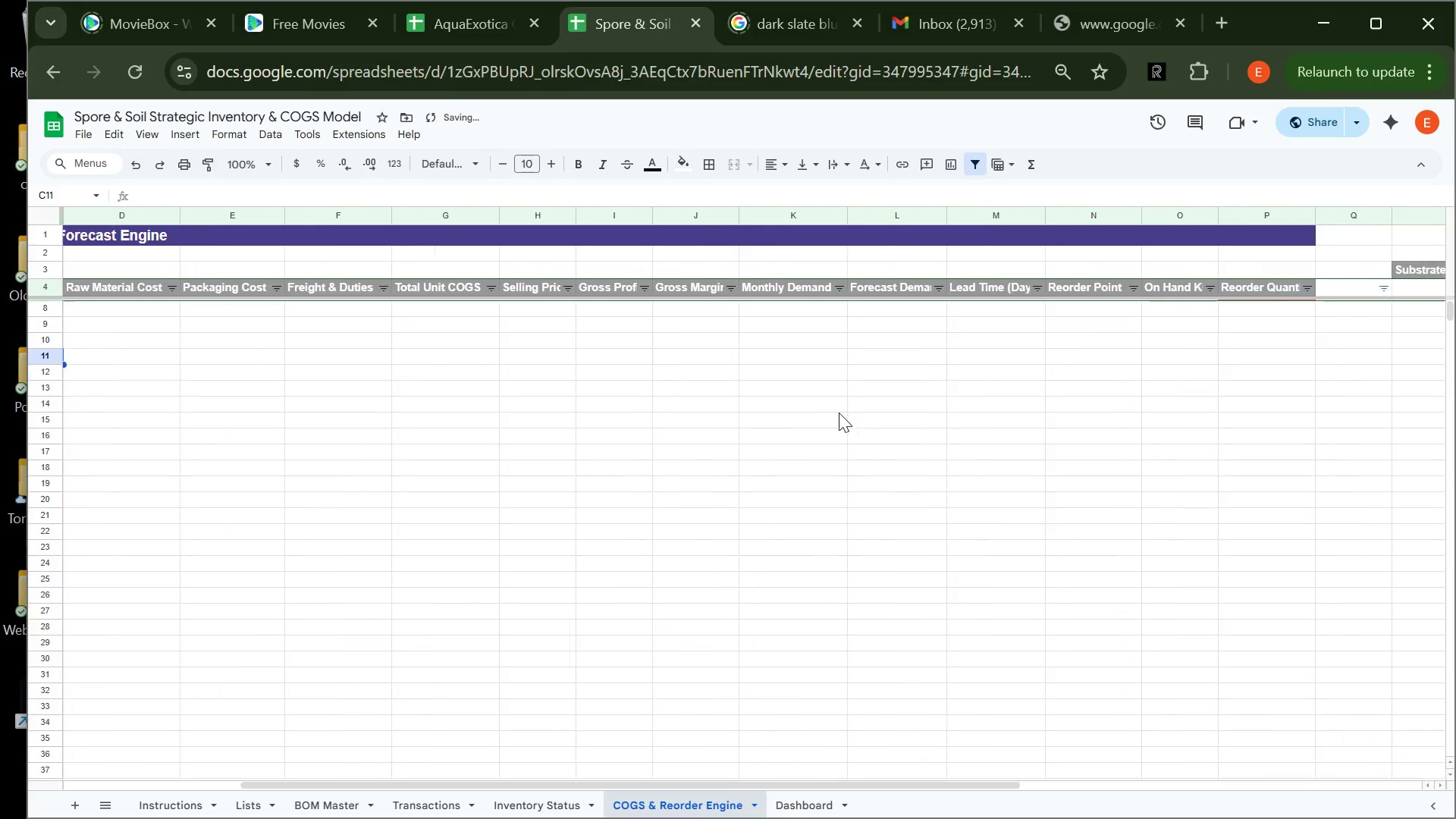 
double_click([786, 212])
 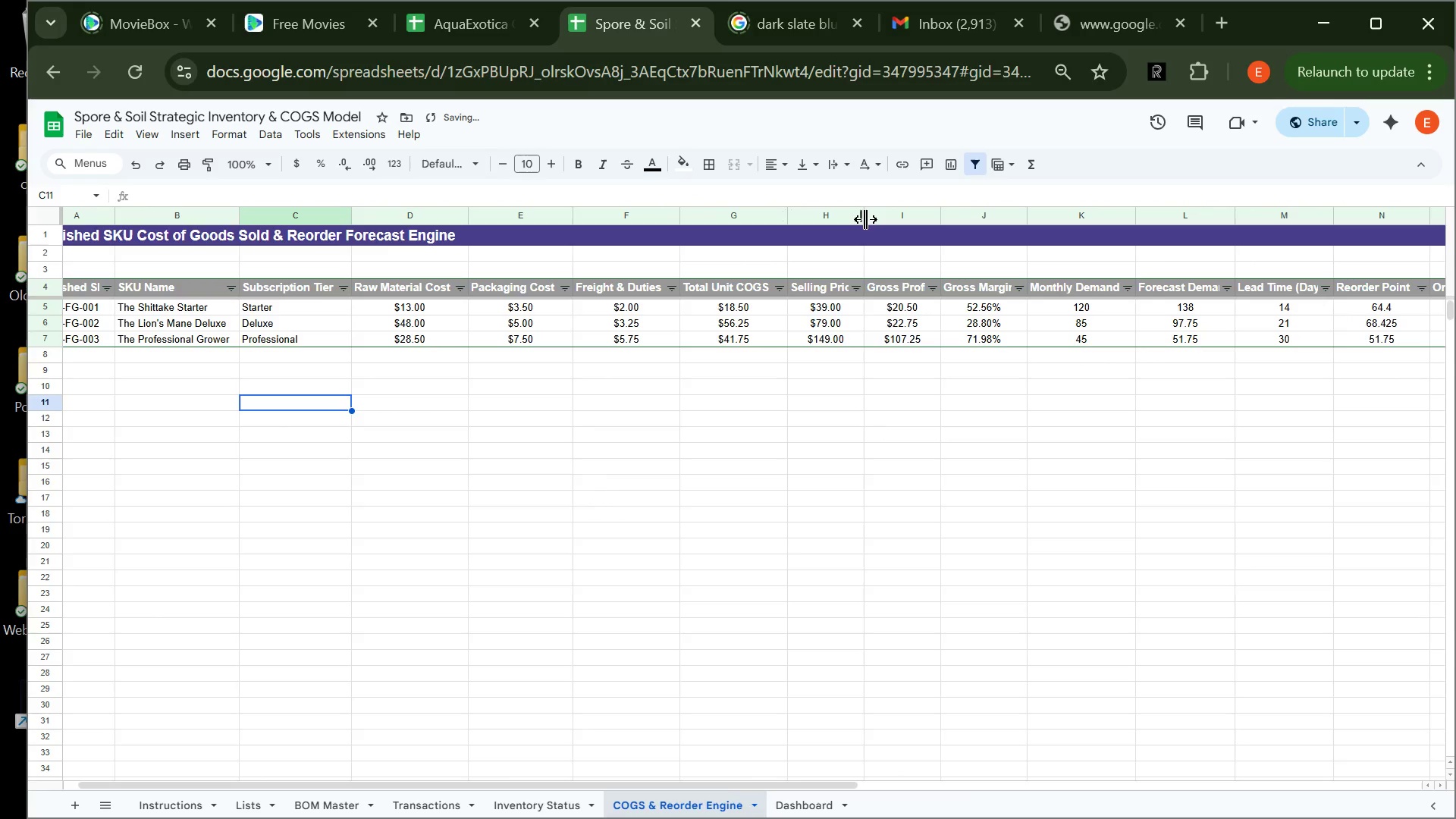 
double_click([865, 219])
 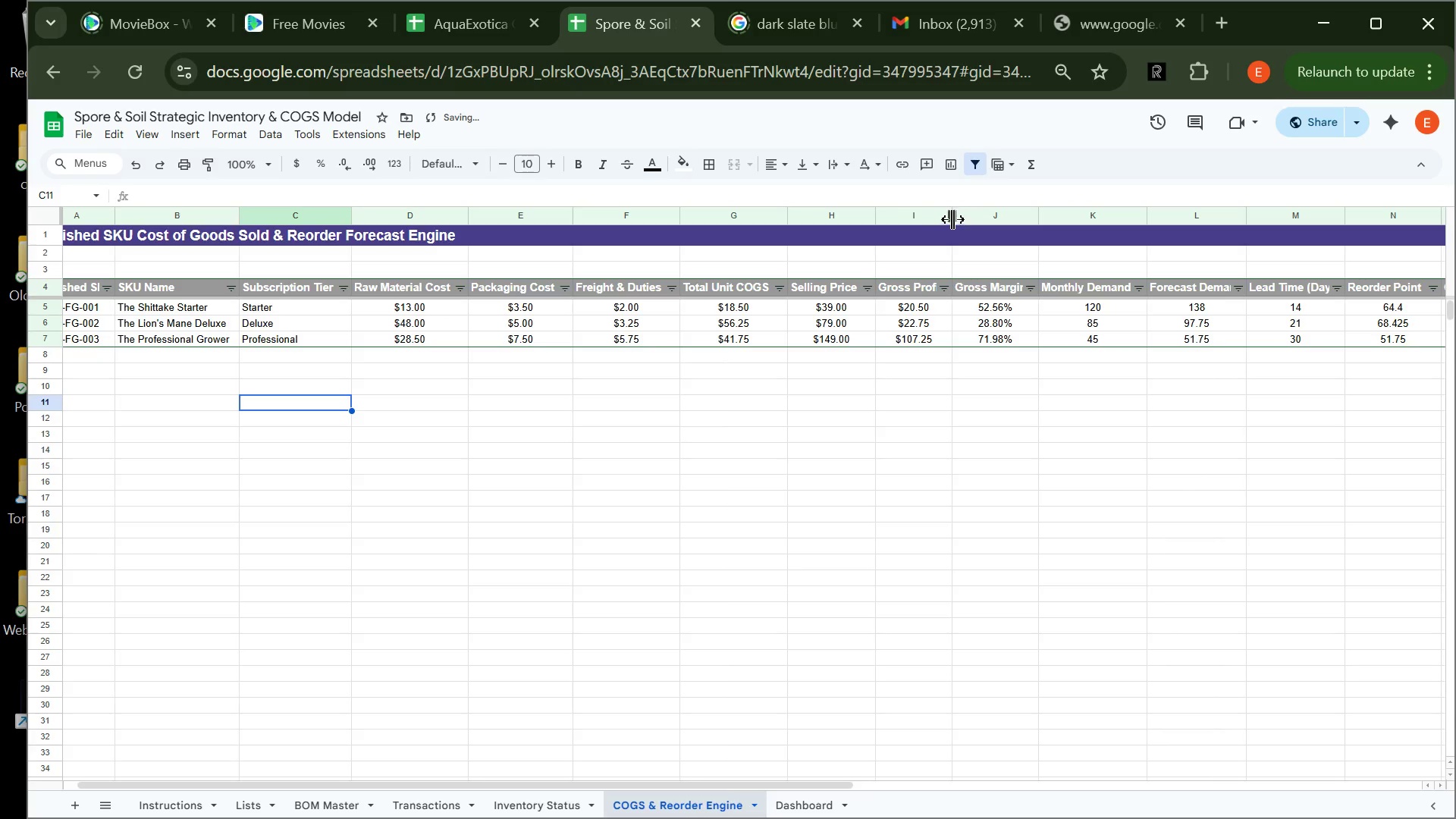 
double_click([952, 212])
 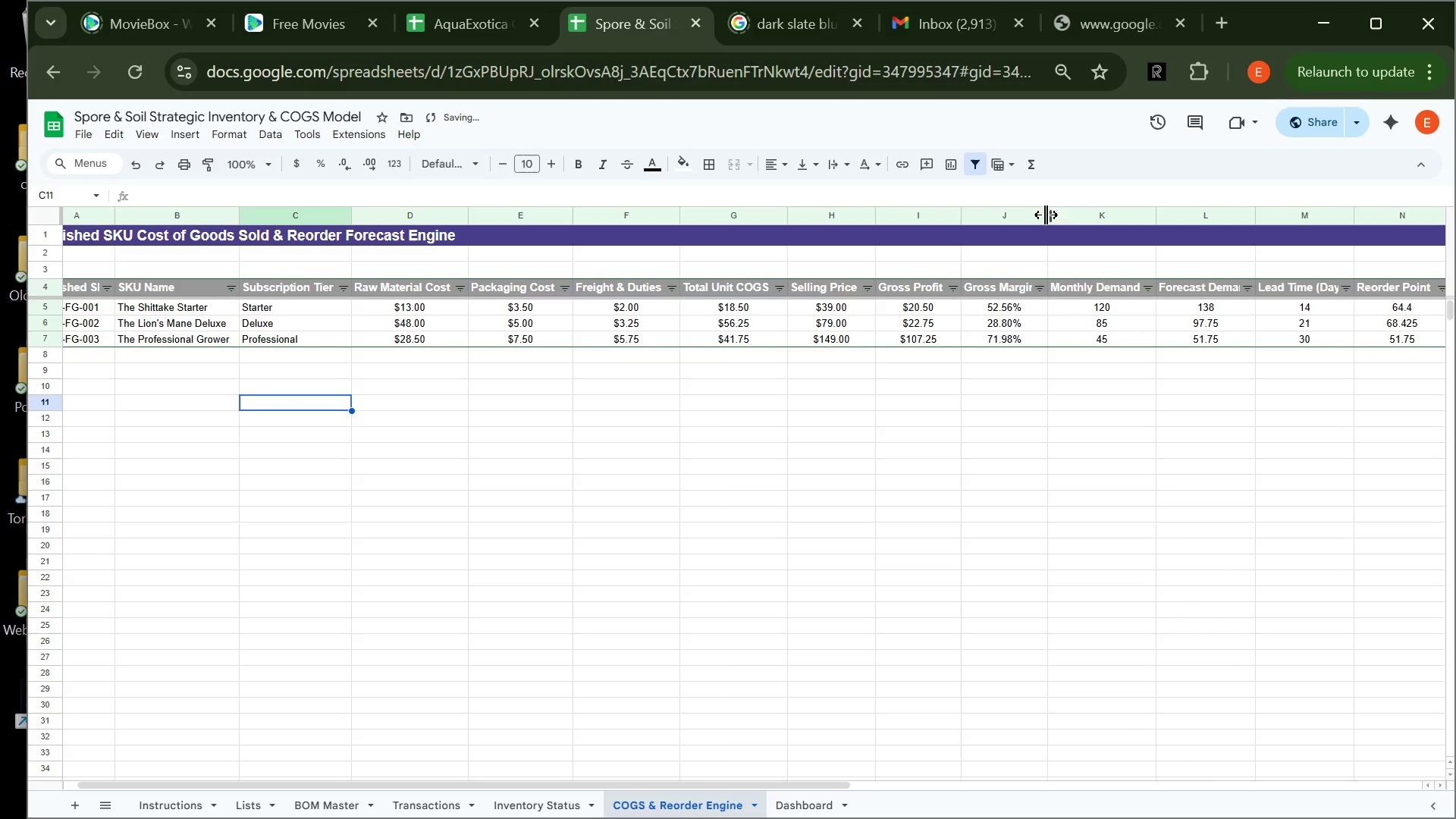 
double_click([1046, 212])
 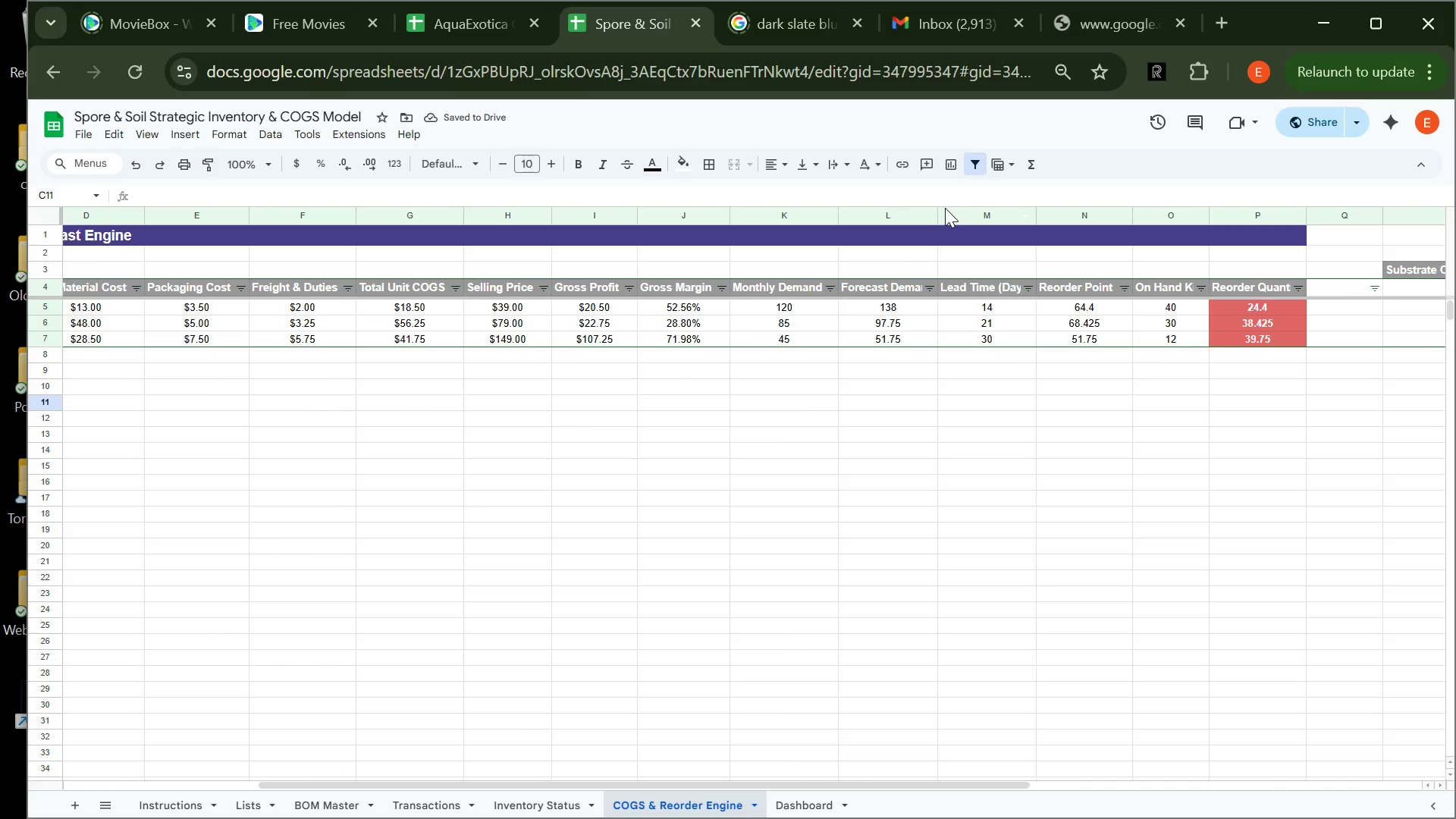 
left_click([943, 212])
 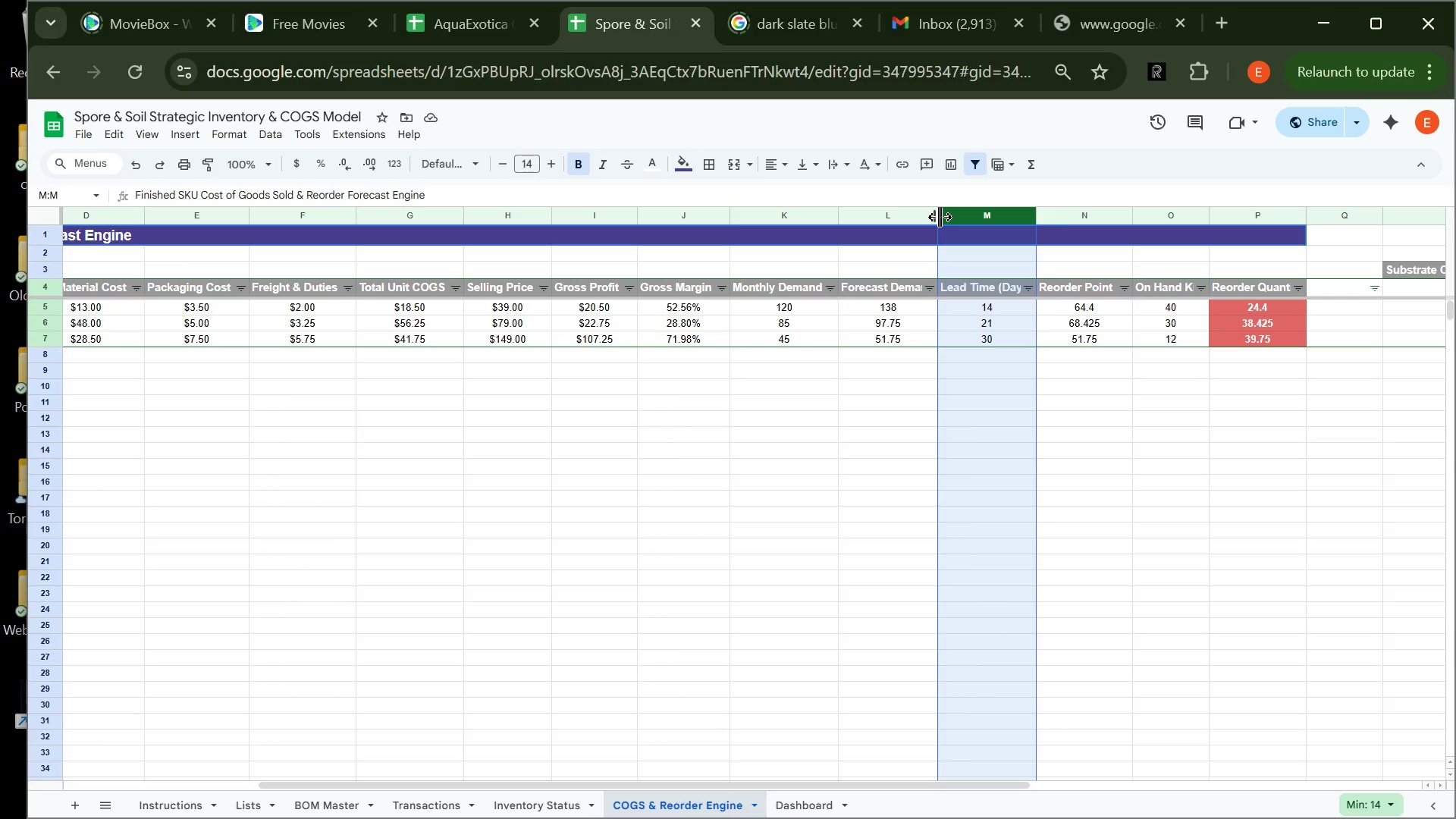 
double_click([940, 217])
 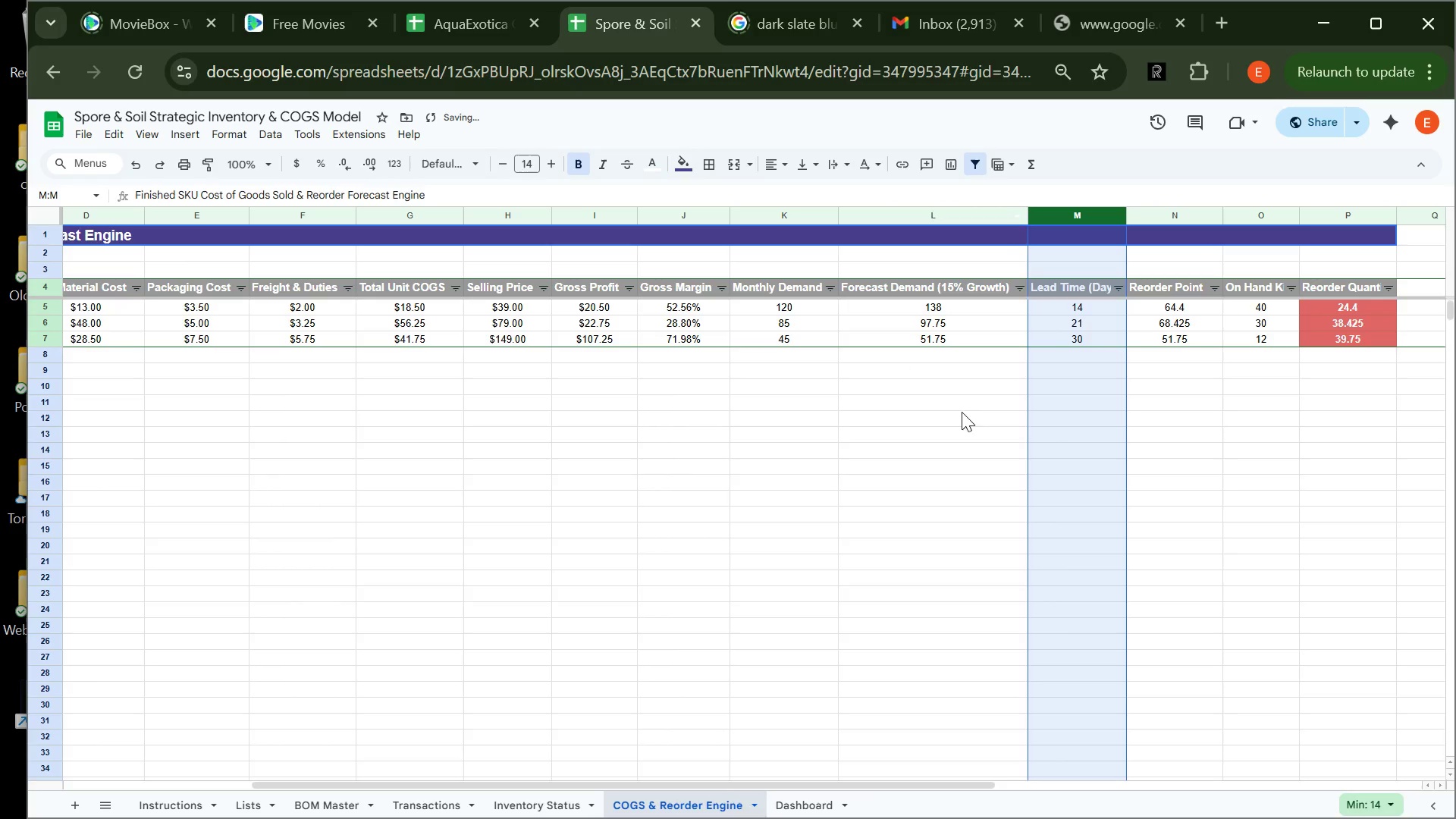 
left_click([952, 413])
 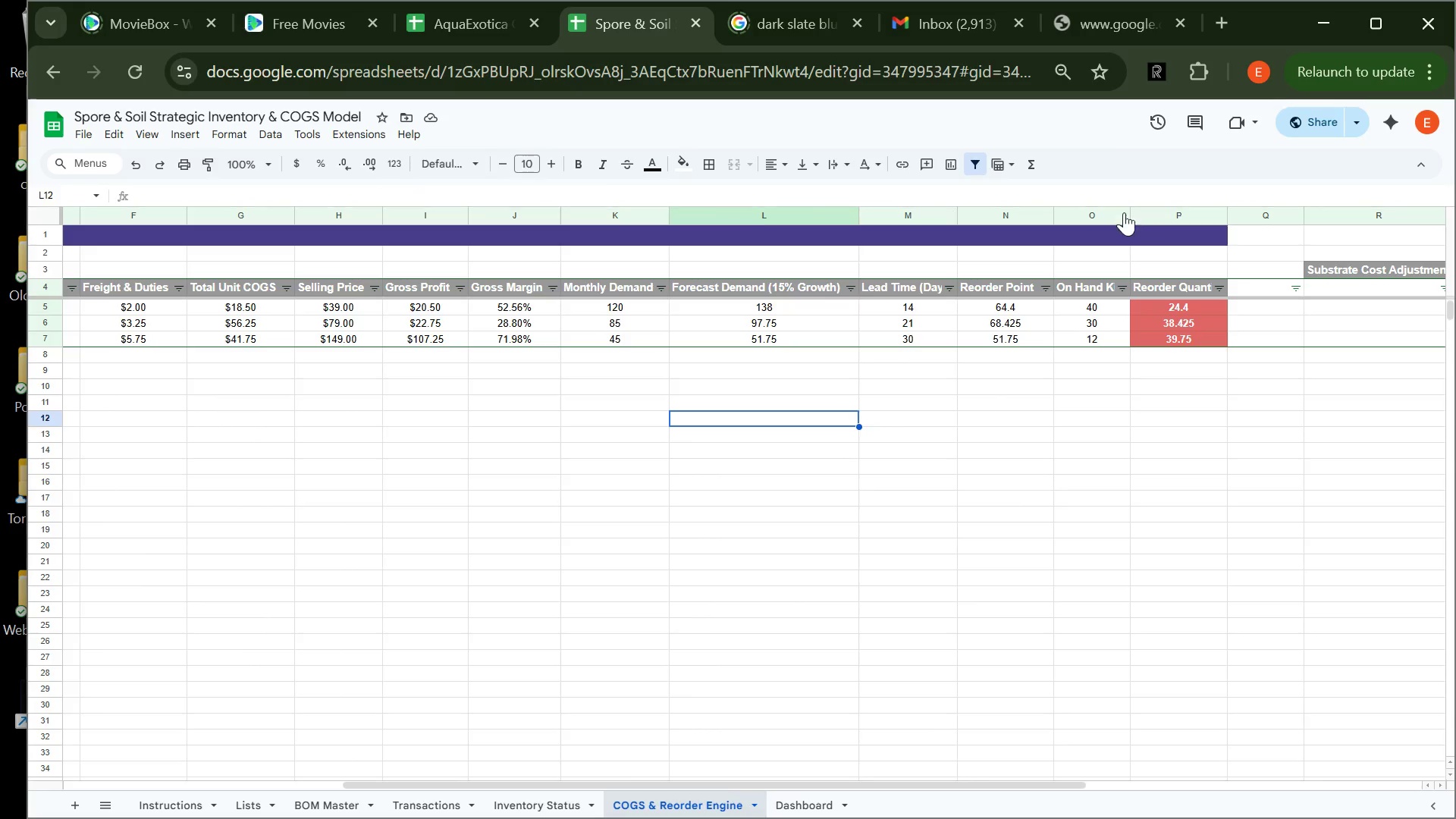 
double_click([1131, 216])
 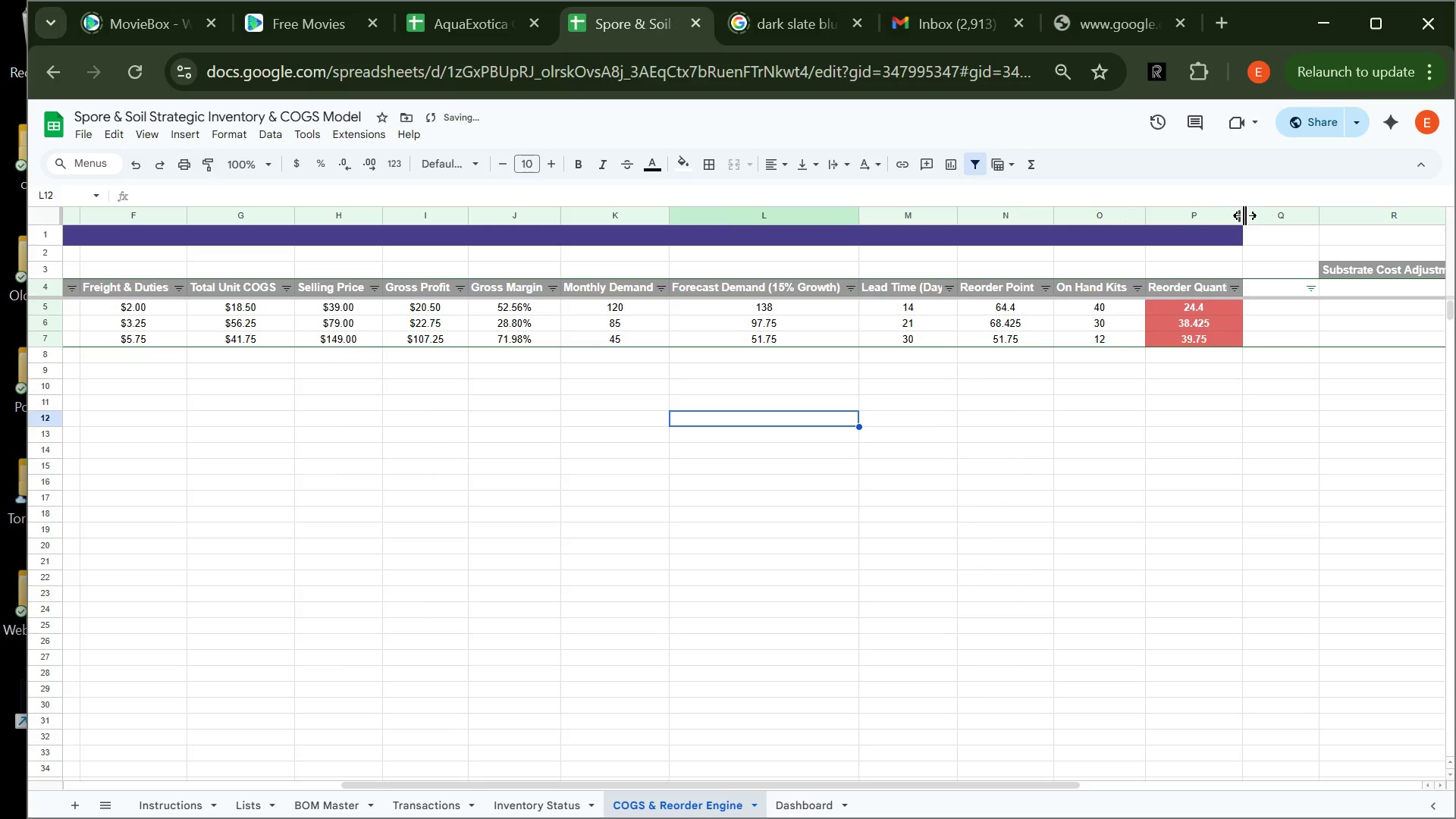 
double_click([1244, 215])
 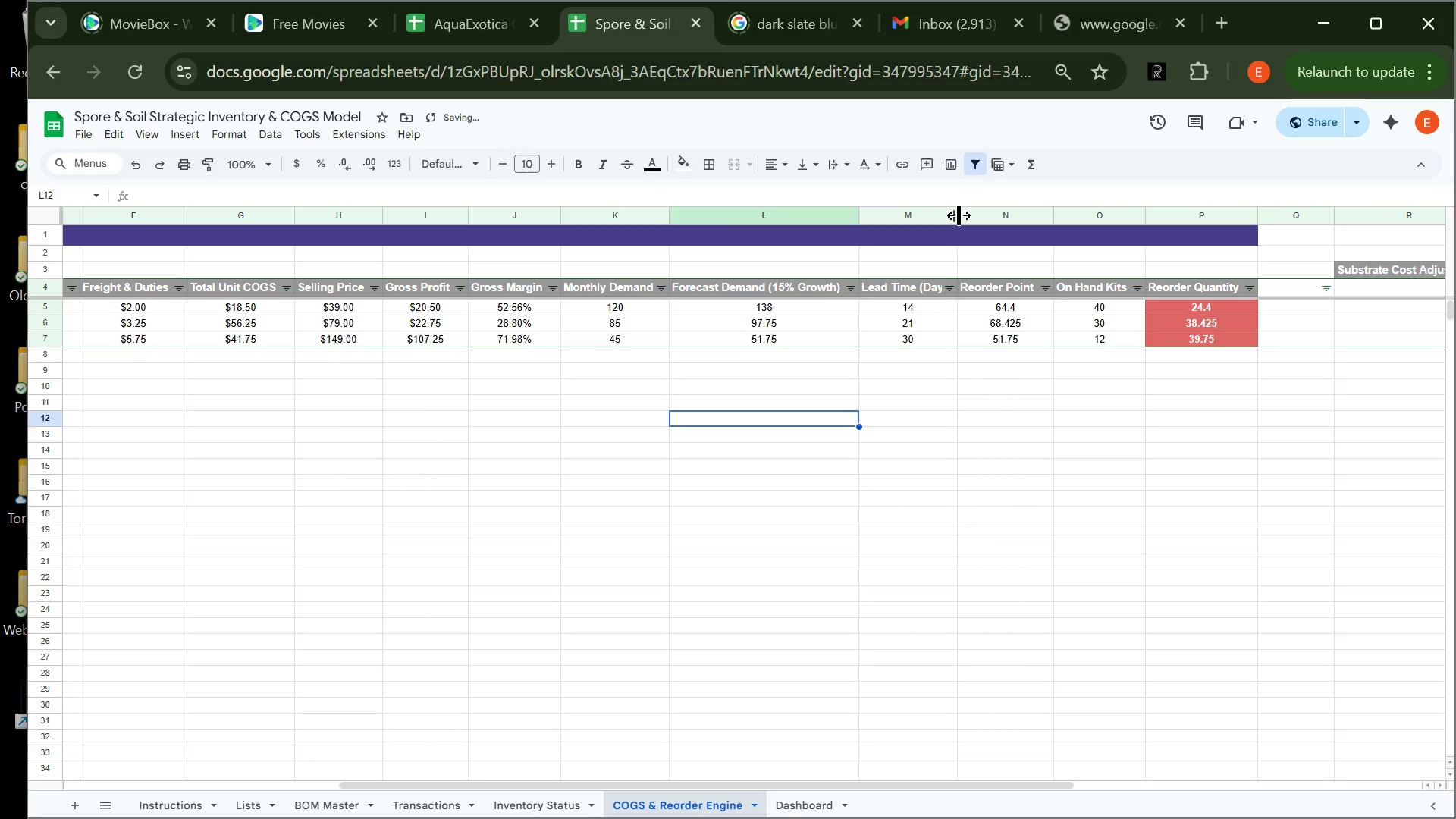 
double_click([959, 215])
 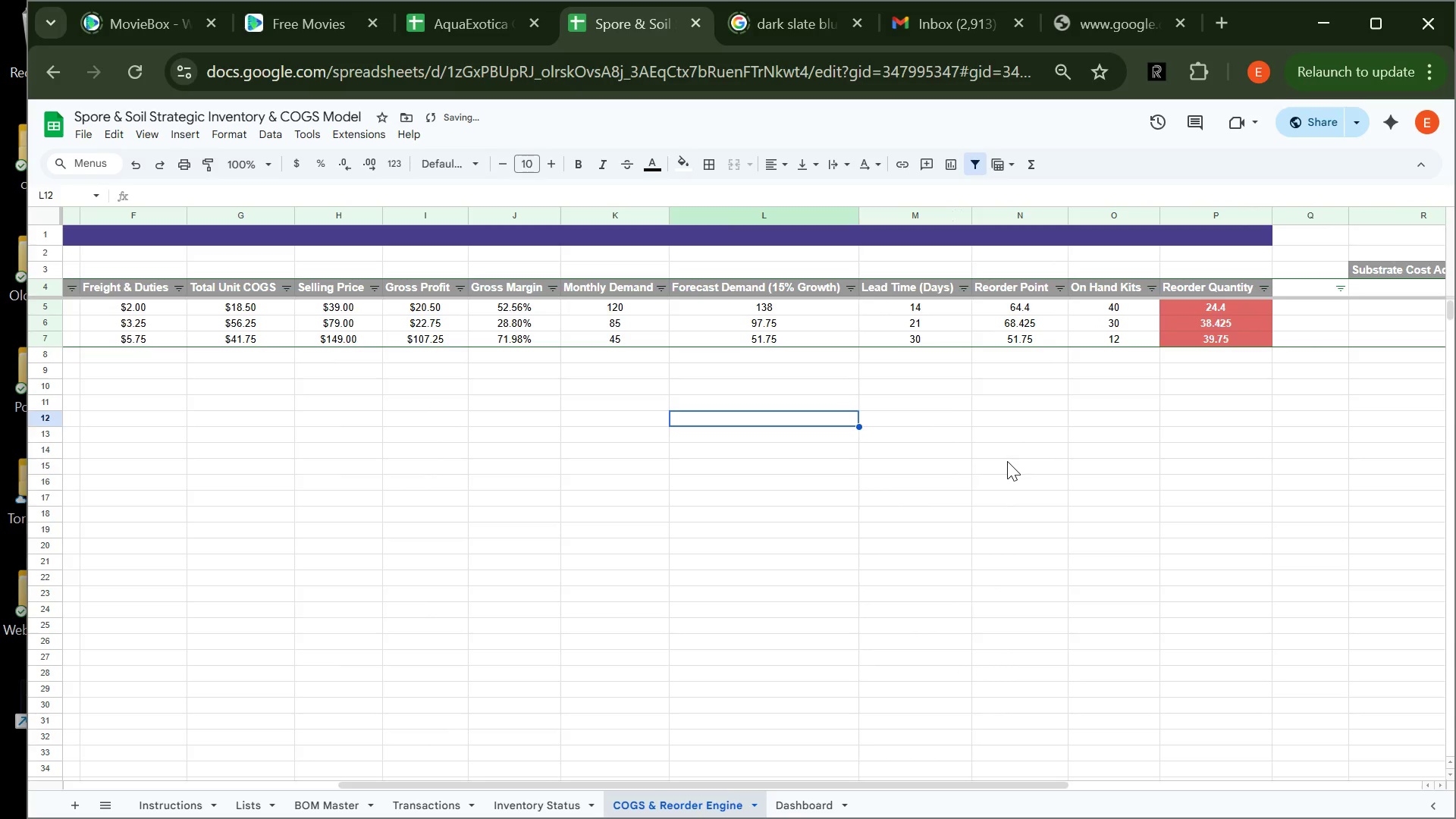 
left_click([1007, 461])
 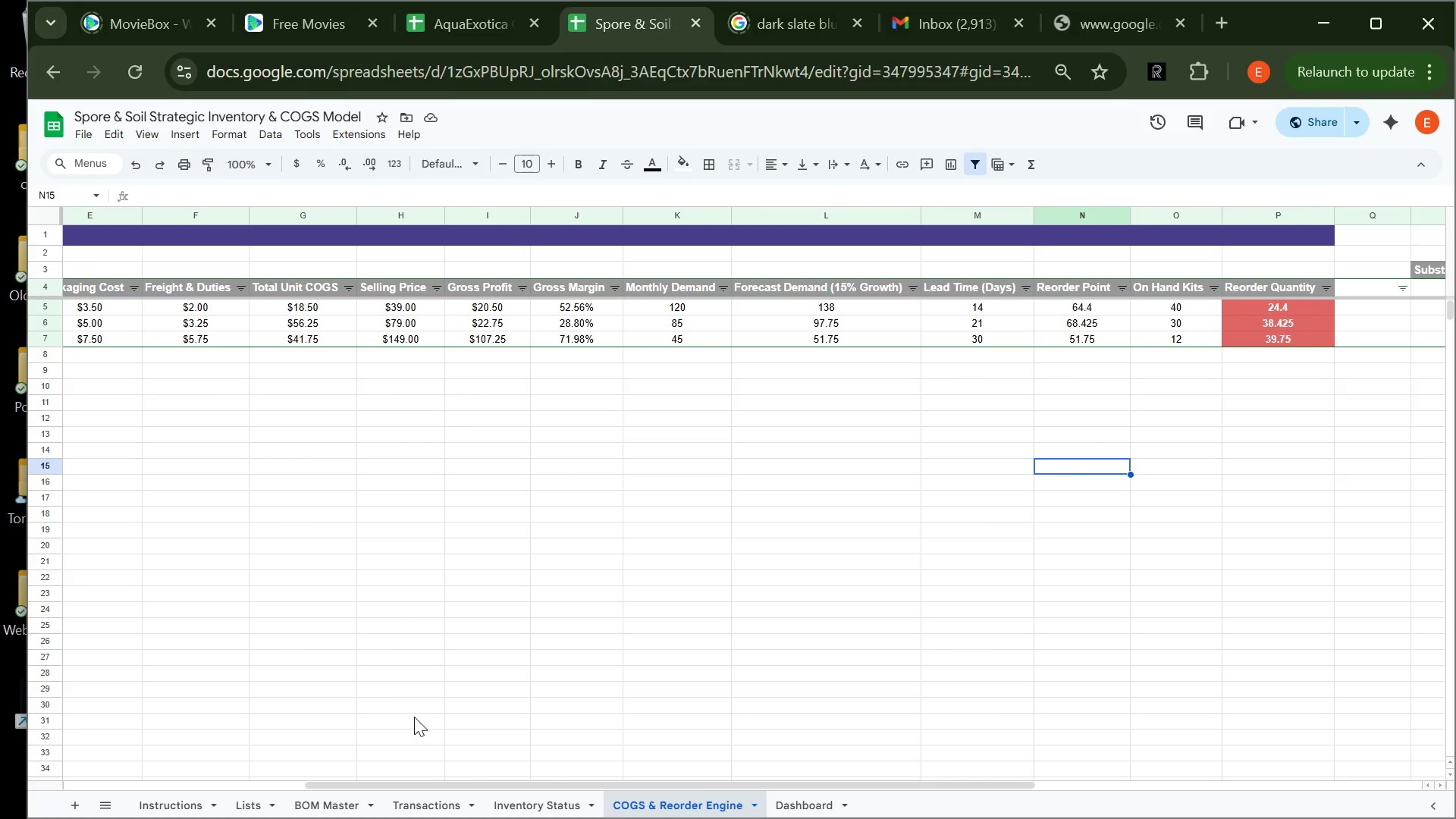 
wait(10.3)
 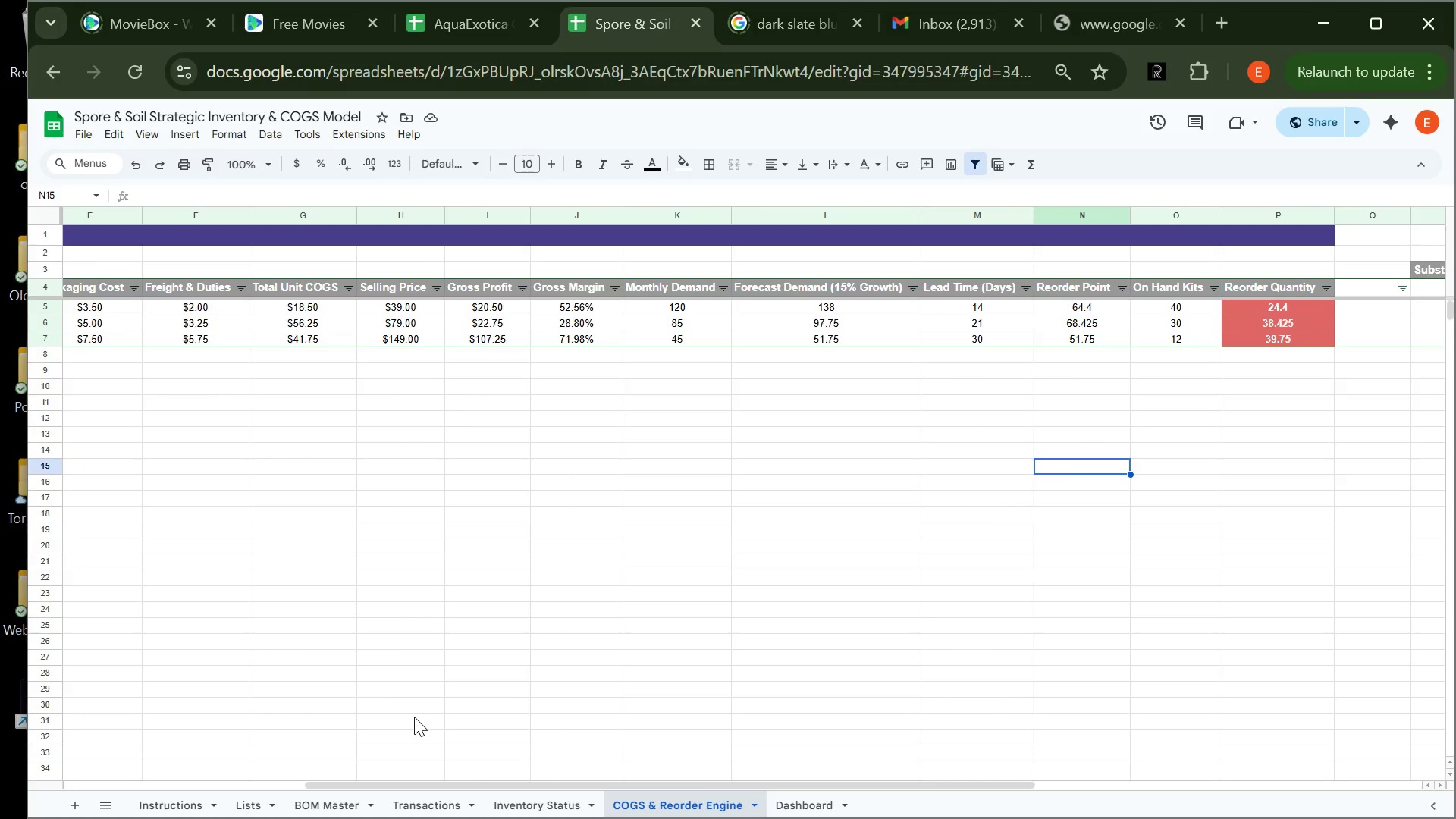 
left_click([254, 801])
 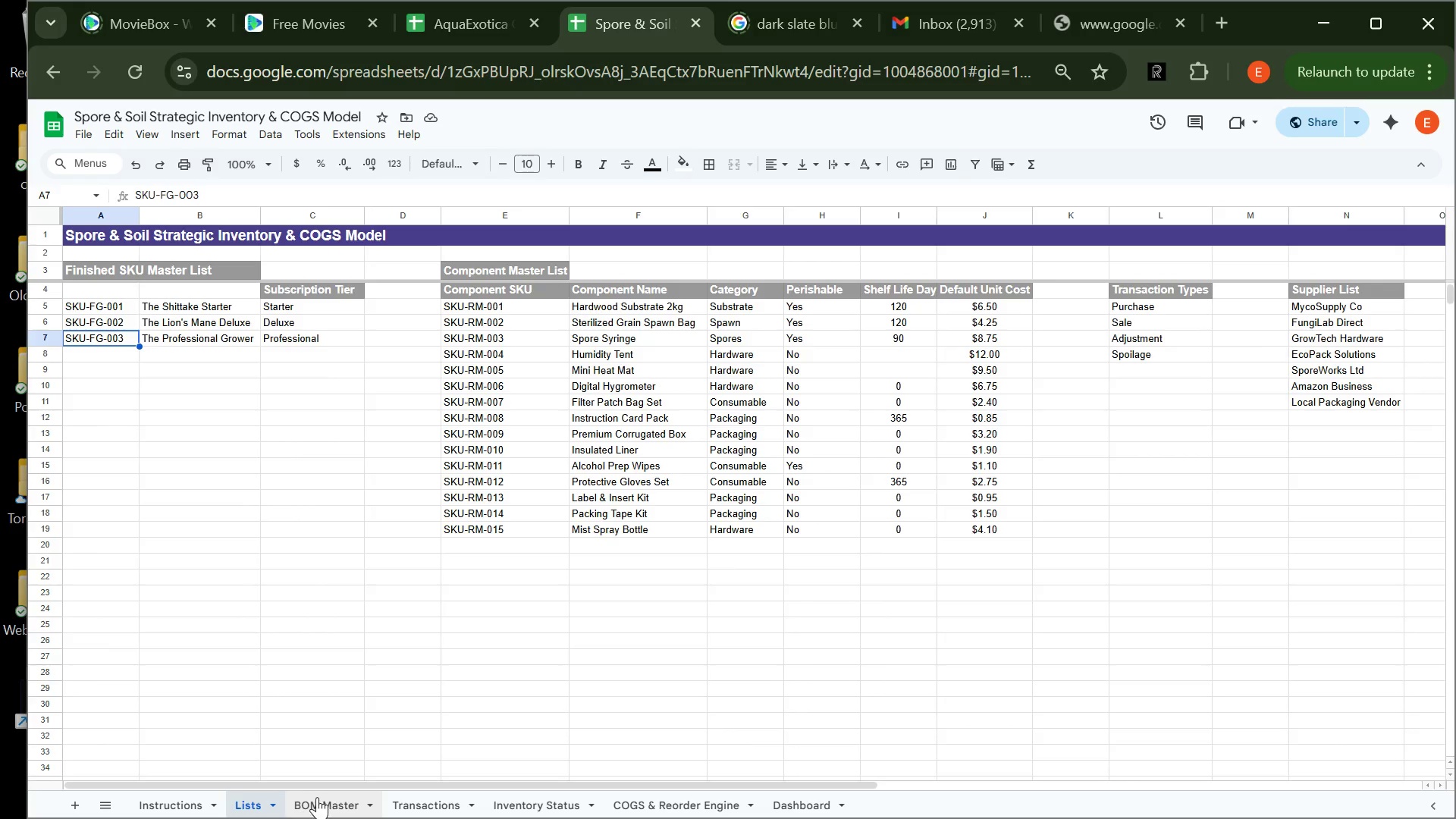 
left_click([326, 796])
 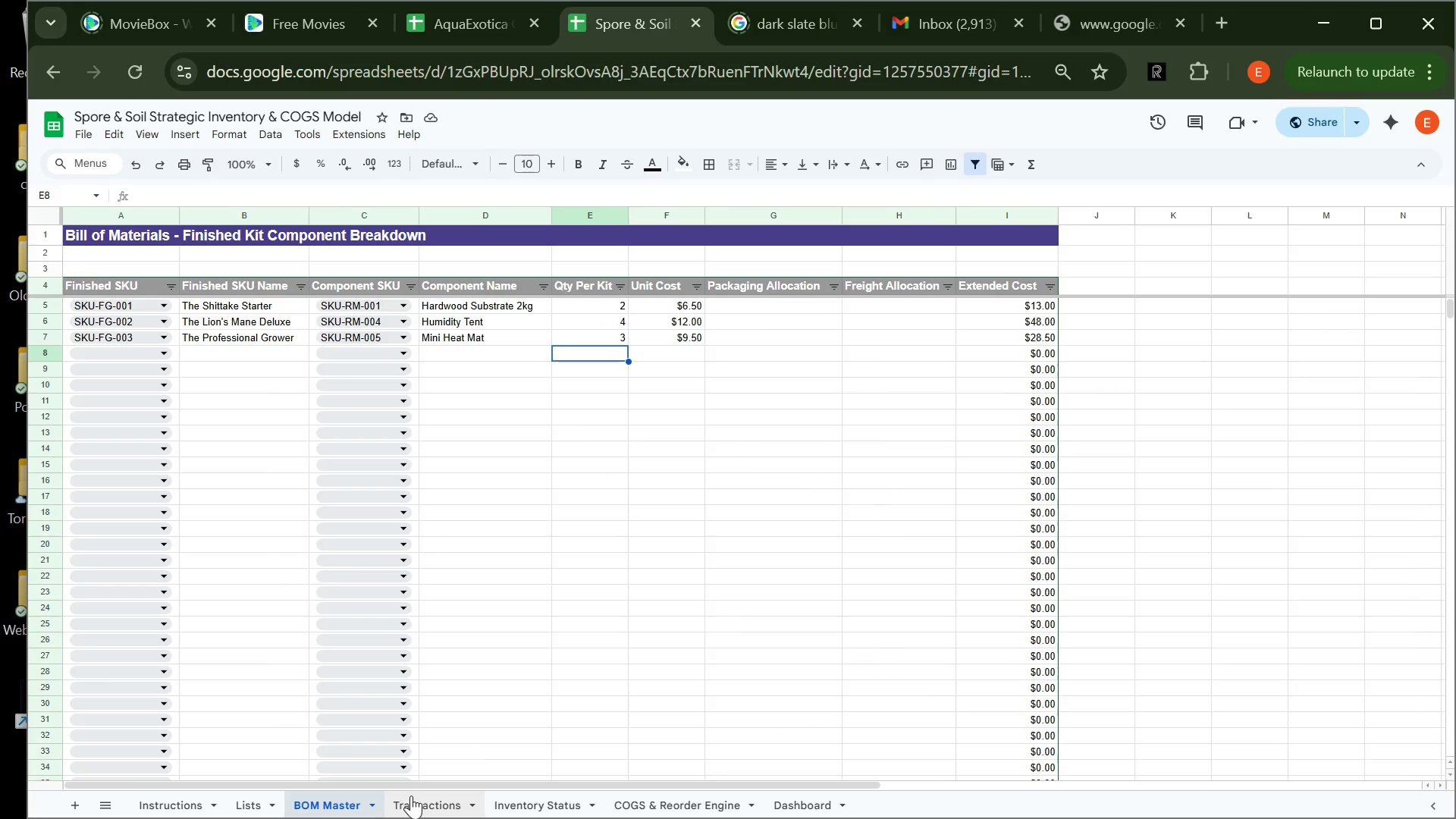 
left_click([425, 796])
 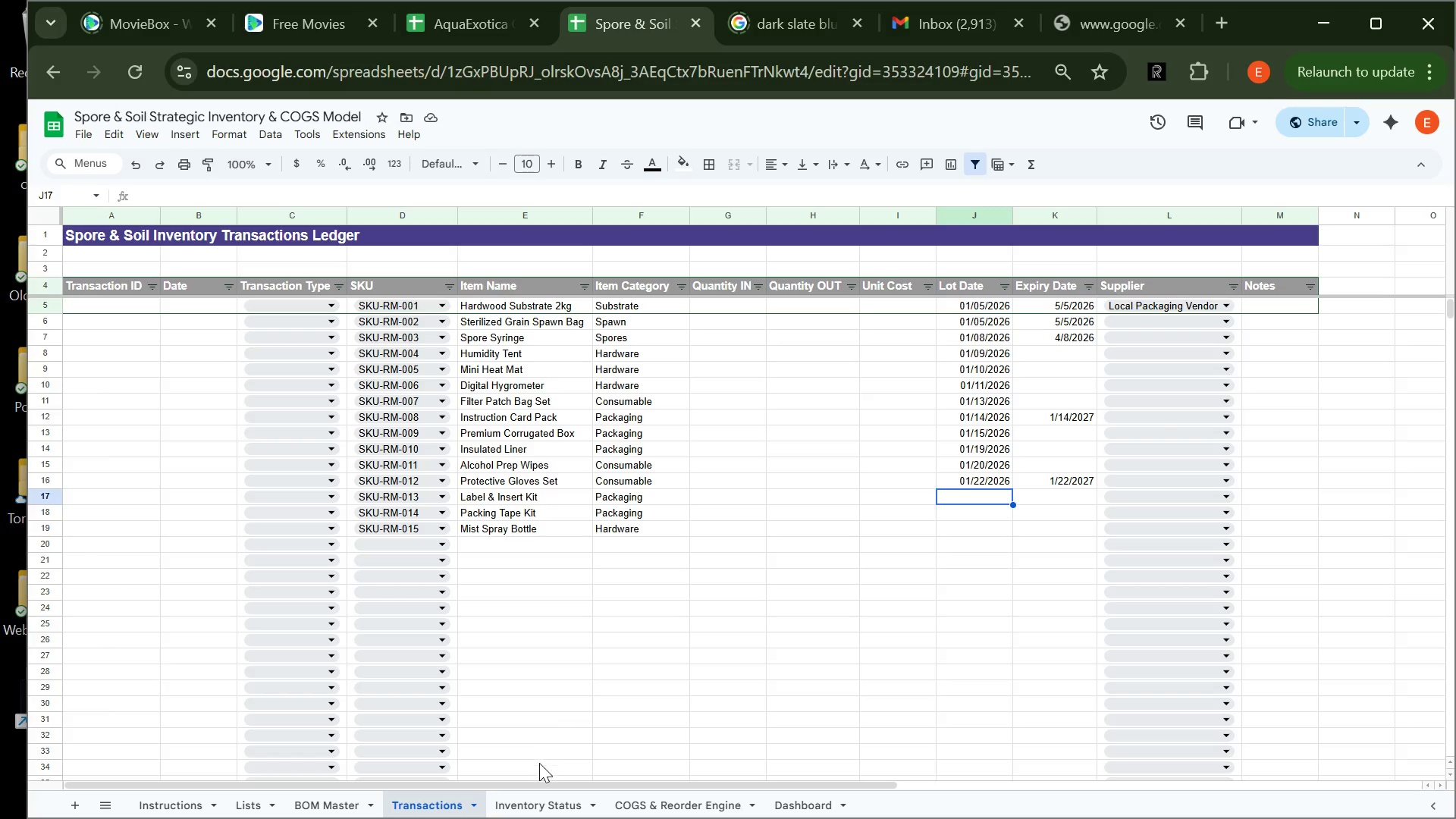 
left_click([537, 800])
 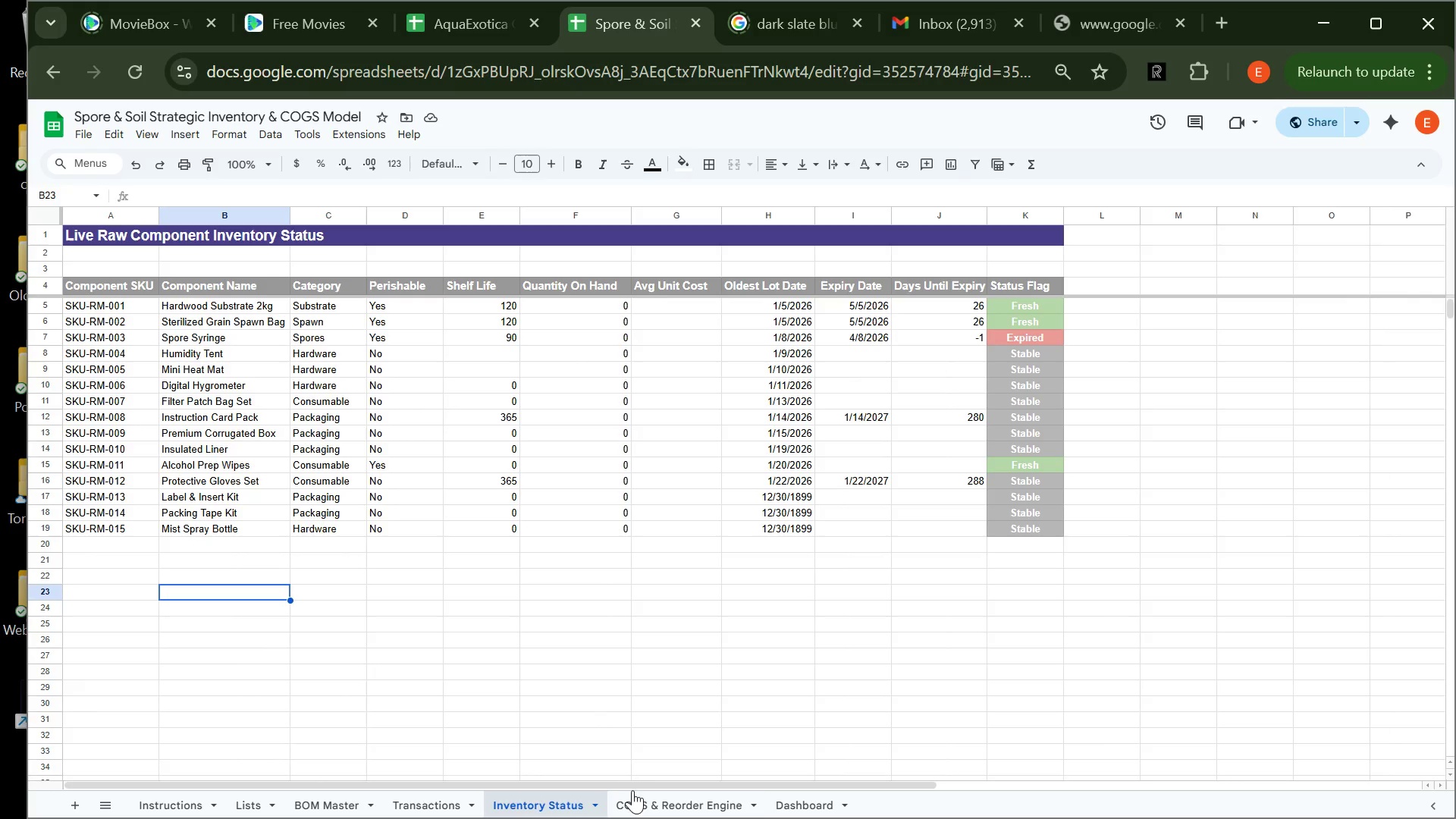 
left_click([641, 798])
 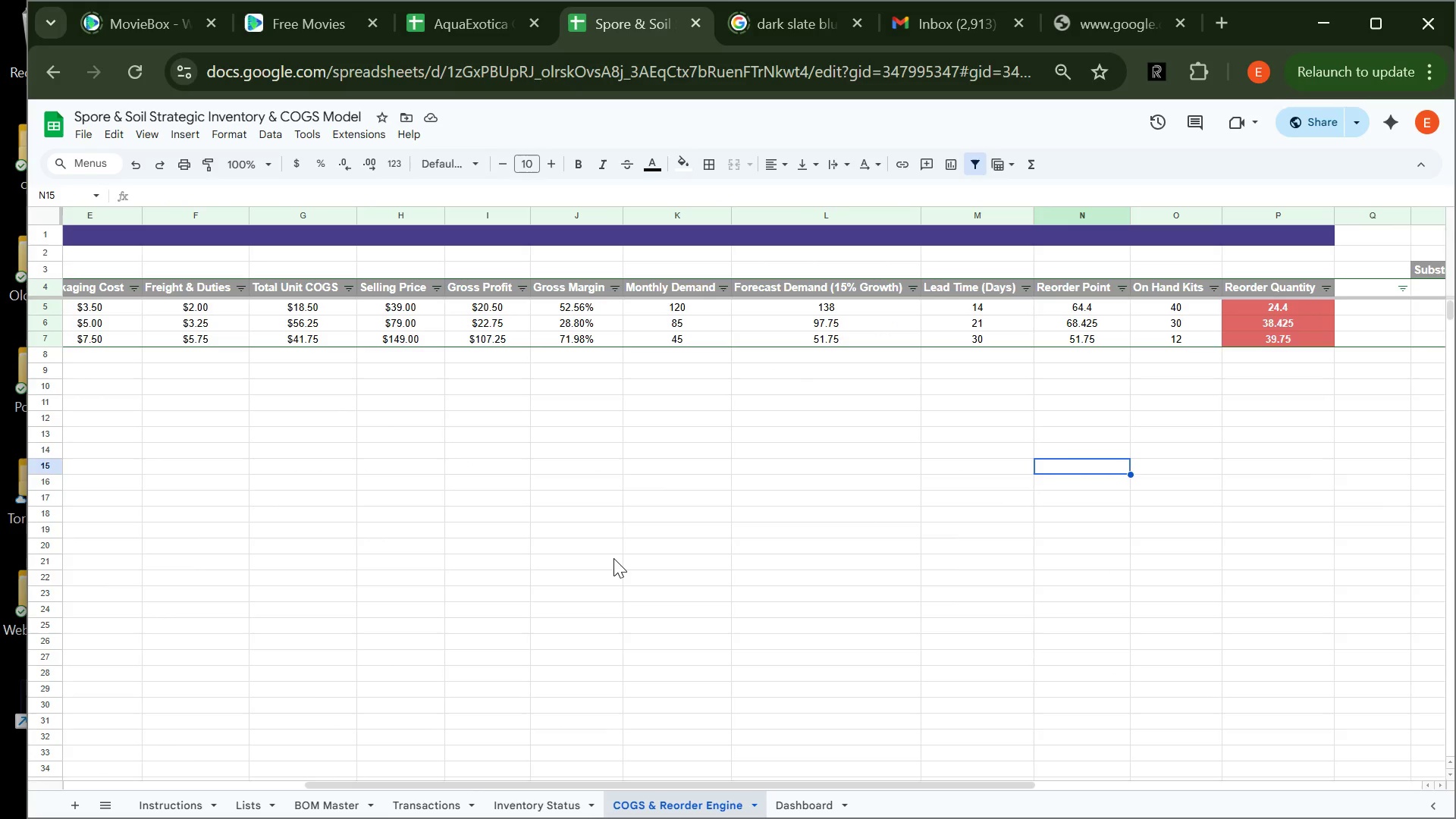 
wait(12.34)
 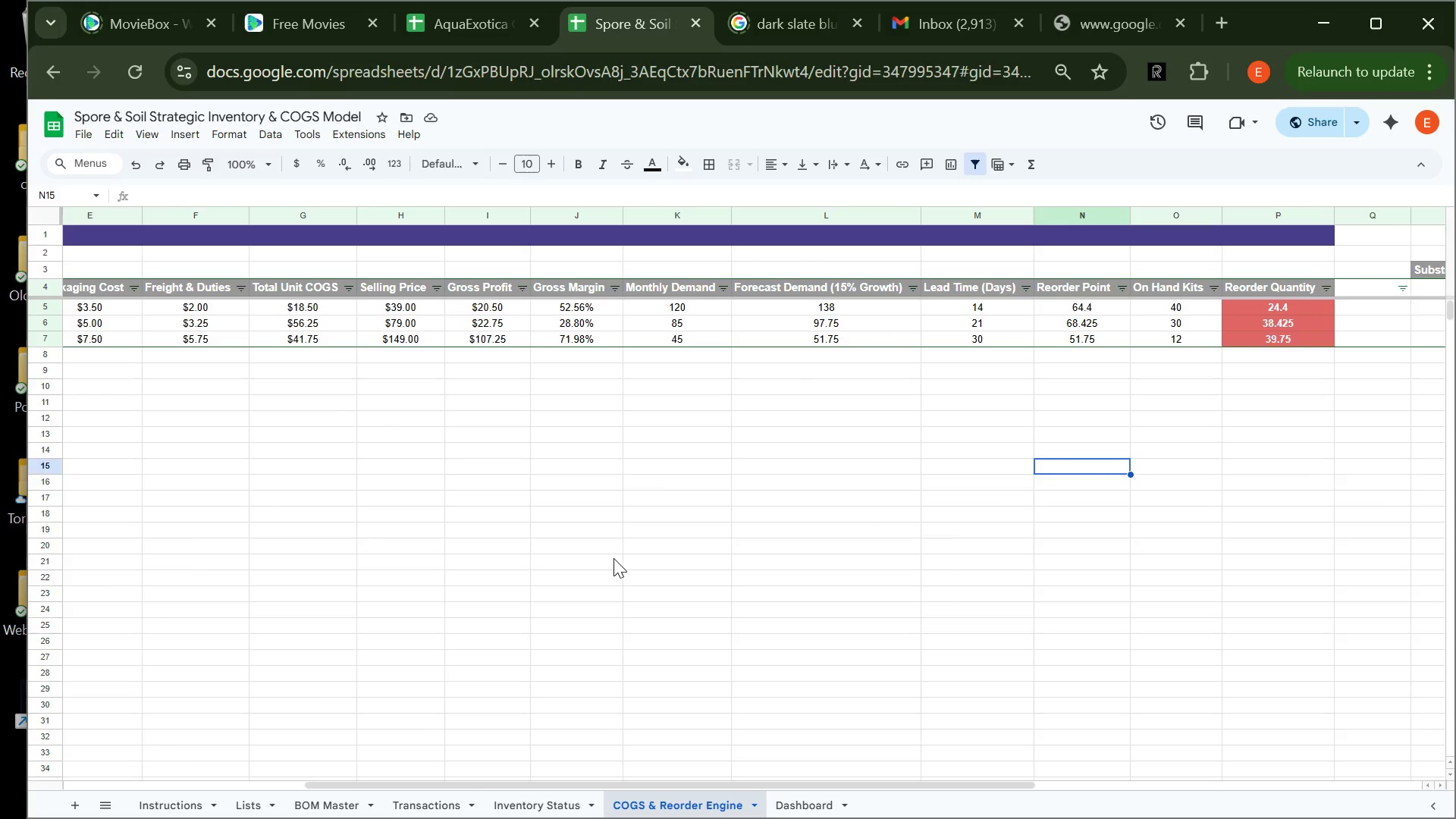 
left_click([808, 804])
 